 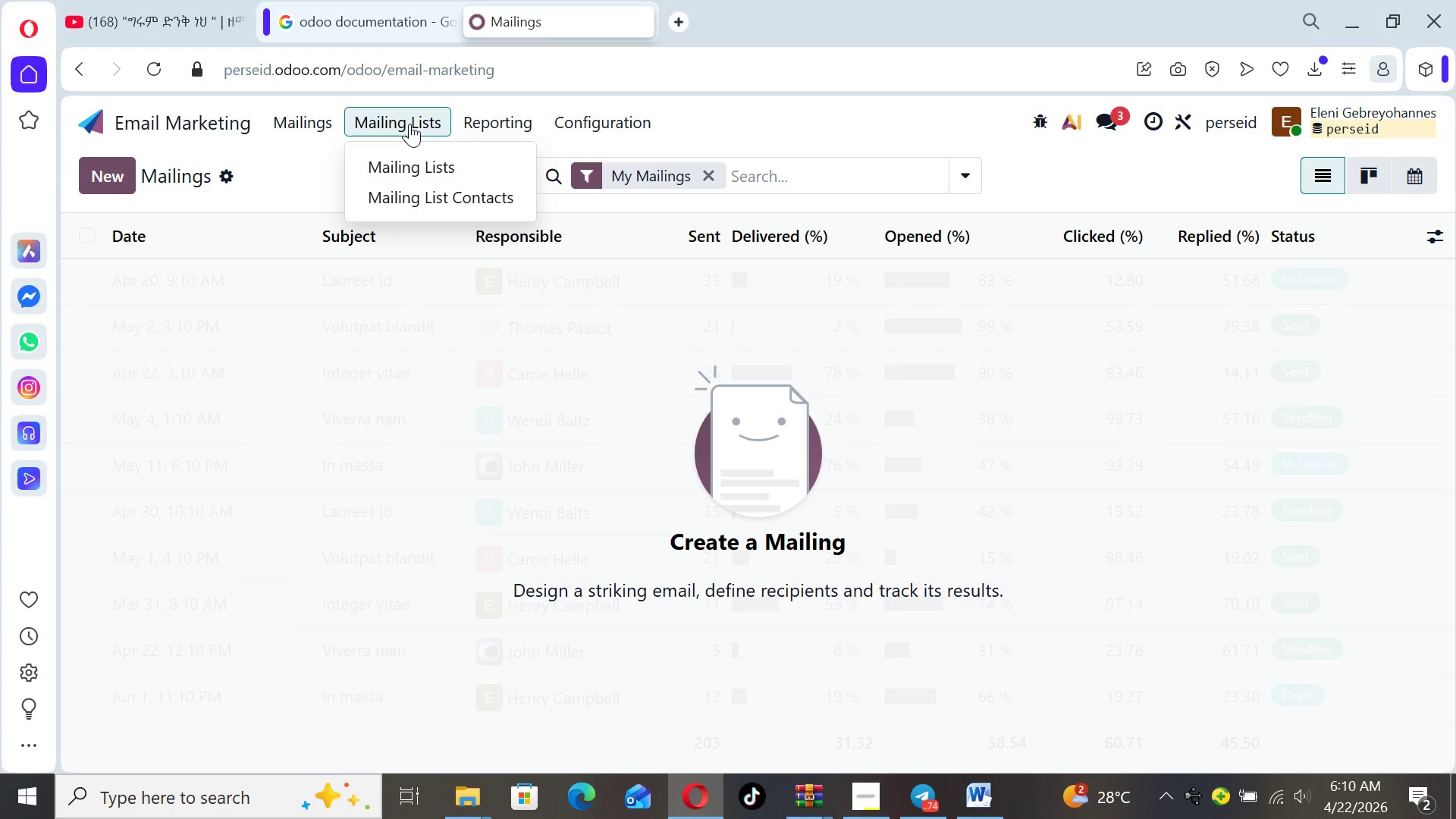 
left_click([421, 174])
 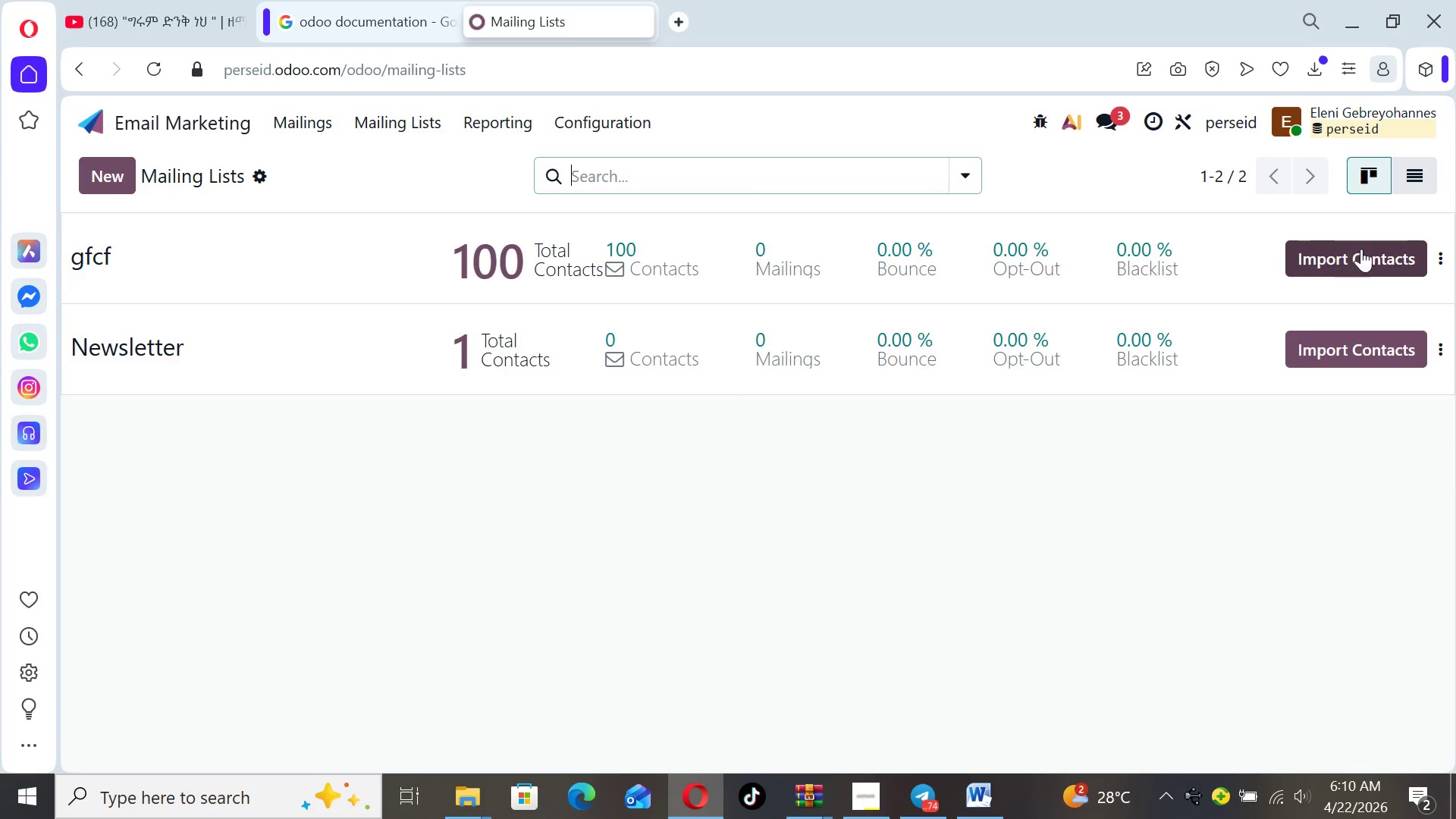 
left_click([1444, 259])
 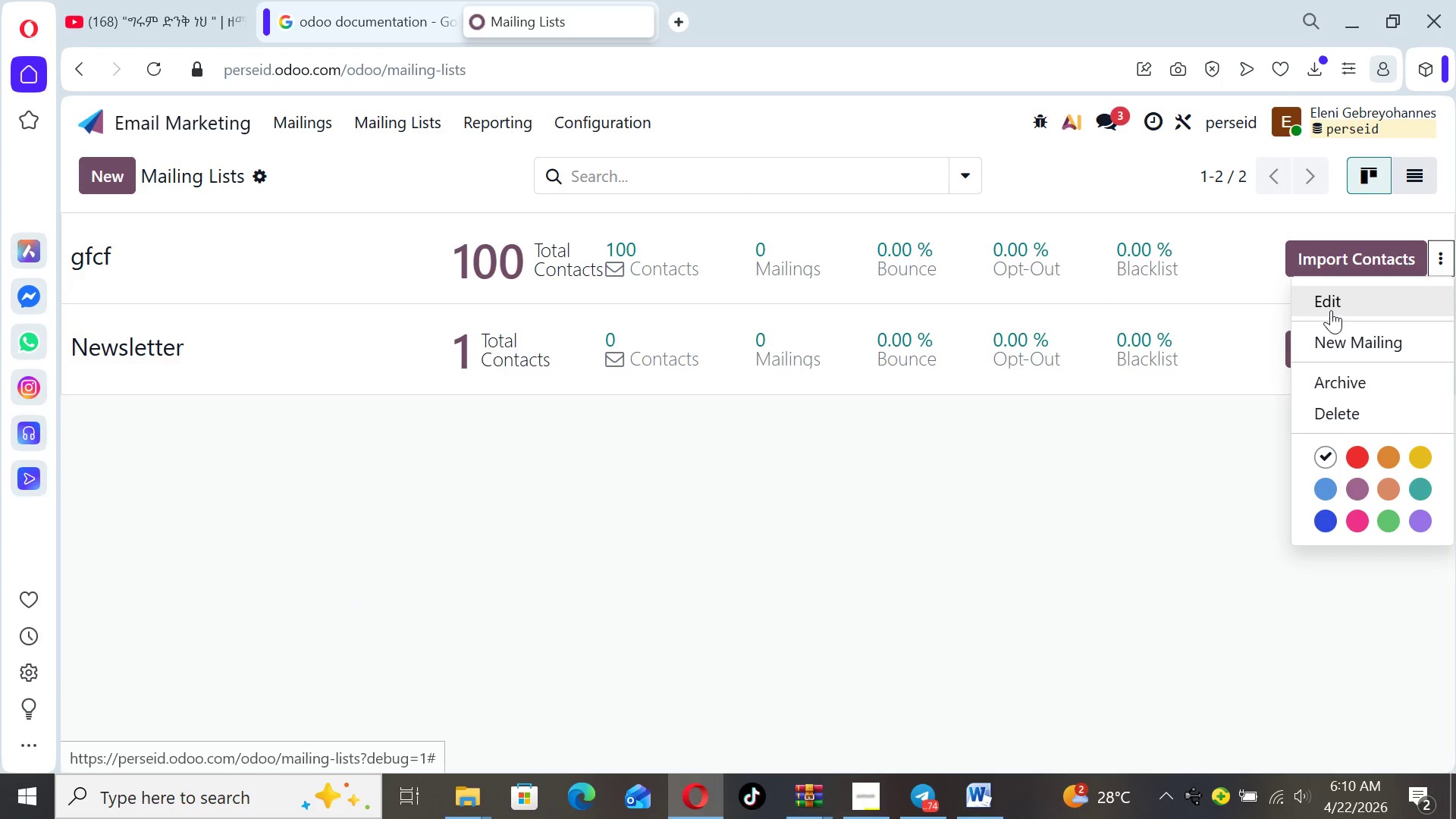 
left_click([1330, 309])
 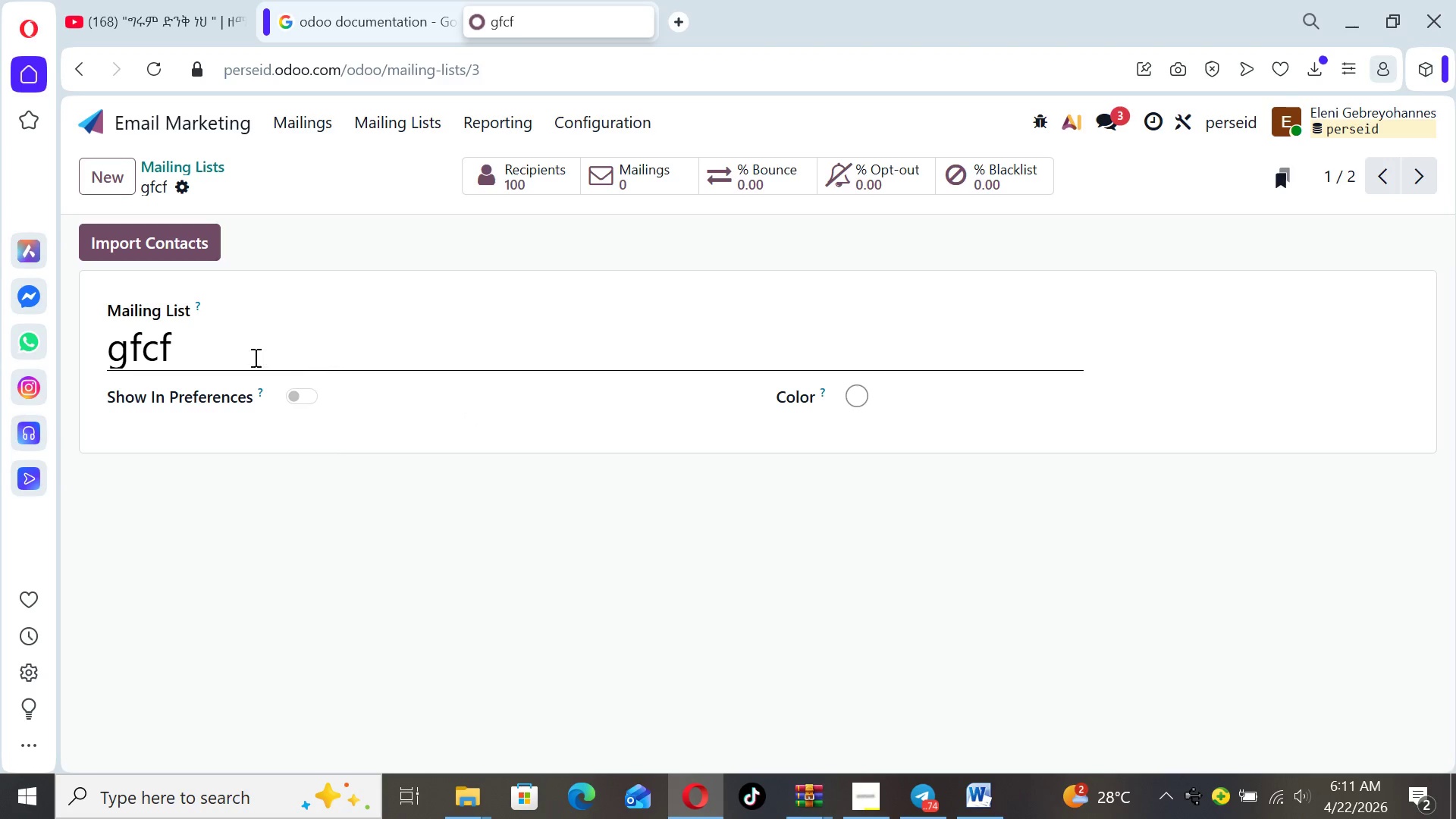 
wait(5.61)
 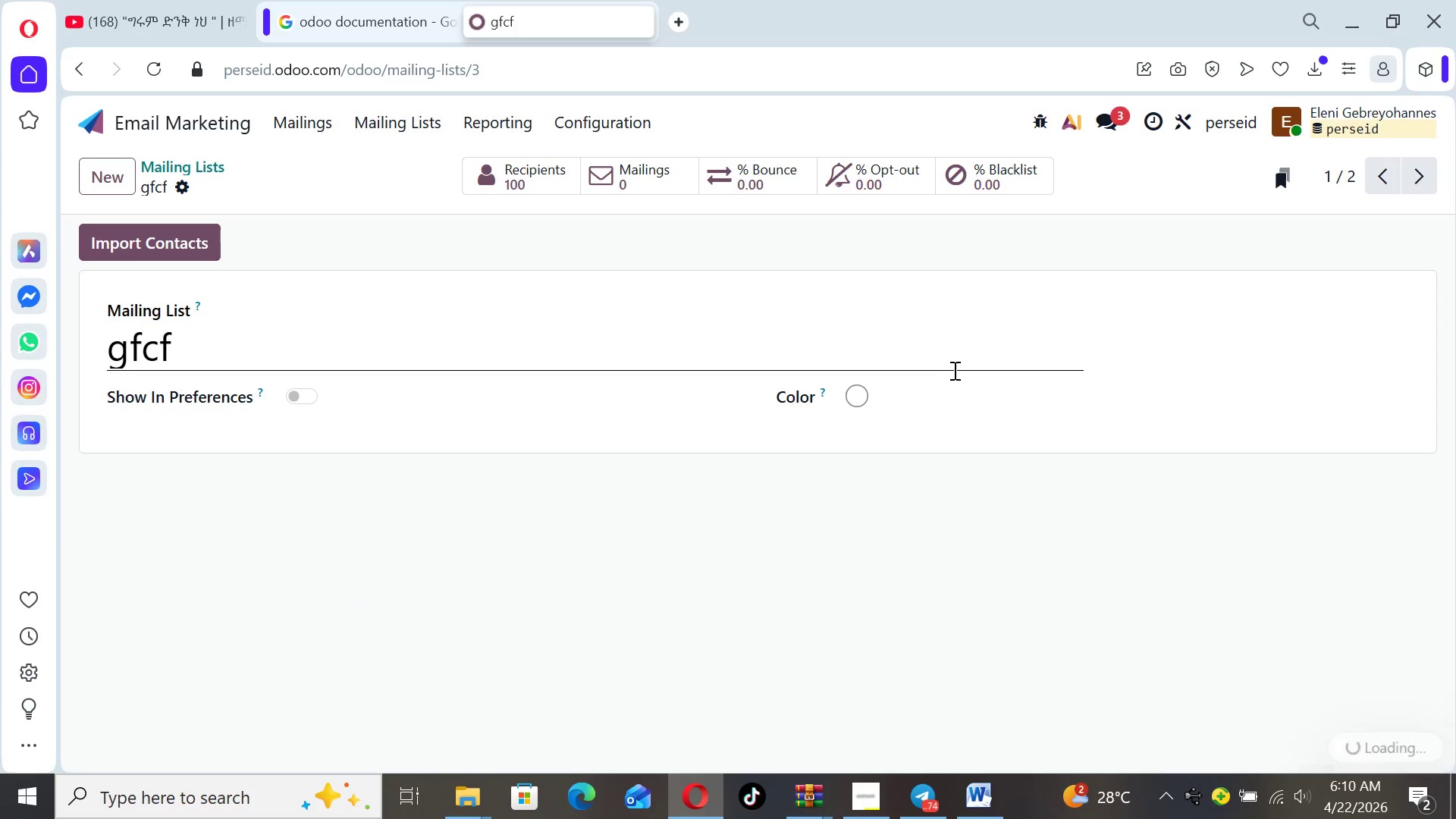 
left_click_drag(start_coordinate=[190, 344], to_coordinate=[92, 352])
 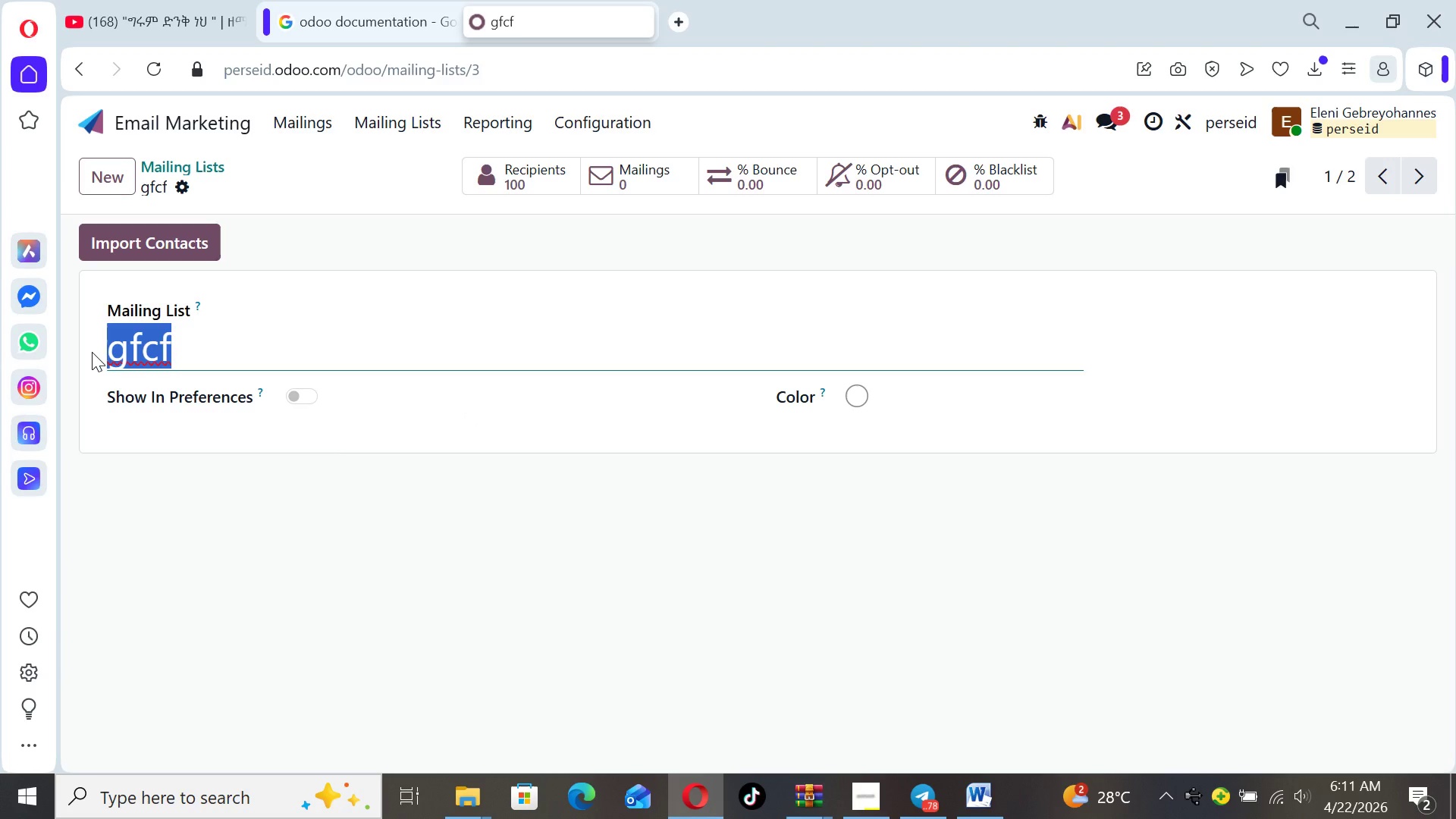 
type(Perseid Meteor)
 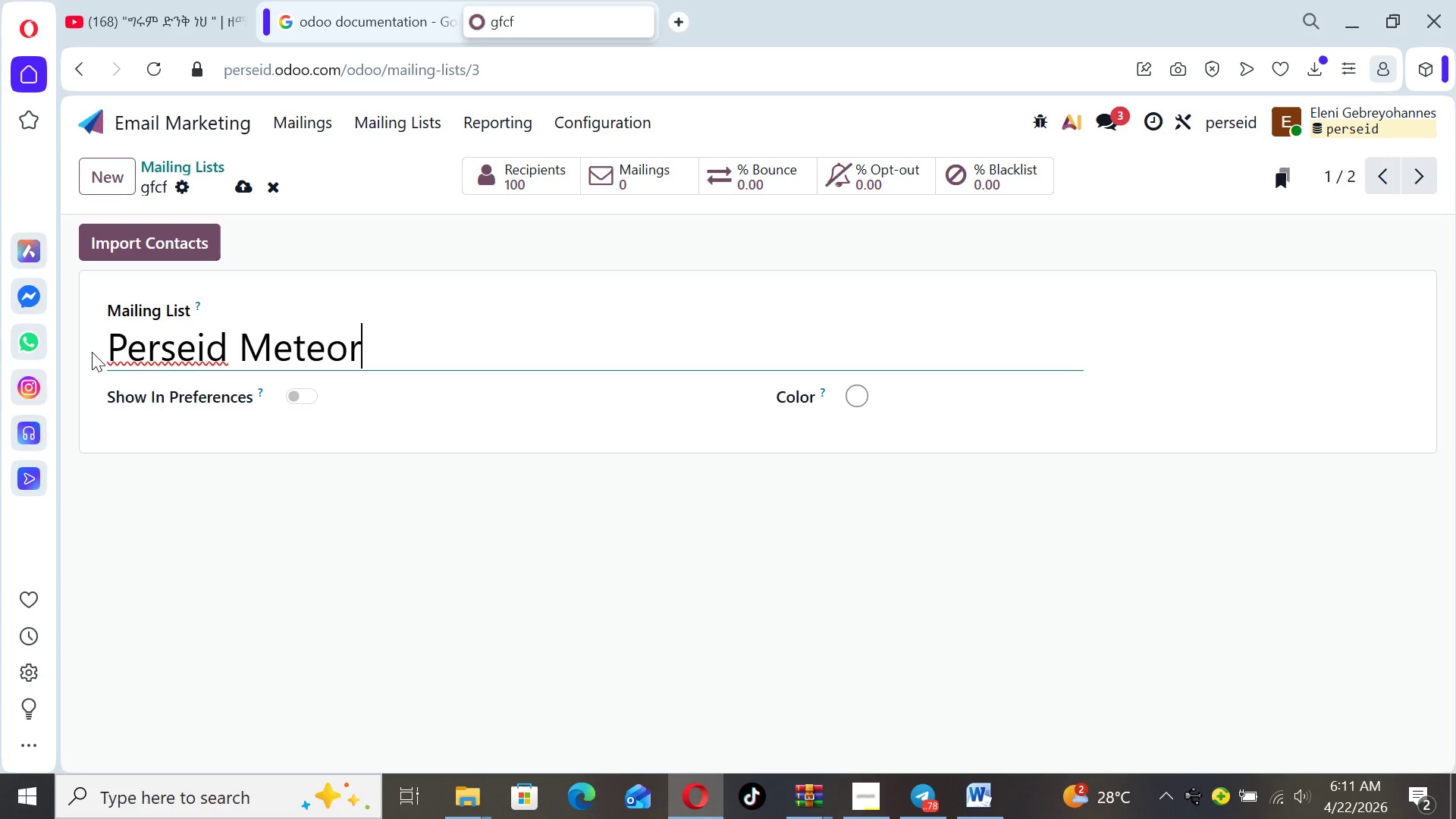 
type( Shower 2026 Leads)
 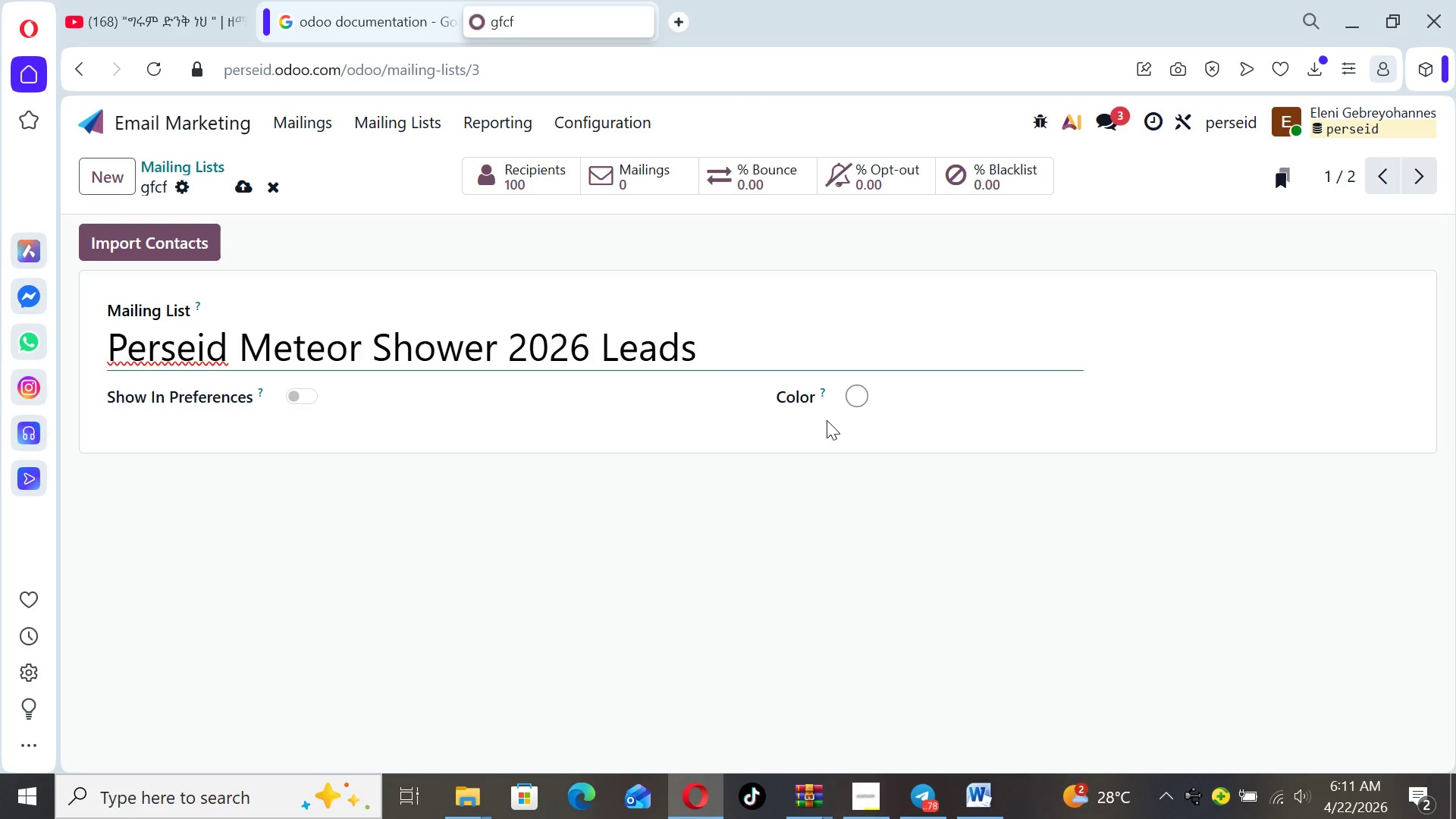 
left_click([855, 403])
 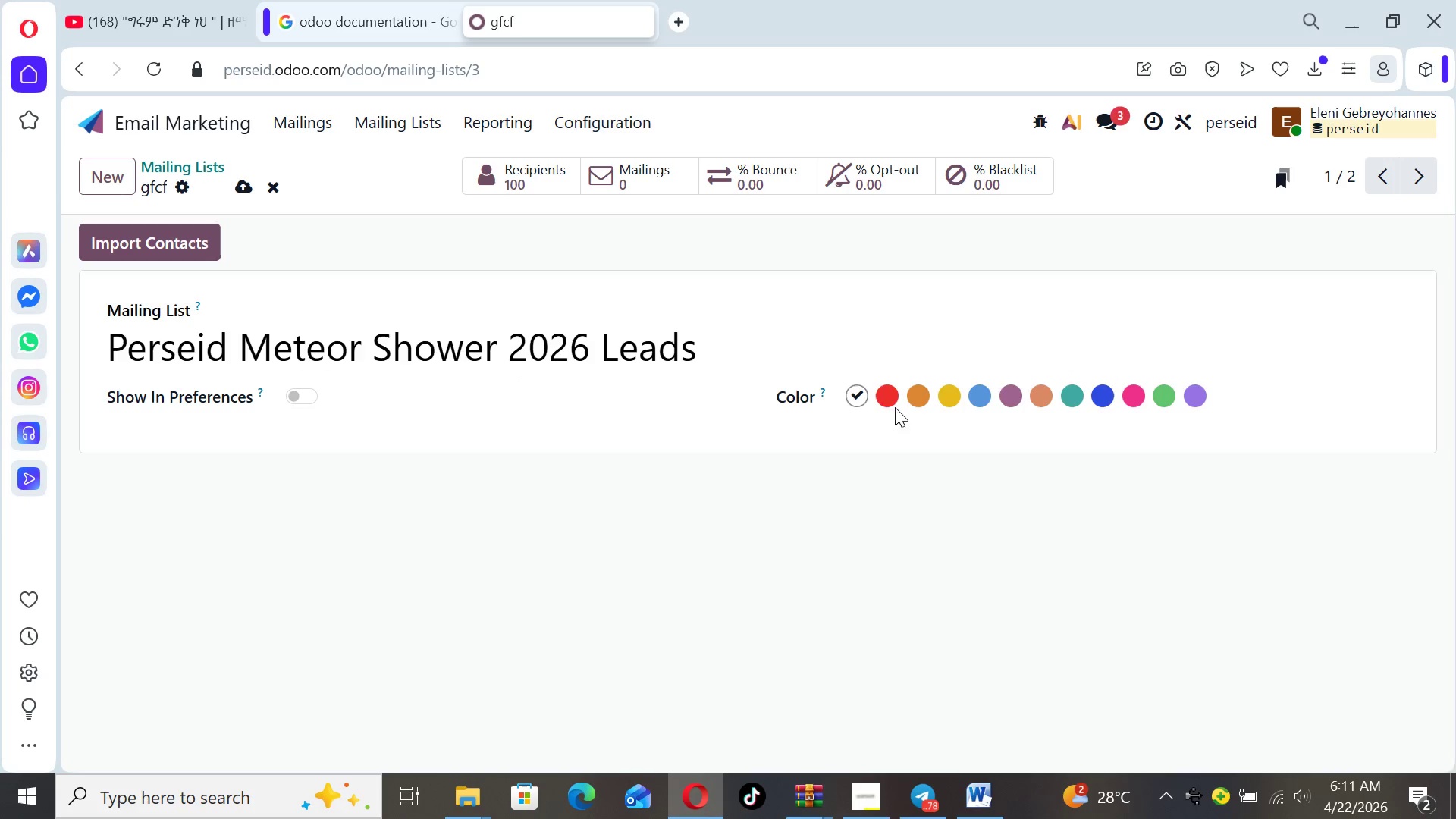 
left_click([890, 393])
 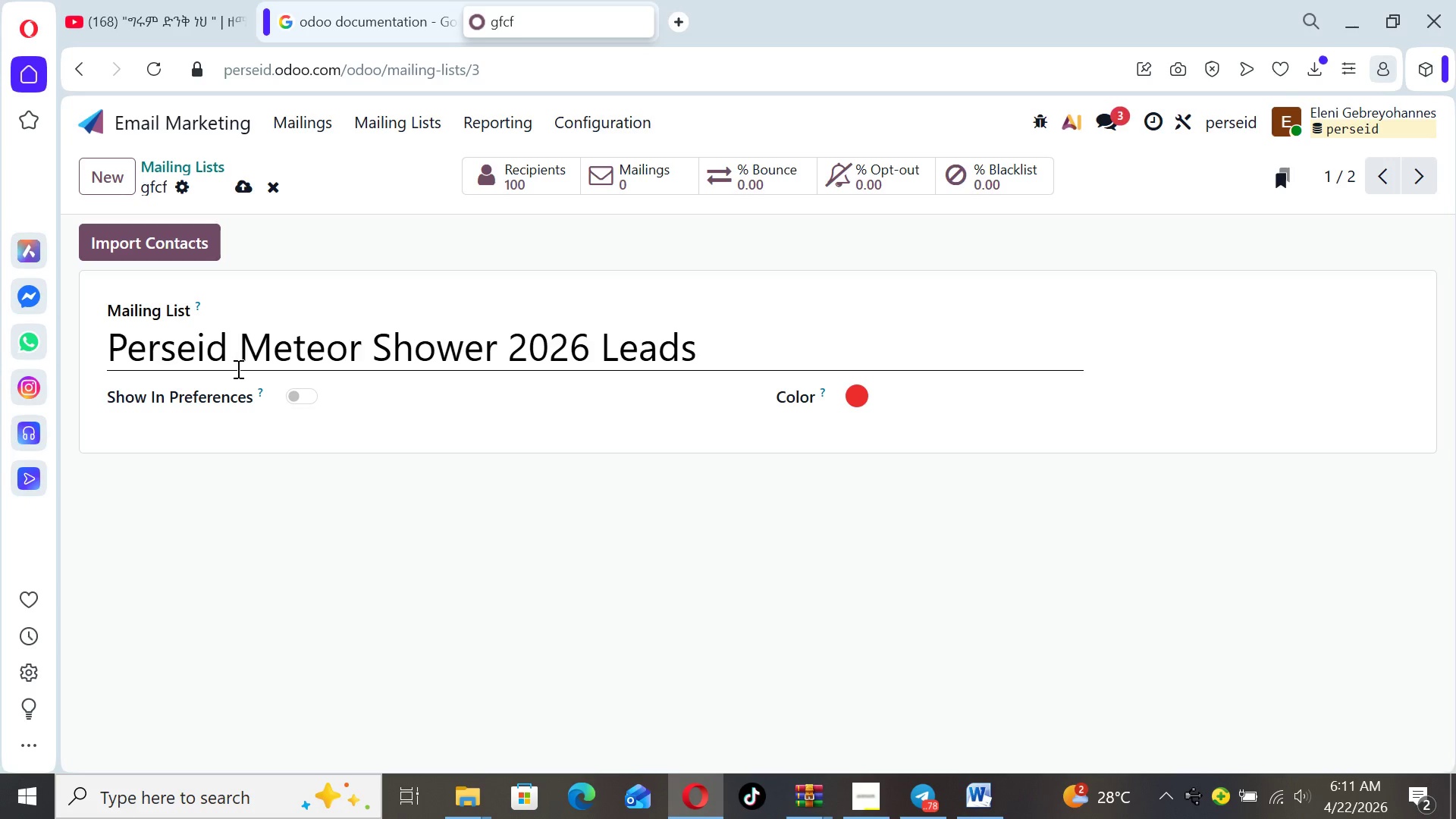 
wait(5.38)
 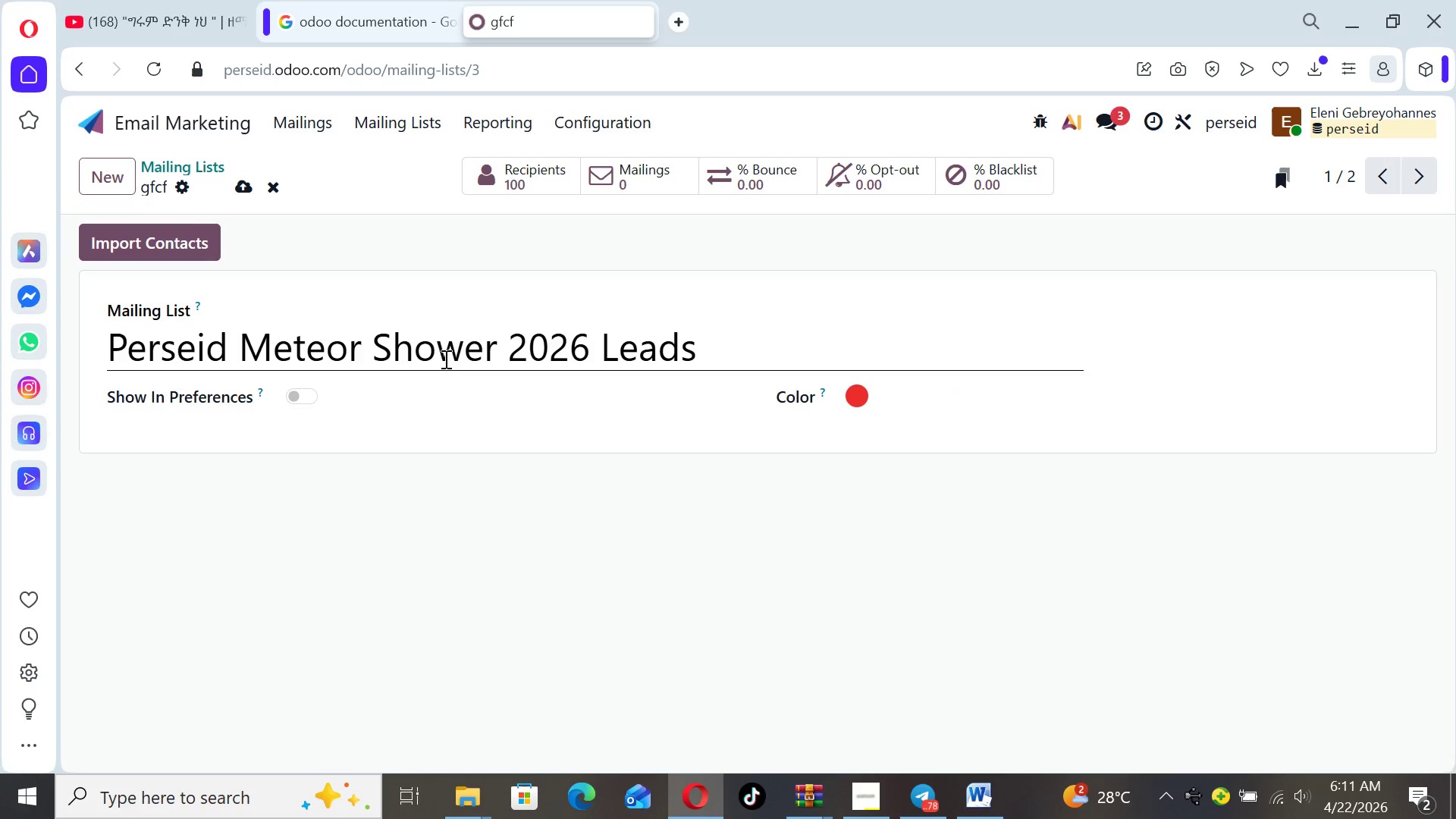 
left_click([293, 395])
 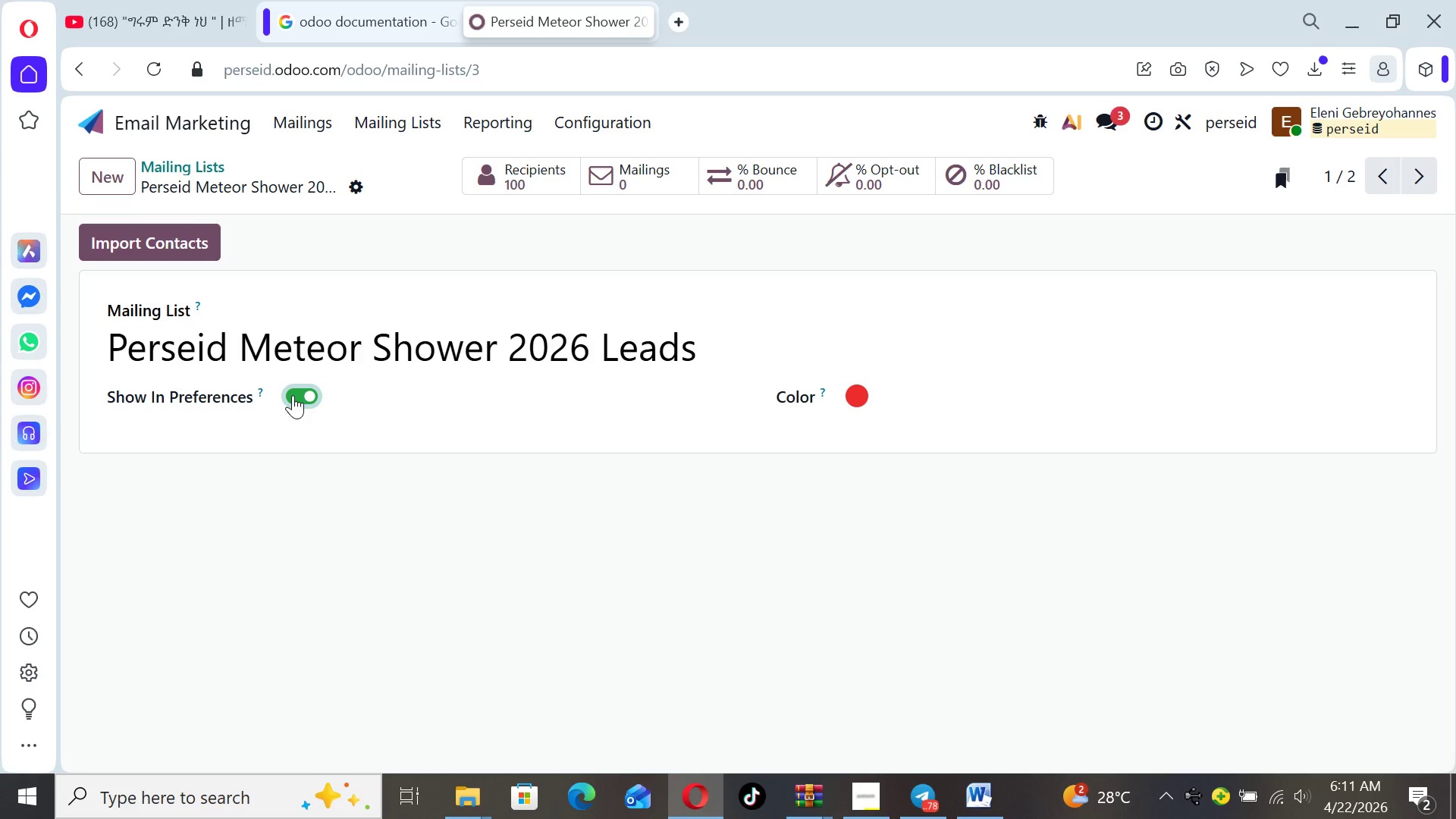 
left_click([308, 395])
 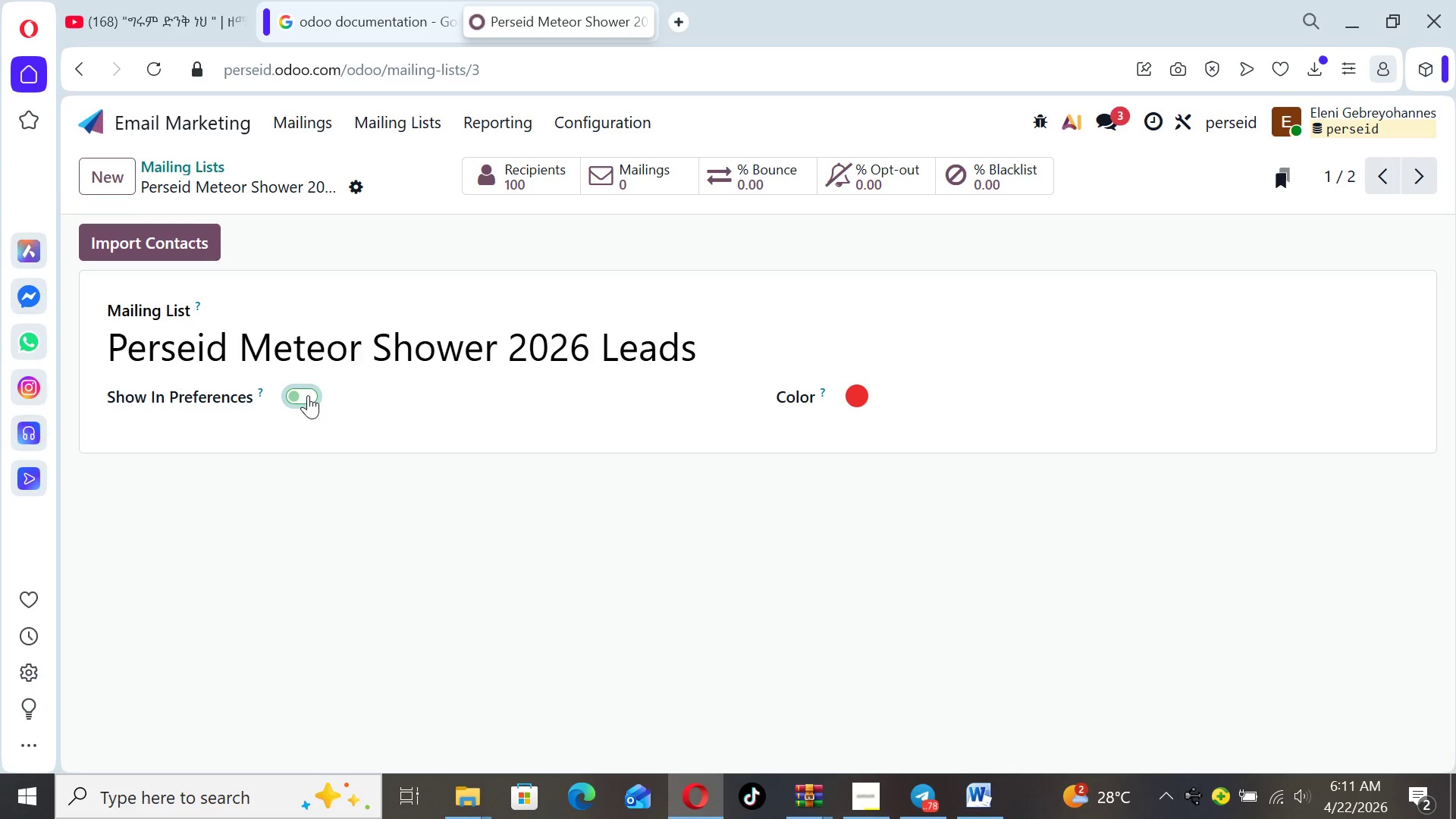 
left_click([292, 392])
 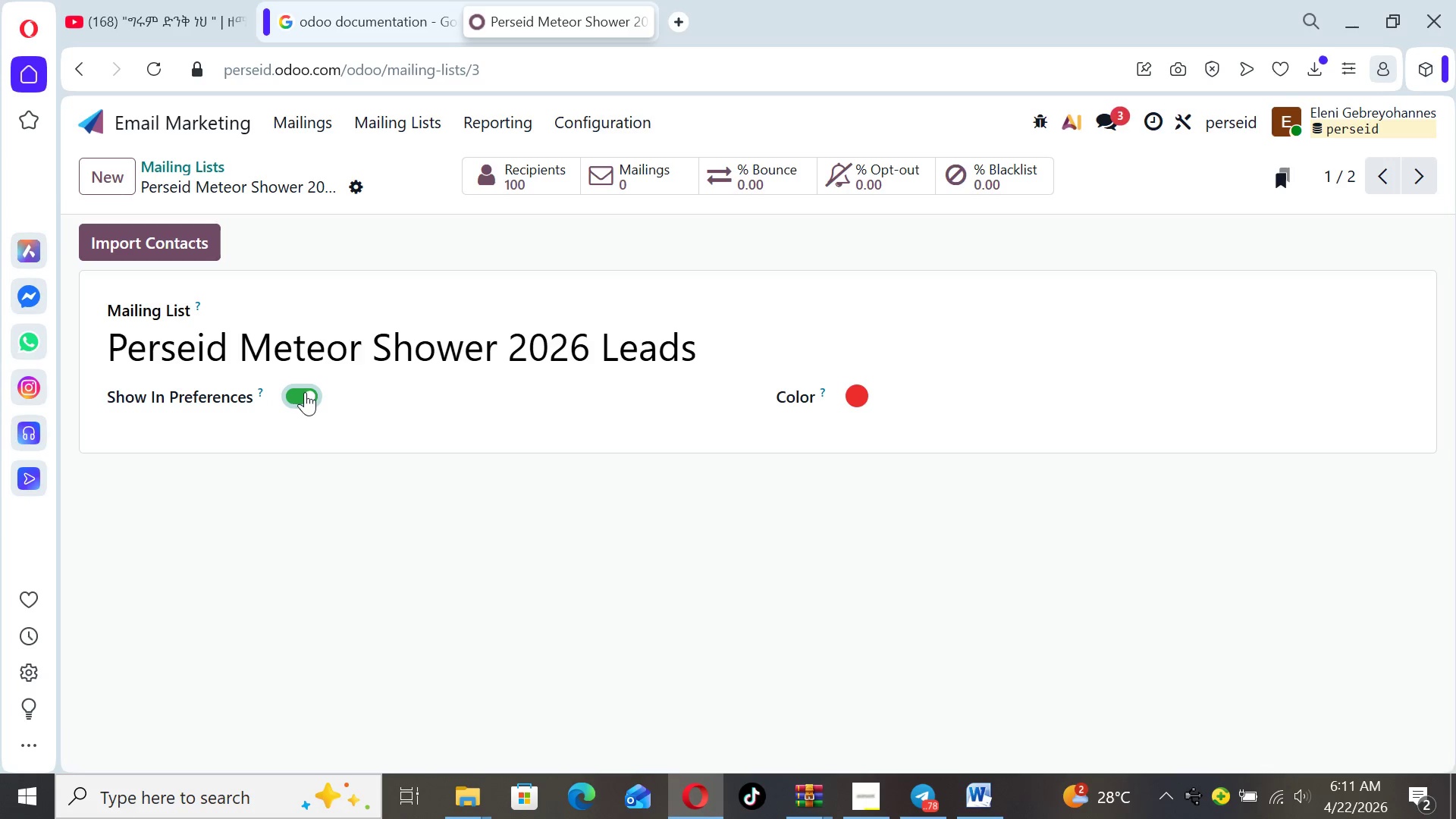 
left_click([314, 392])
 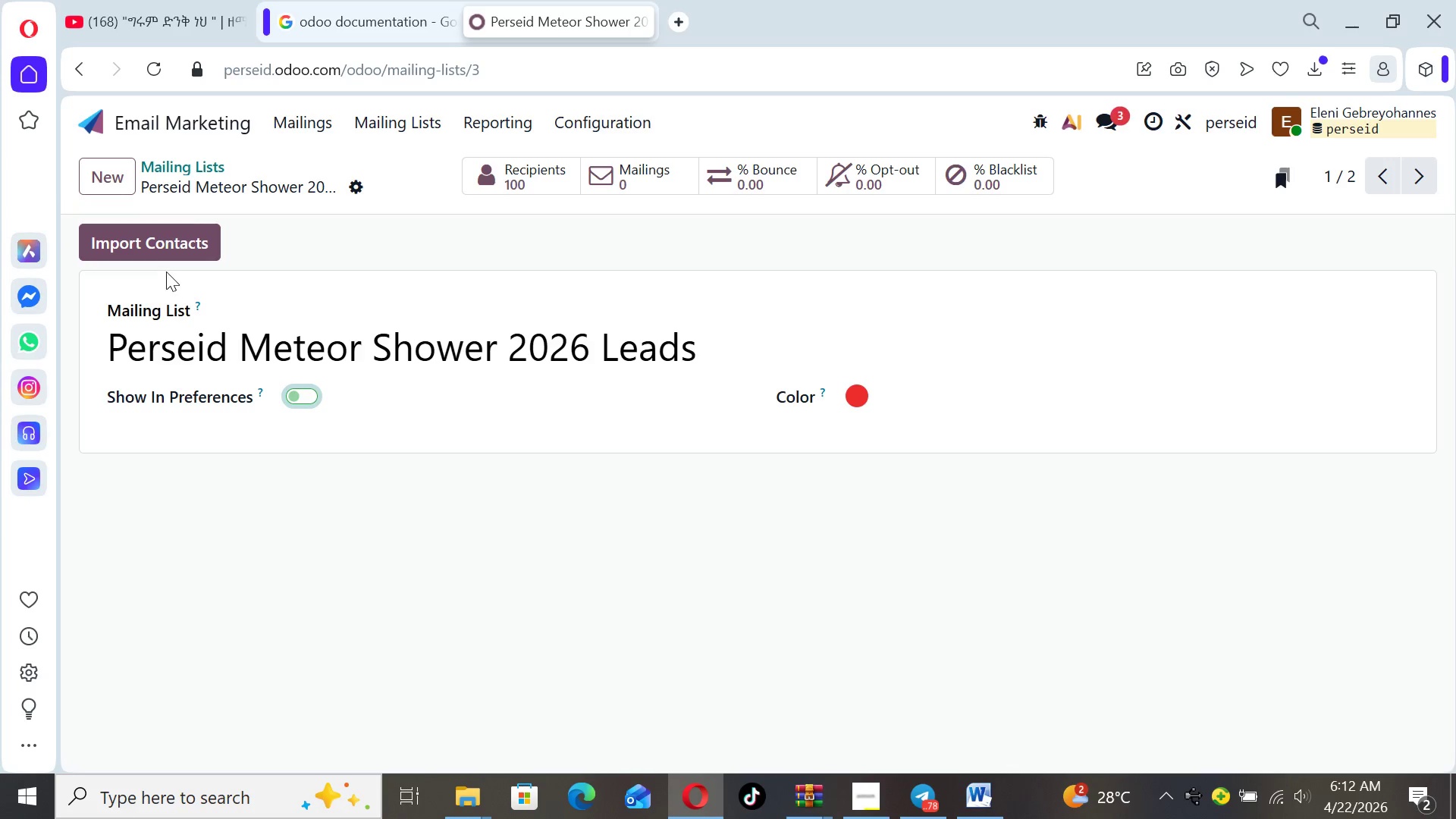 
wait(12.27)
 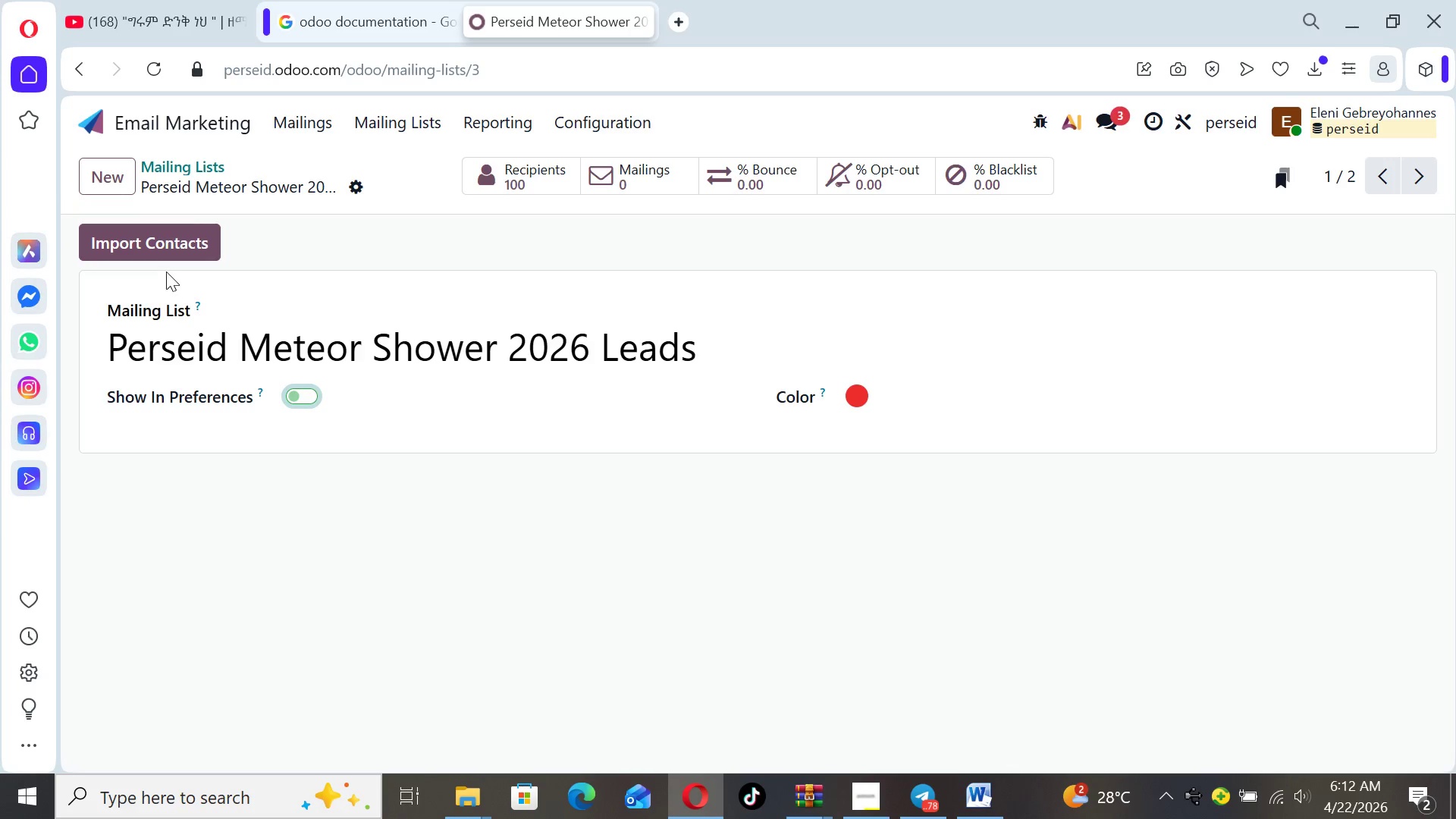 
mouse_move([216, 218])
 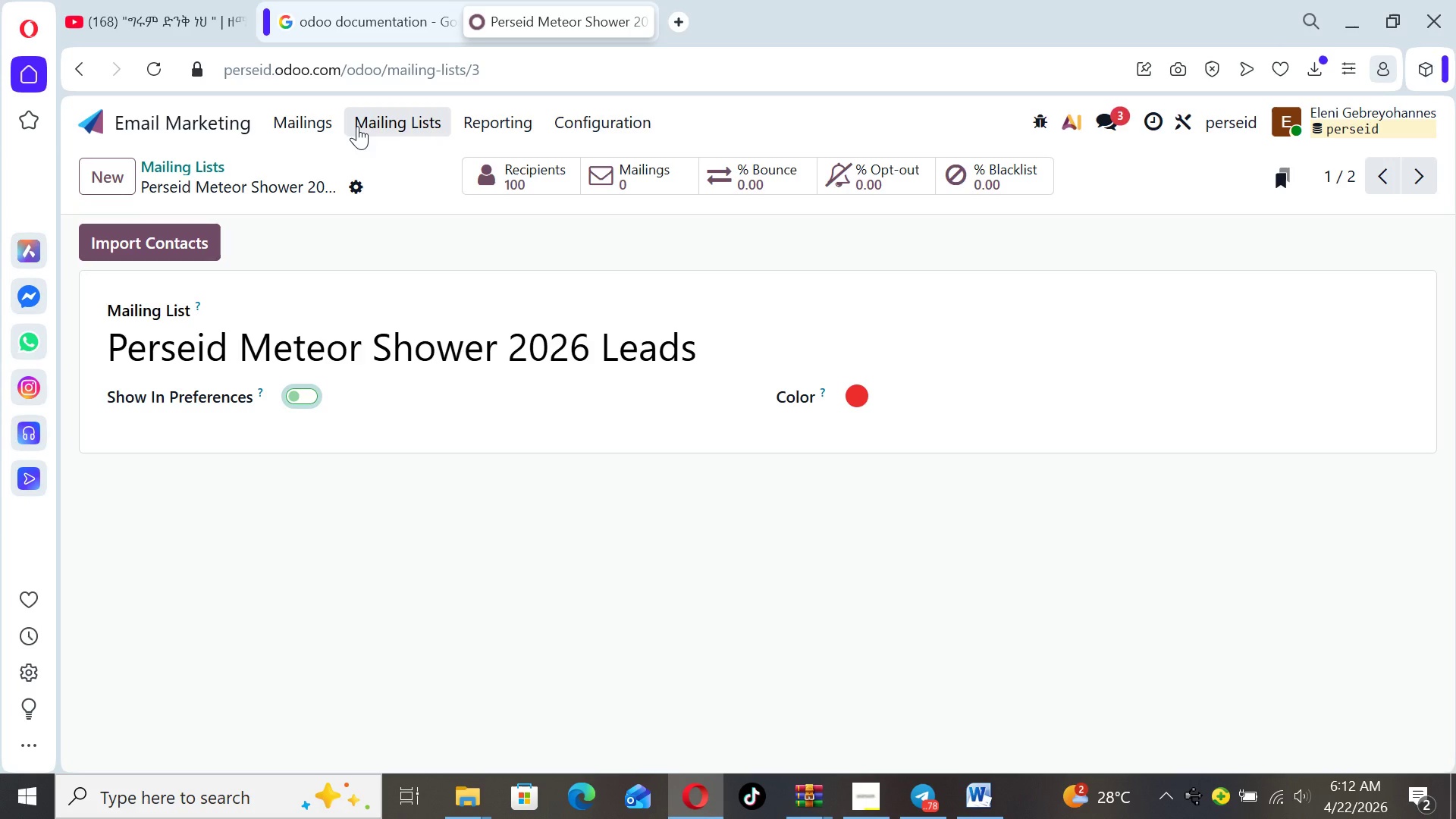 
left_click([357, 126])
 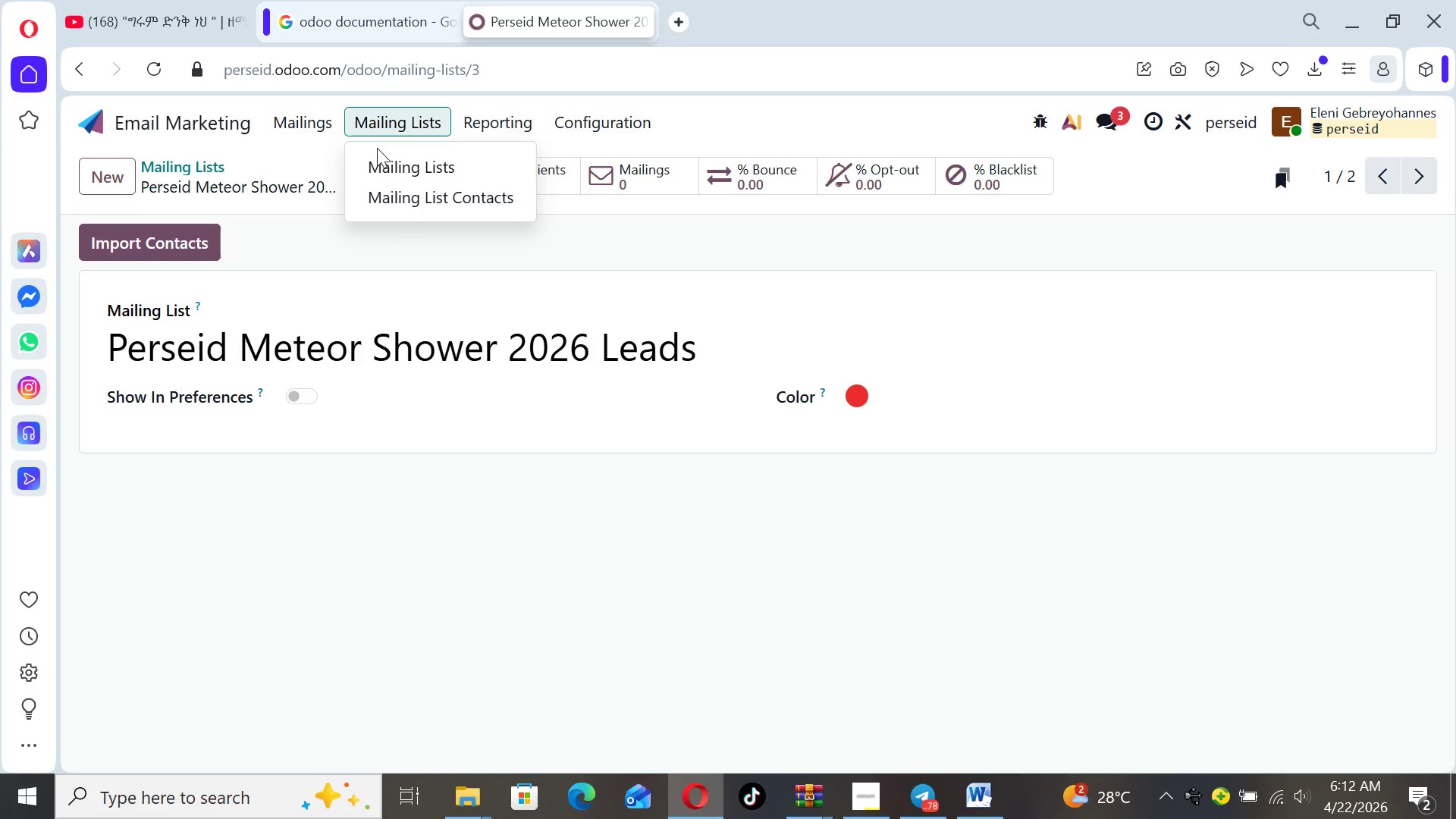 
left_click([382, 165])
 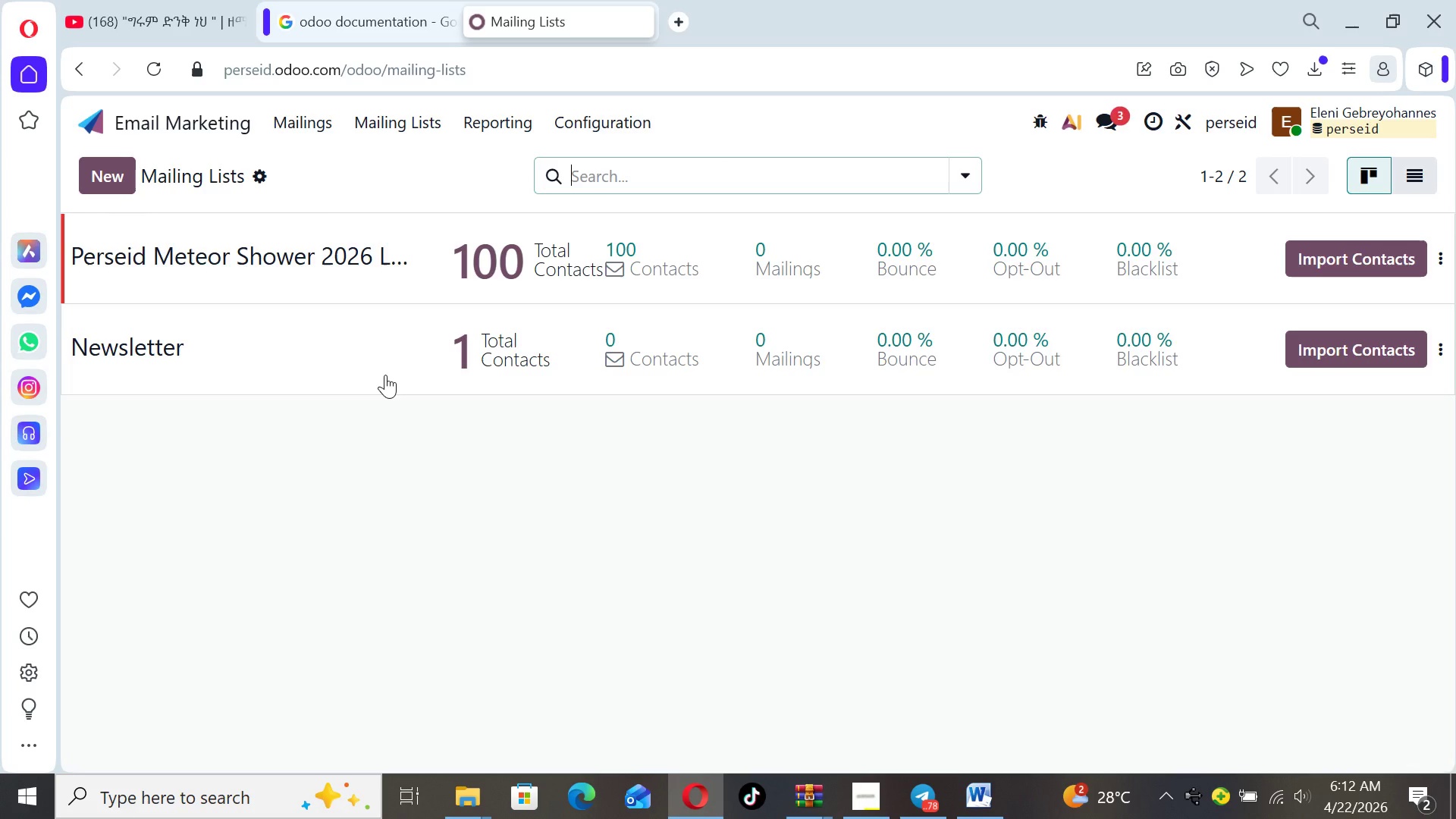 
wait(20.34)
 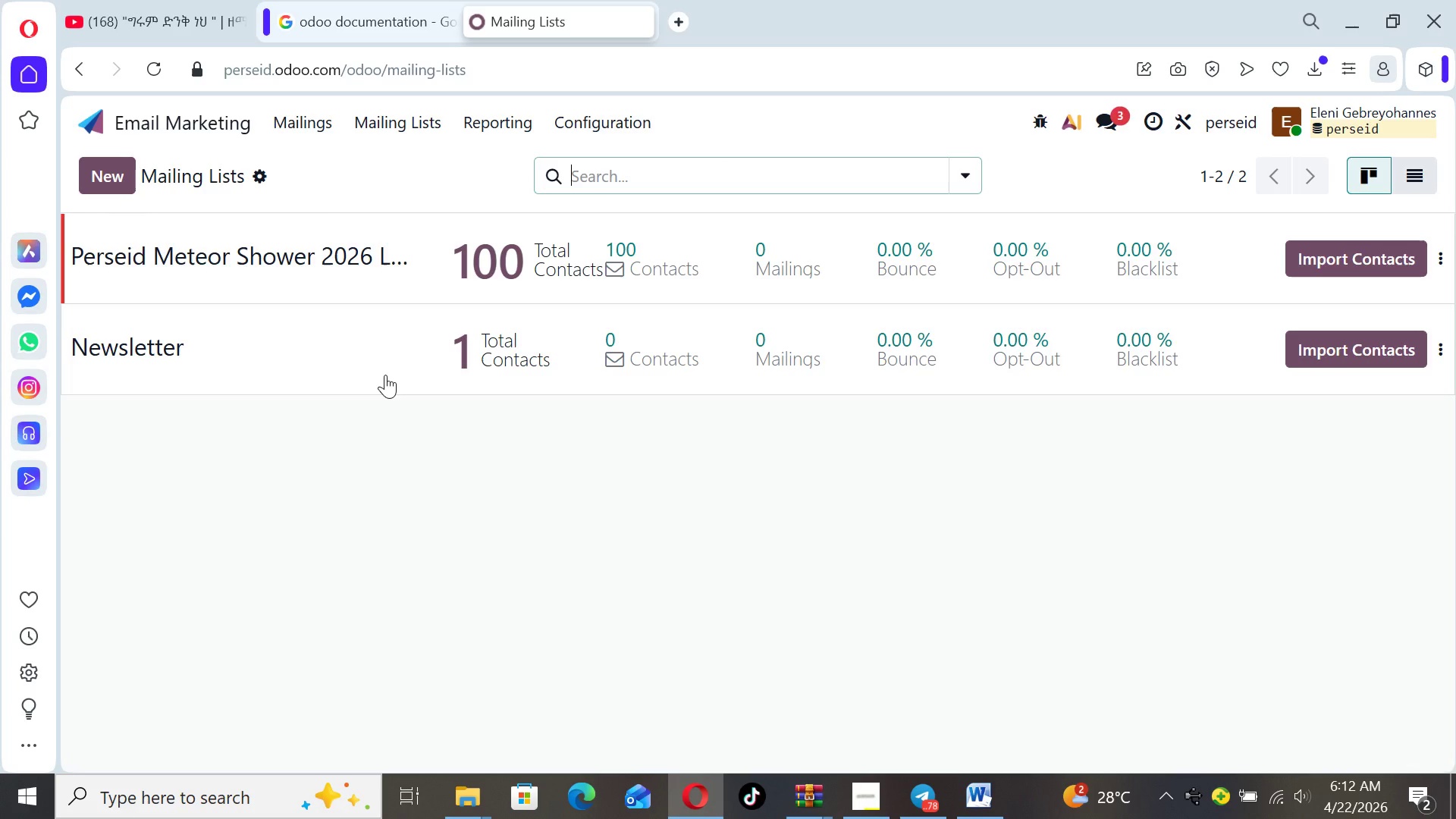 
left_click([729, 255])
 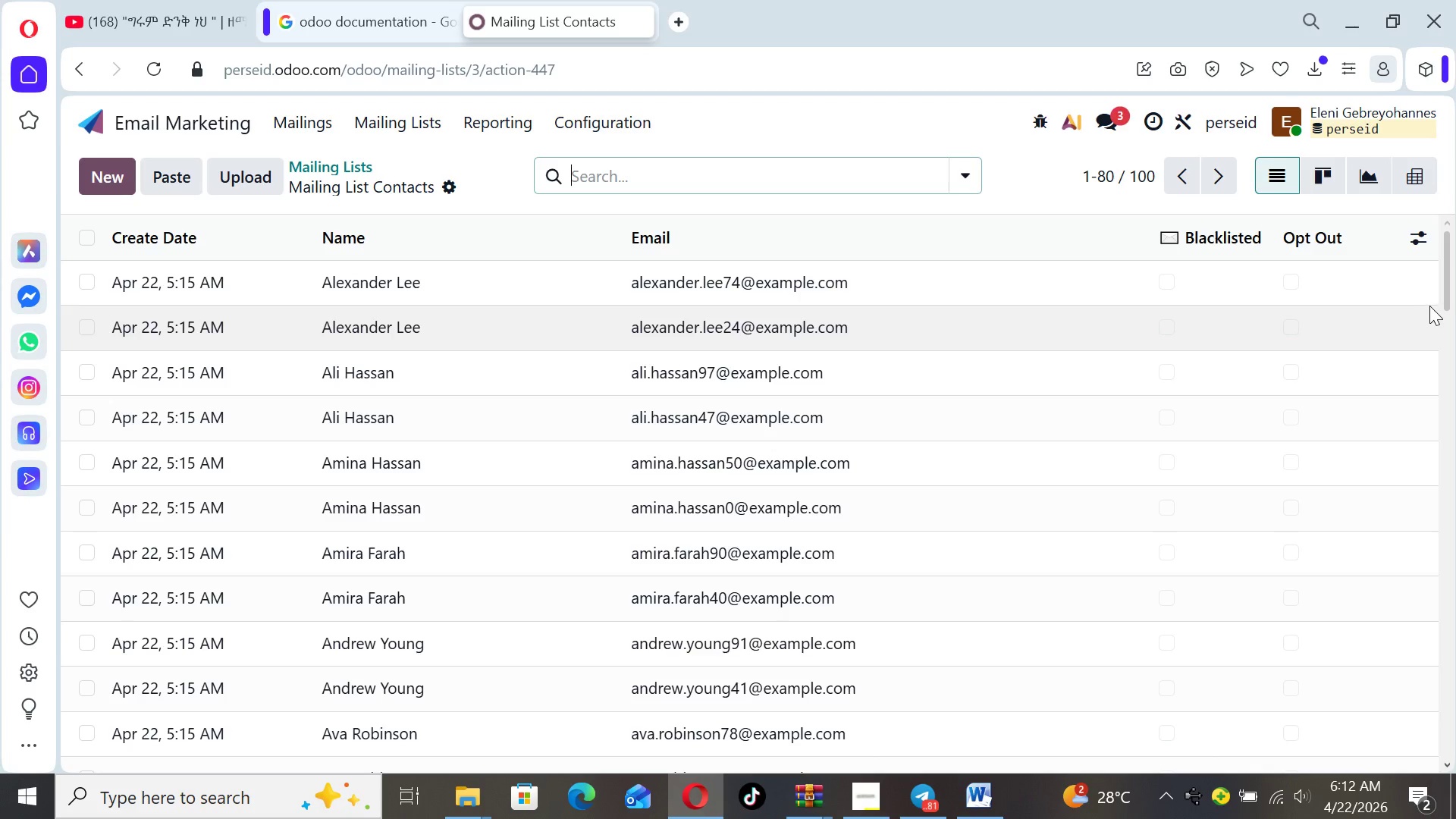 
left_click_drag(start_coordinate=[1445, 292], to_coordinate=[1389, 231])
 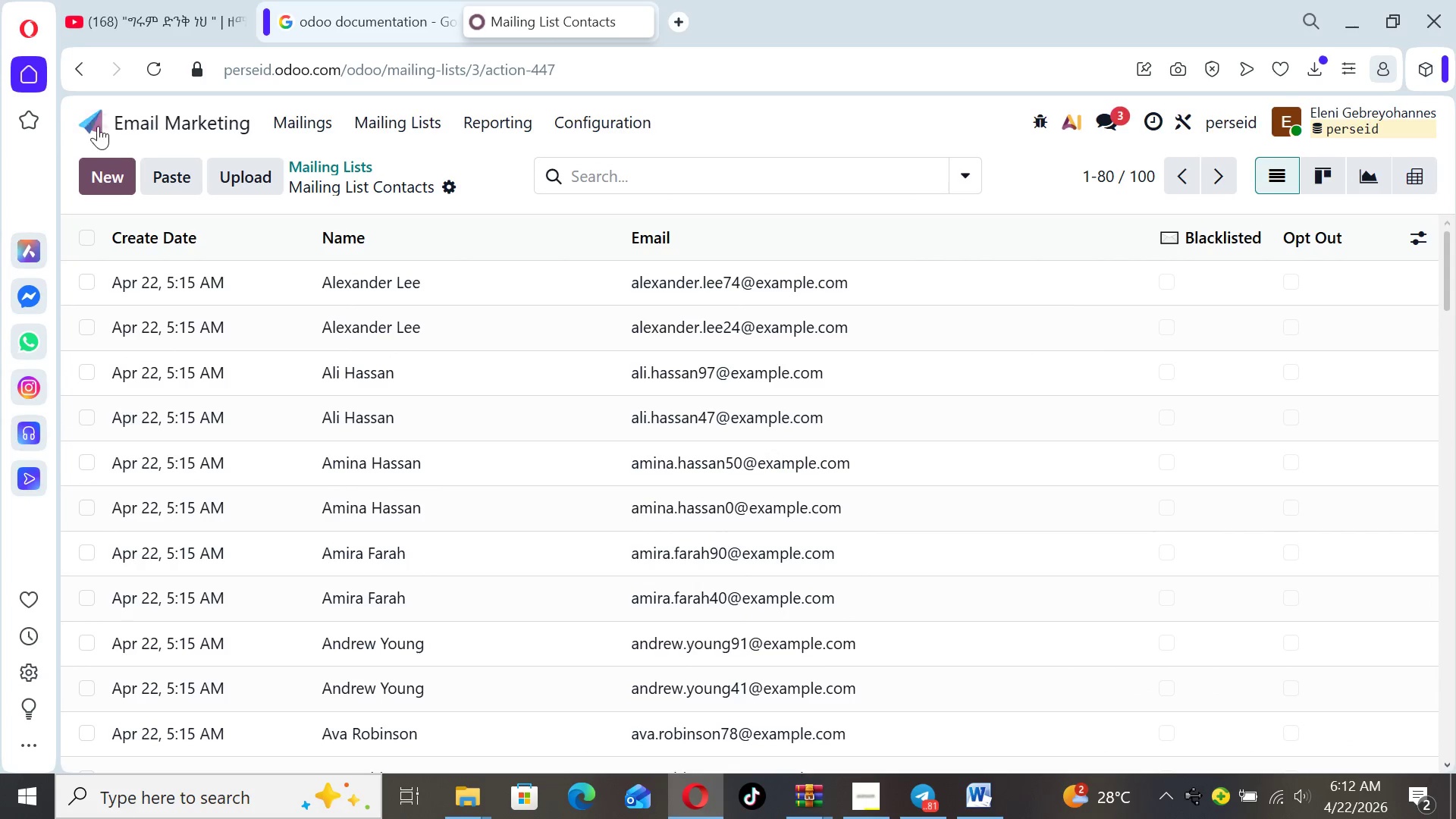 
left_click([89, 117])
 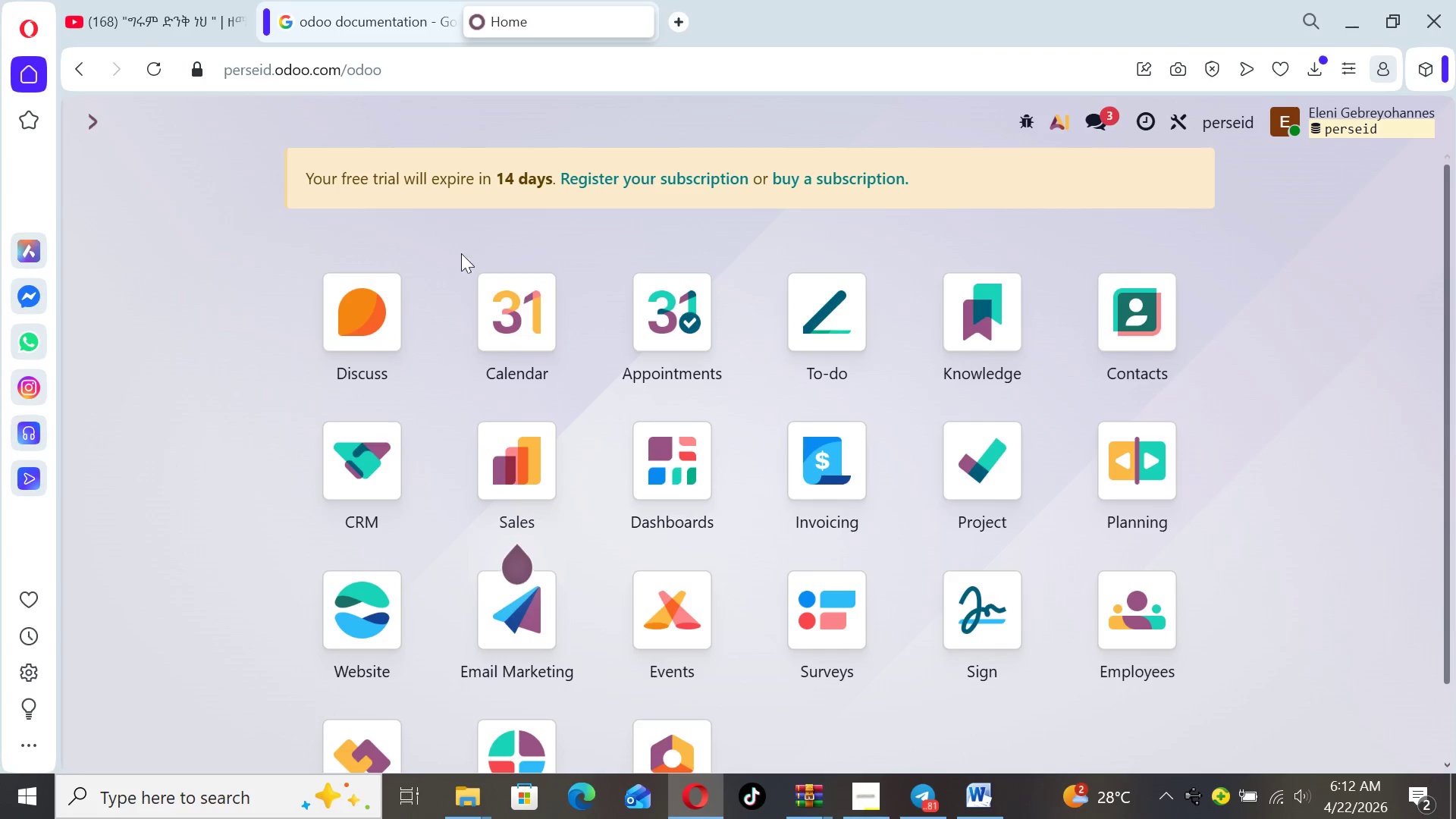 
wait(7.19)
 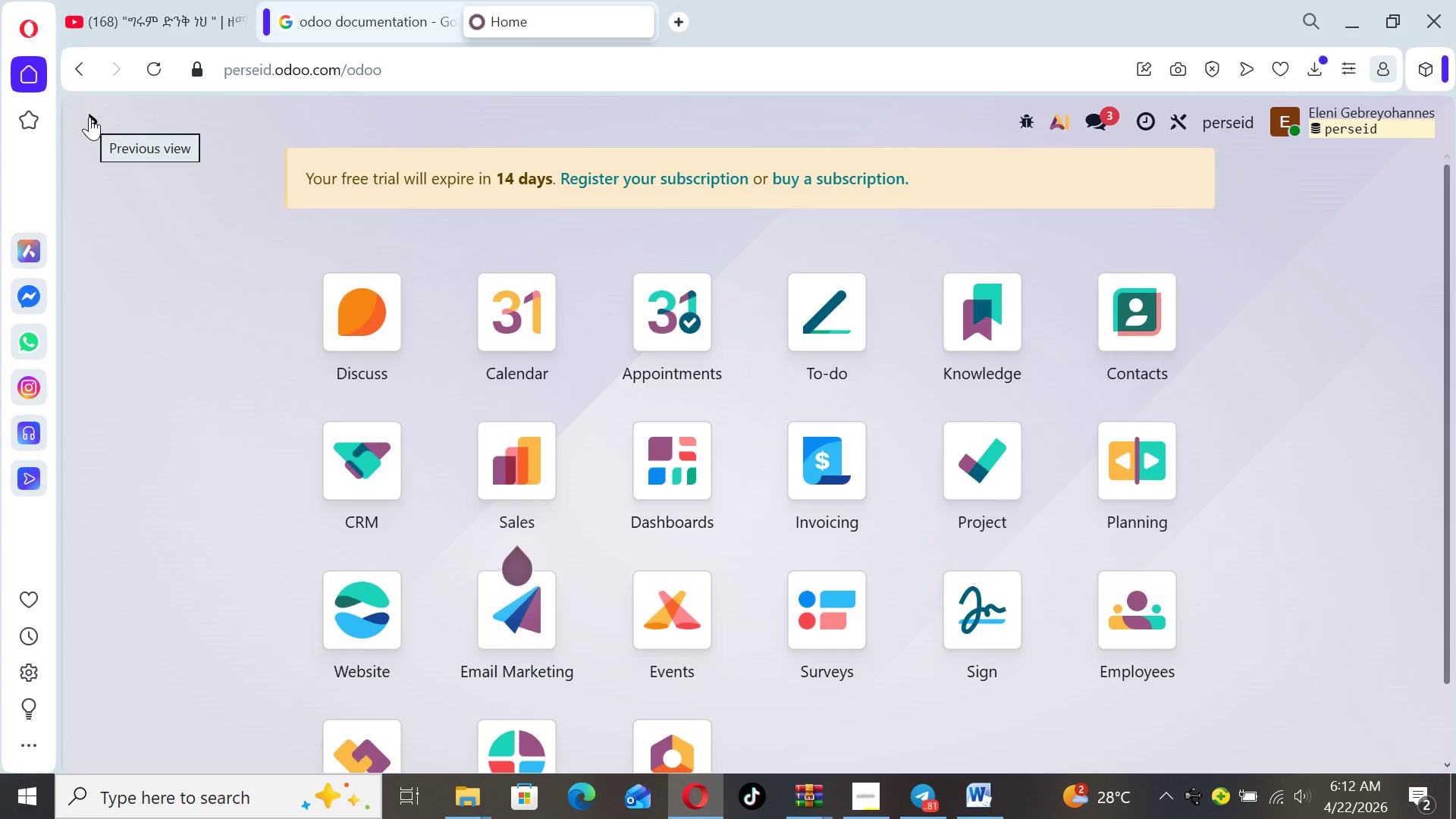 
double_click([695, 602])
 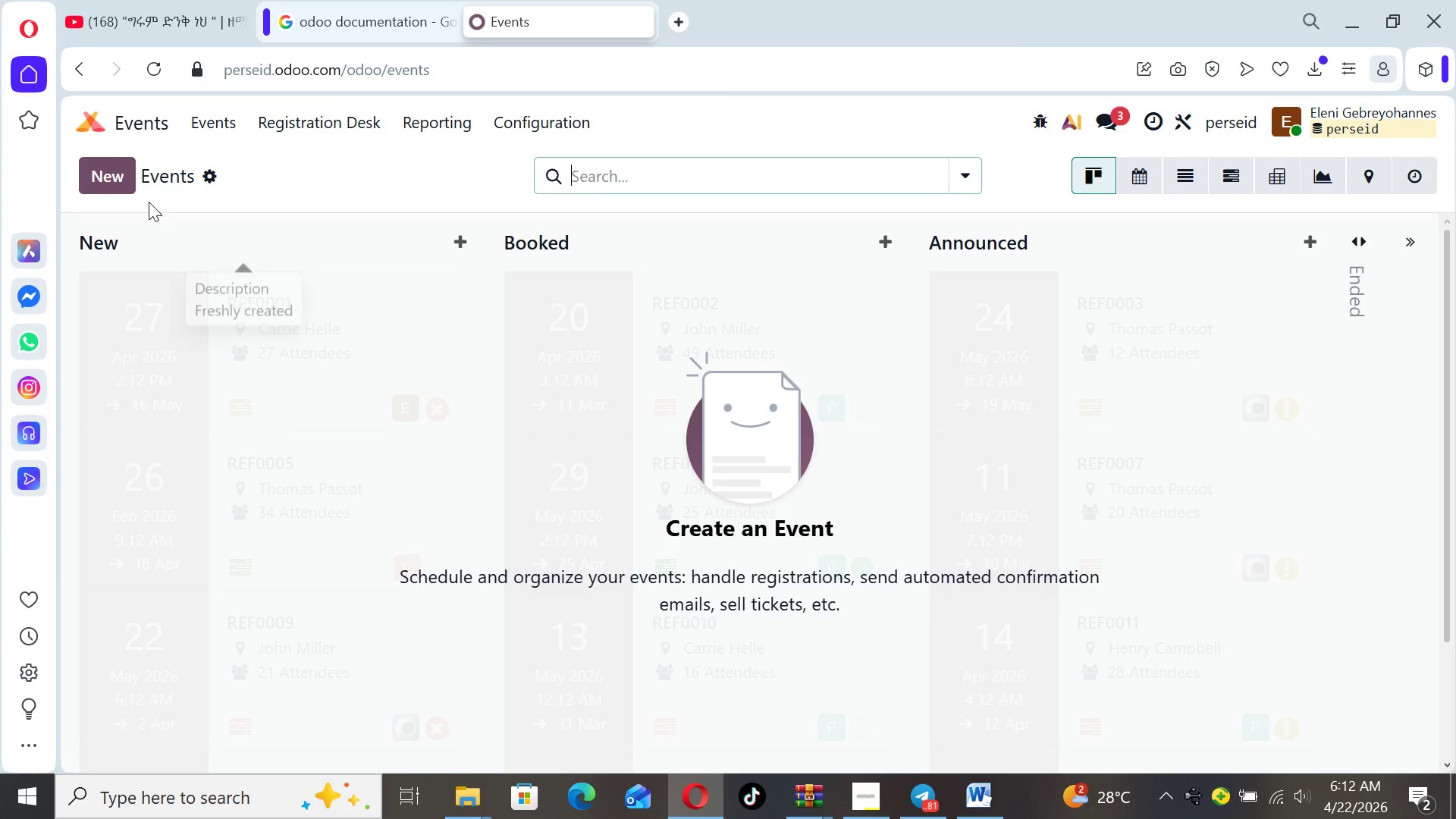 
left_click([106, 170])
 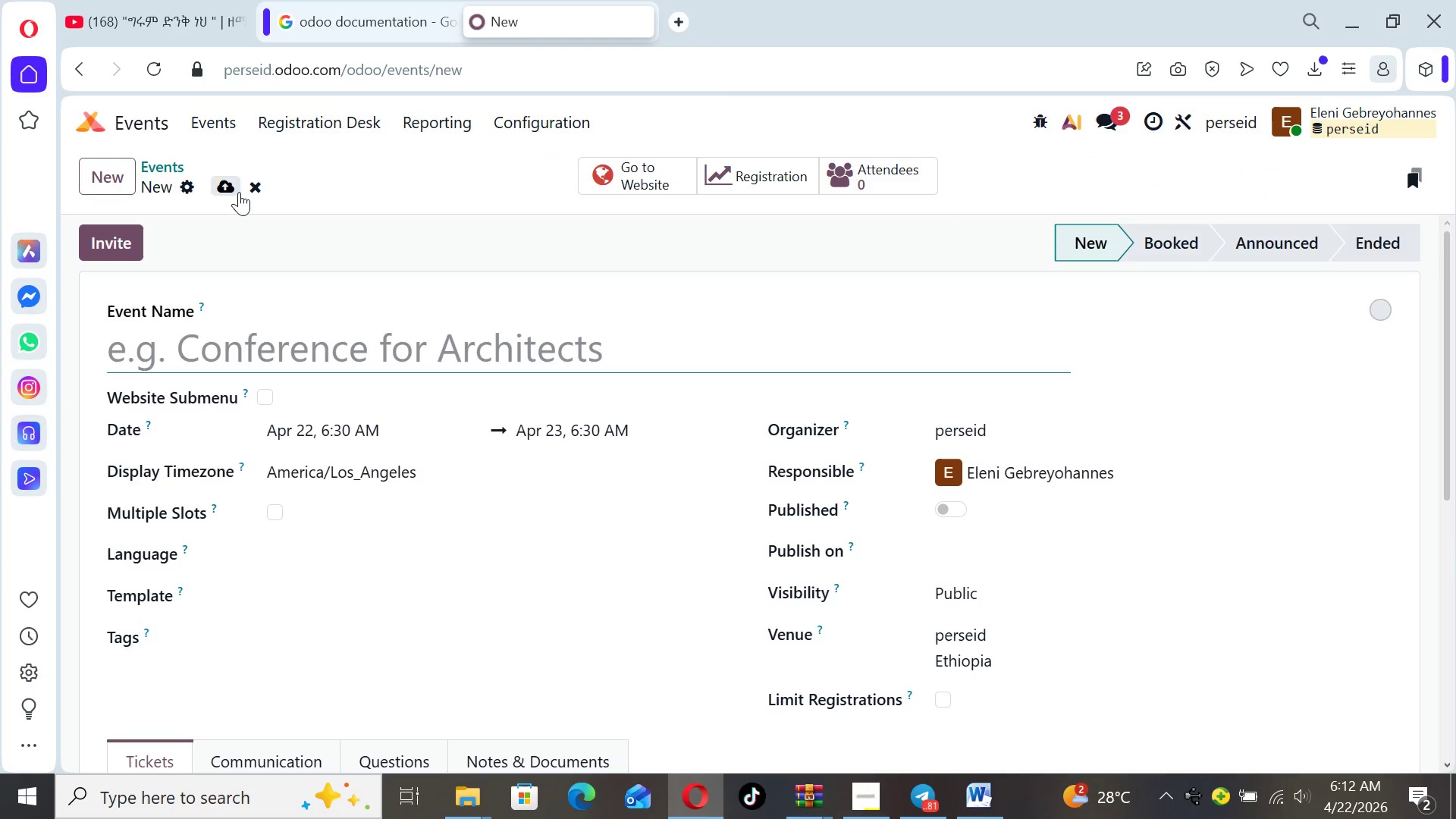 
type(Perseid Mer)
key(Backspace)
type(teor)
 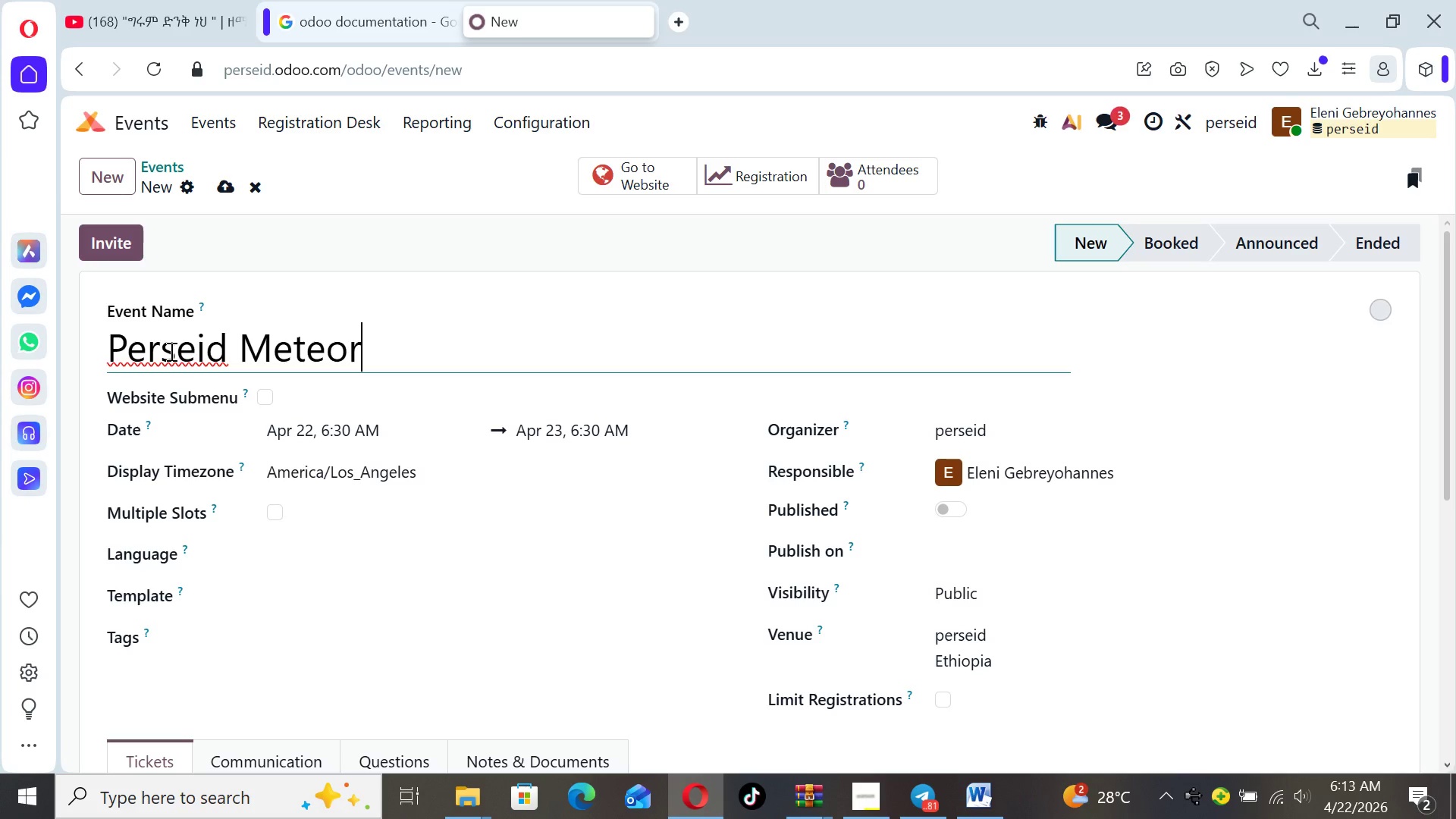 
type( s)
key(Backspace)
type(Shower)
 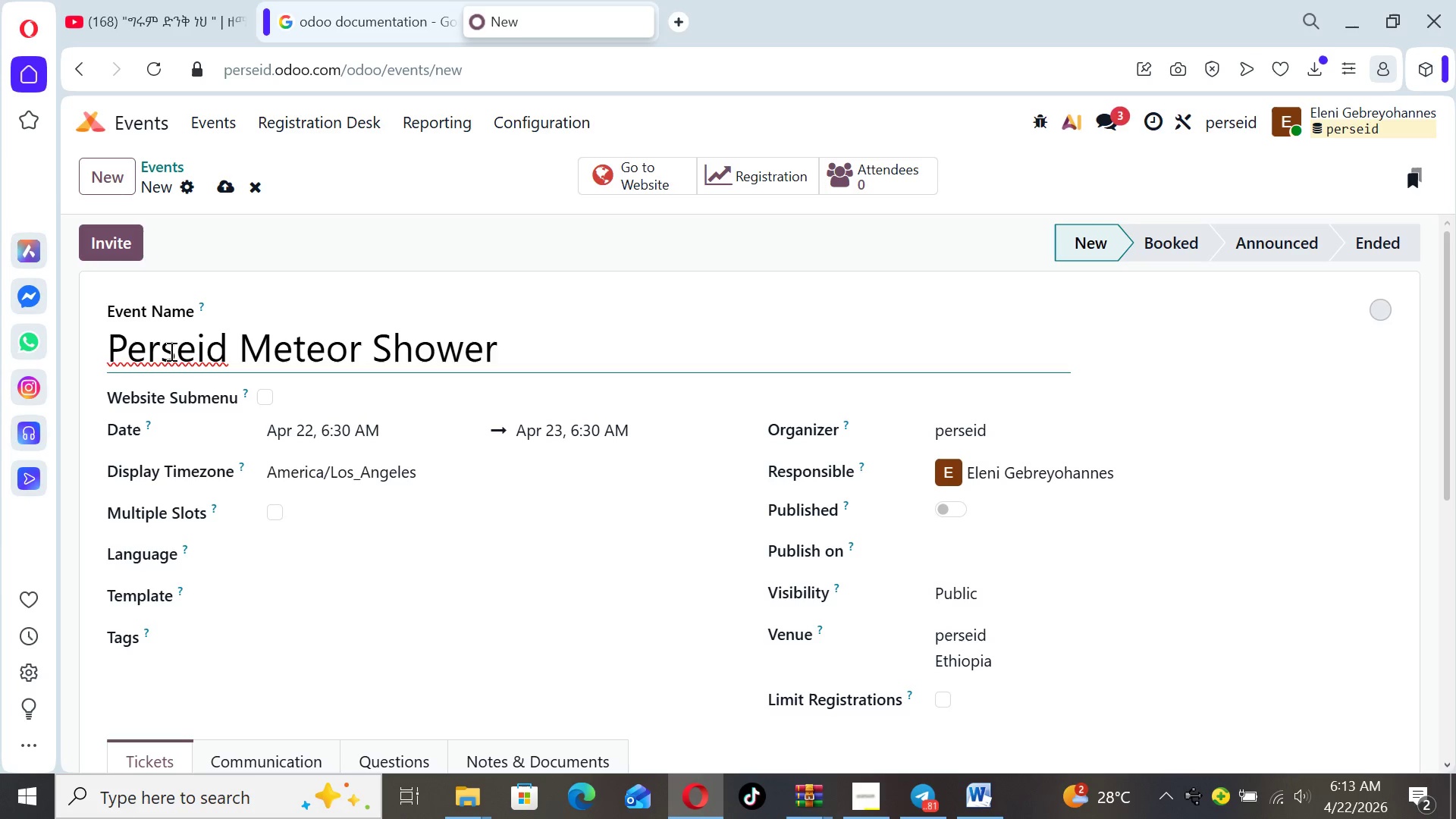 
type( n:)
key(Backspace)
key(Backspace)
type(: Celestial SUITE)
key(Backspace)
key(Backspace)
key(Backspace)
key(Backspace)
type(uite Experie nce)
key(Backspace)
key(Backspace)
key(Backspace)
key(Backspace)
type(n )
key(Backspace)
 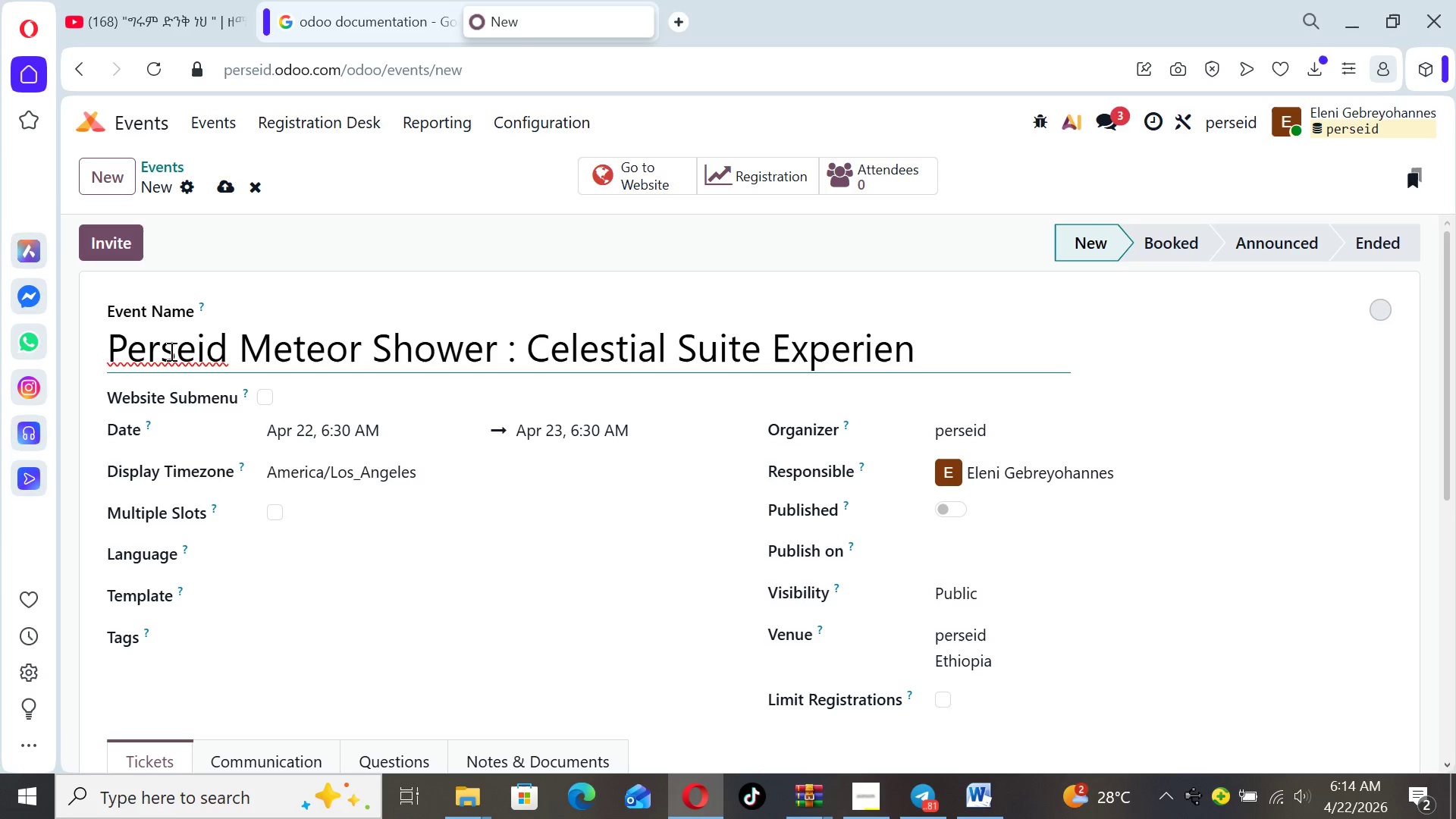 
type(ce)
 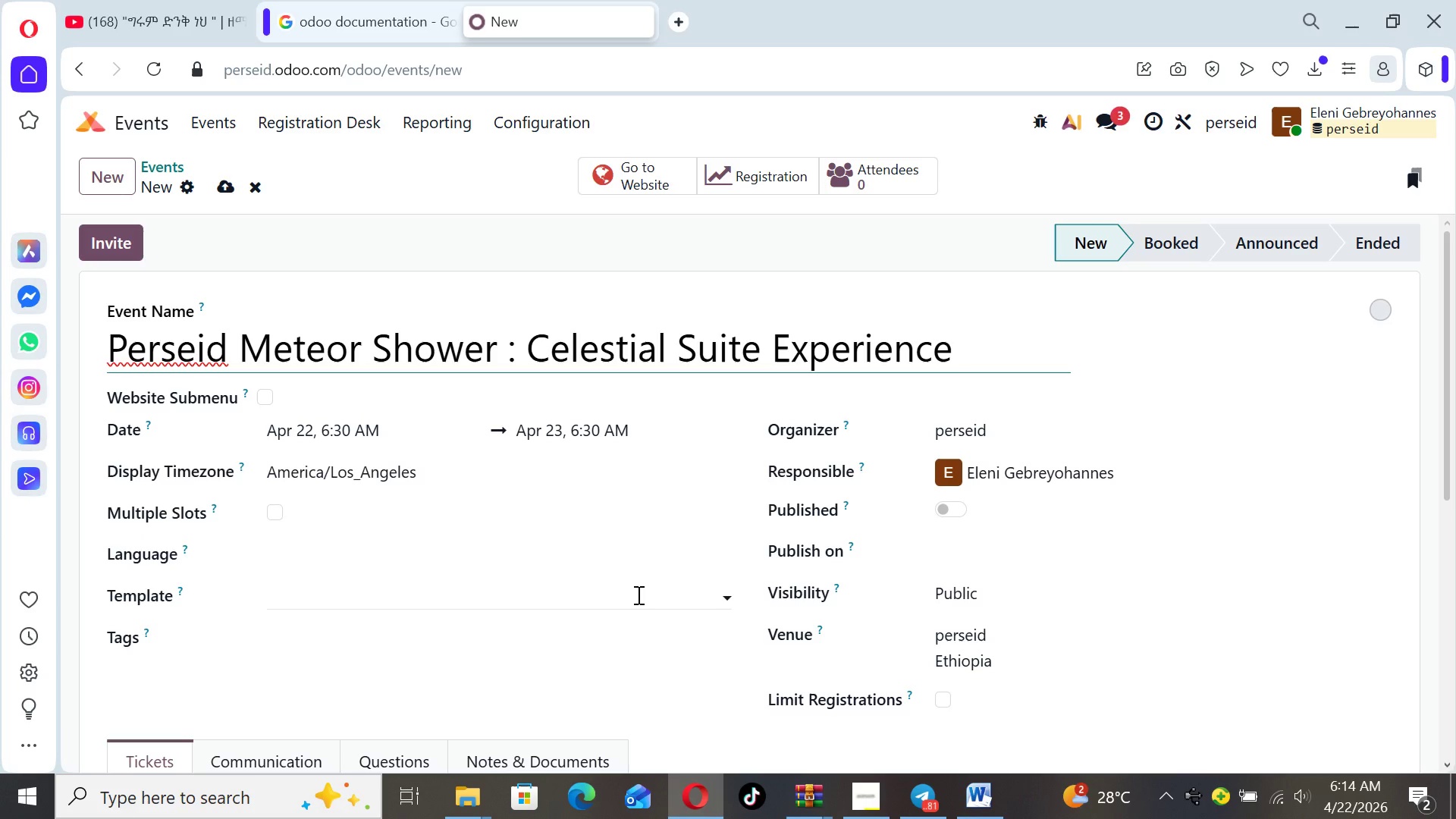 
wait(13.05)
 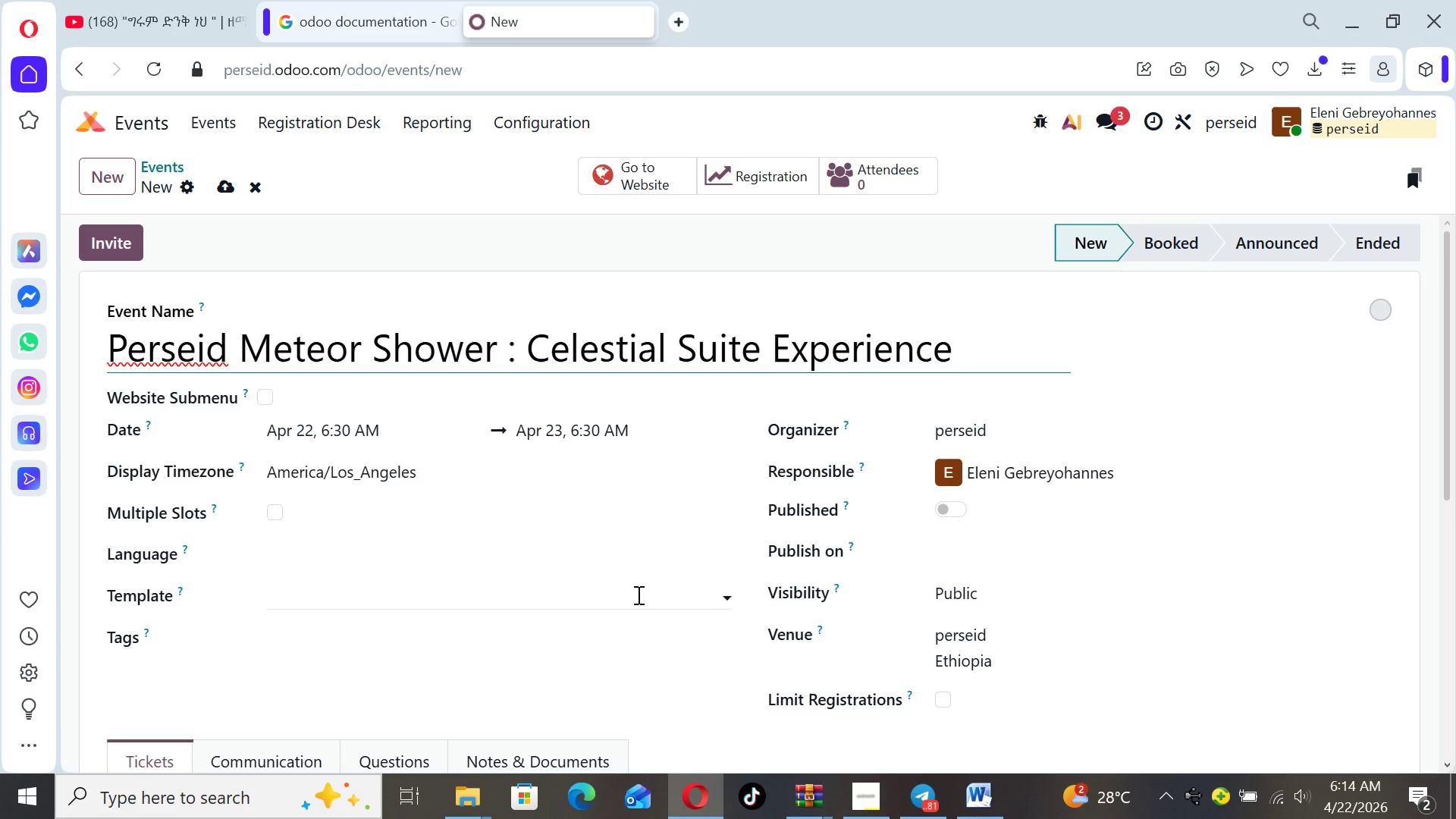 
left_click([565, 430])
 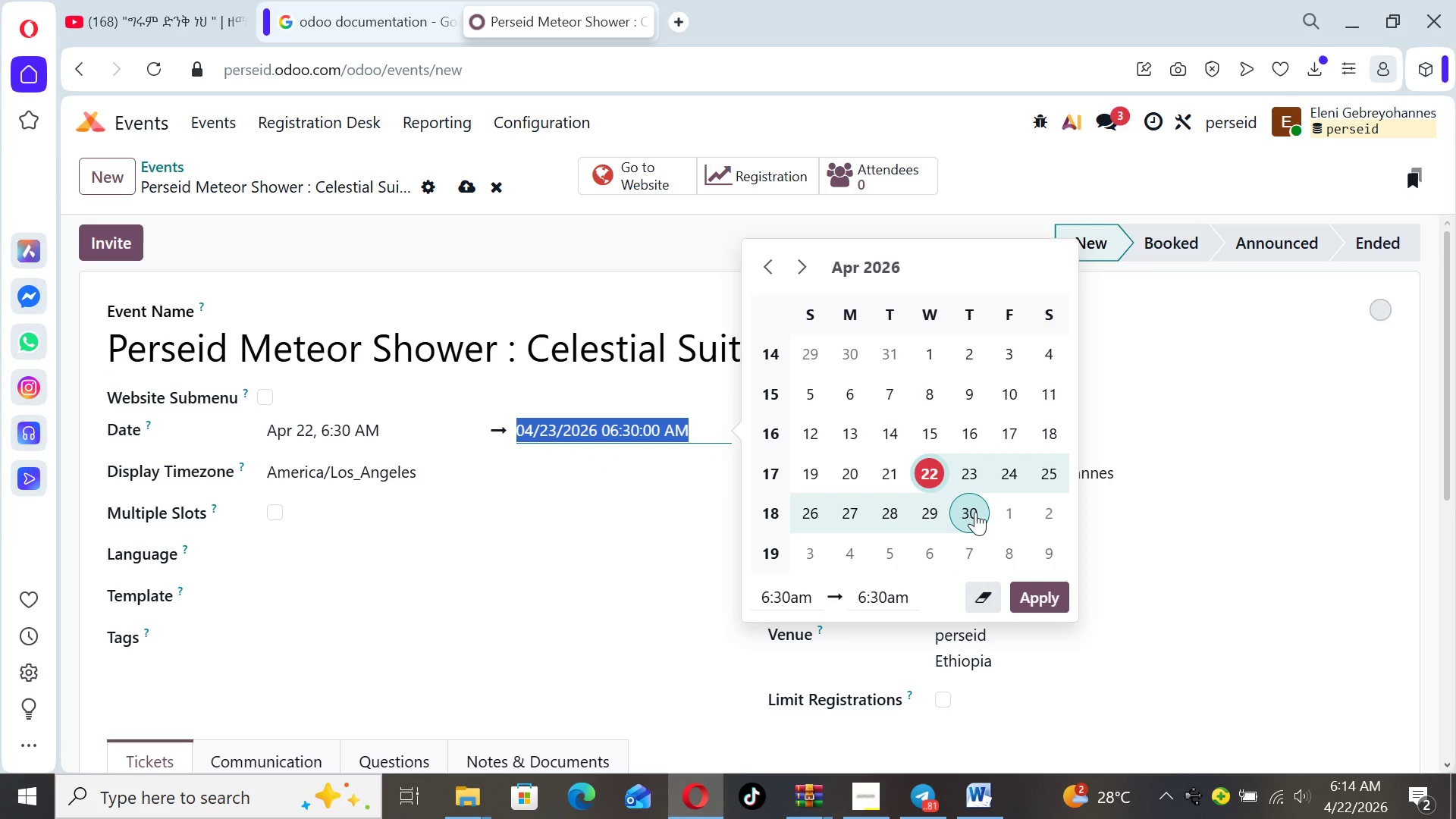 
left_click([975, 512])
 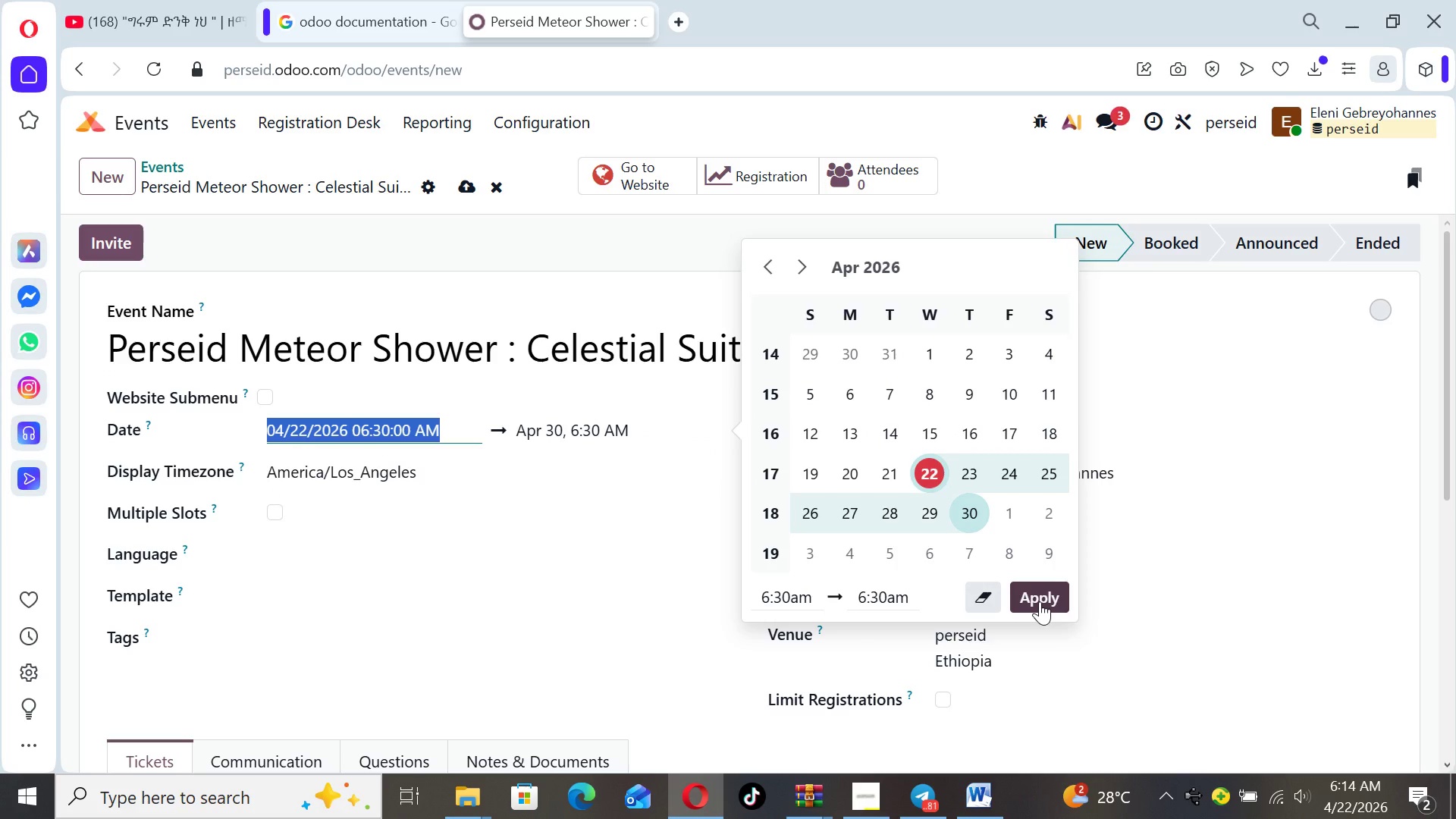 
left_click([1040, 601])
 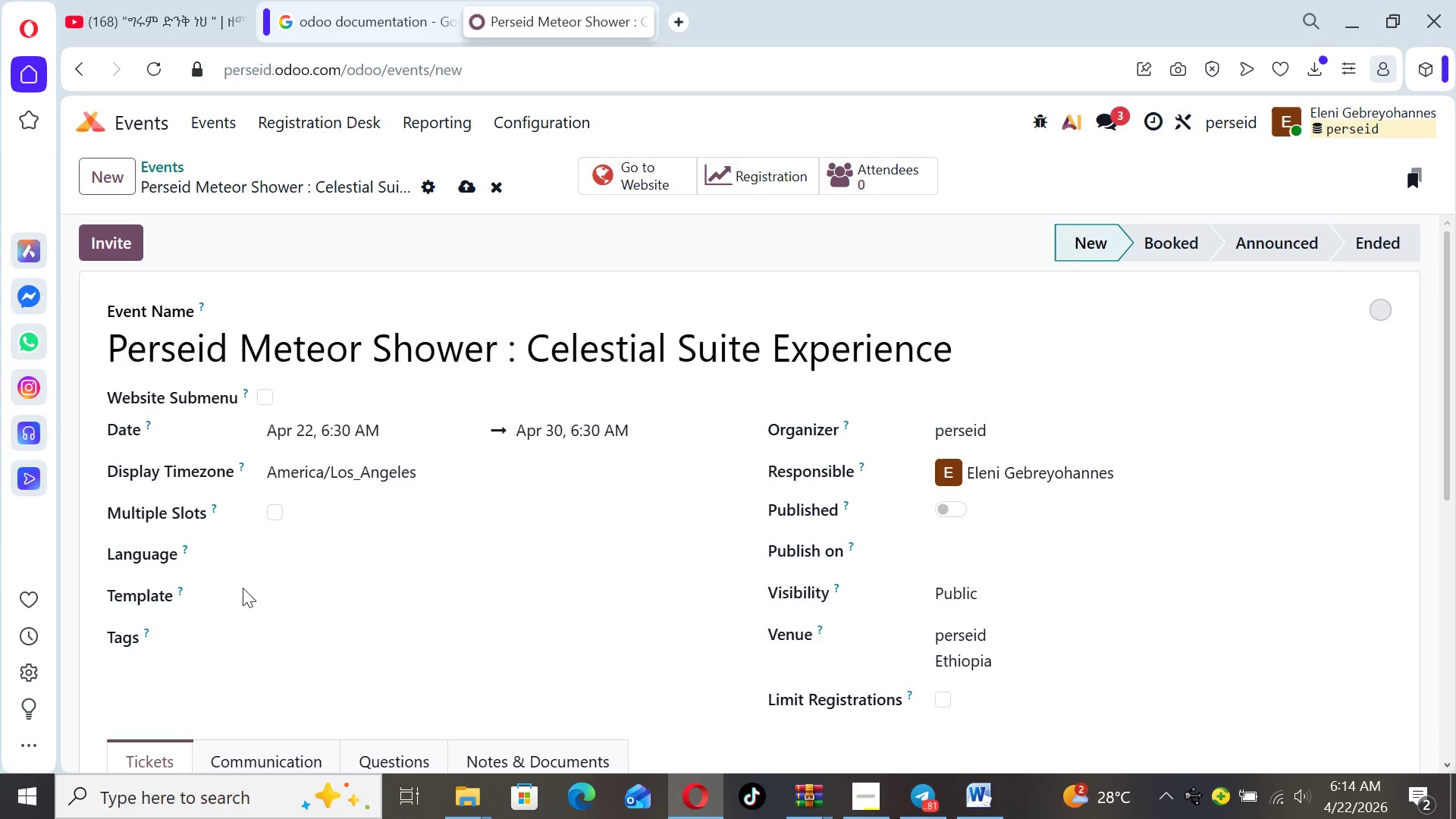 
wait(12.03)
 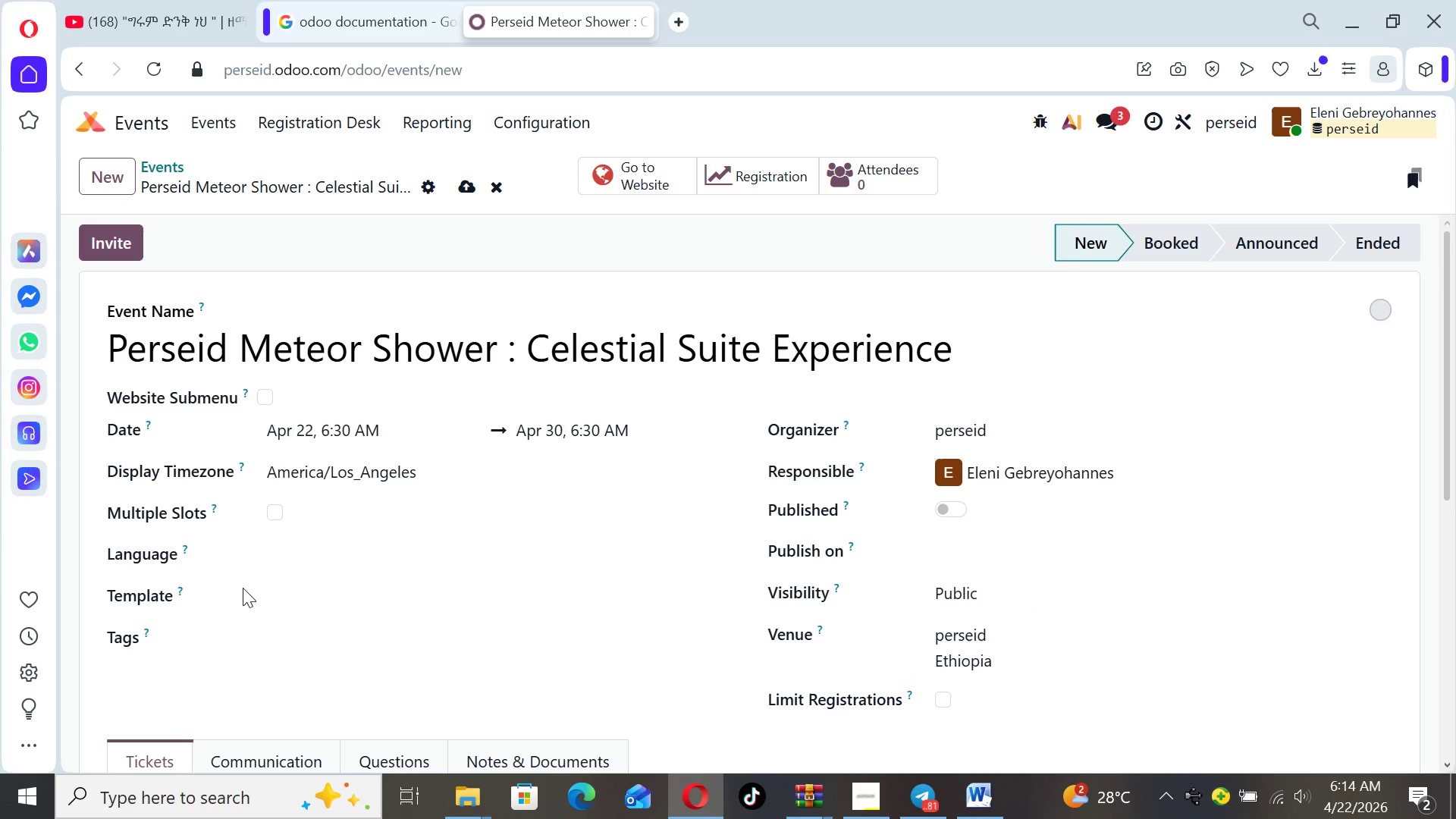 
left_click_drag(start_coordinate=[1449, 380], to_coordinate=[1455, 566])
 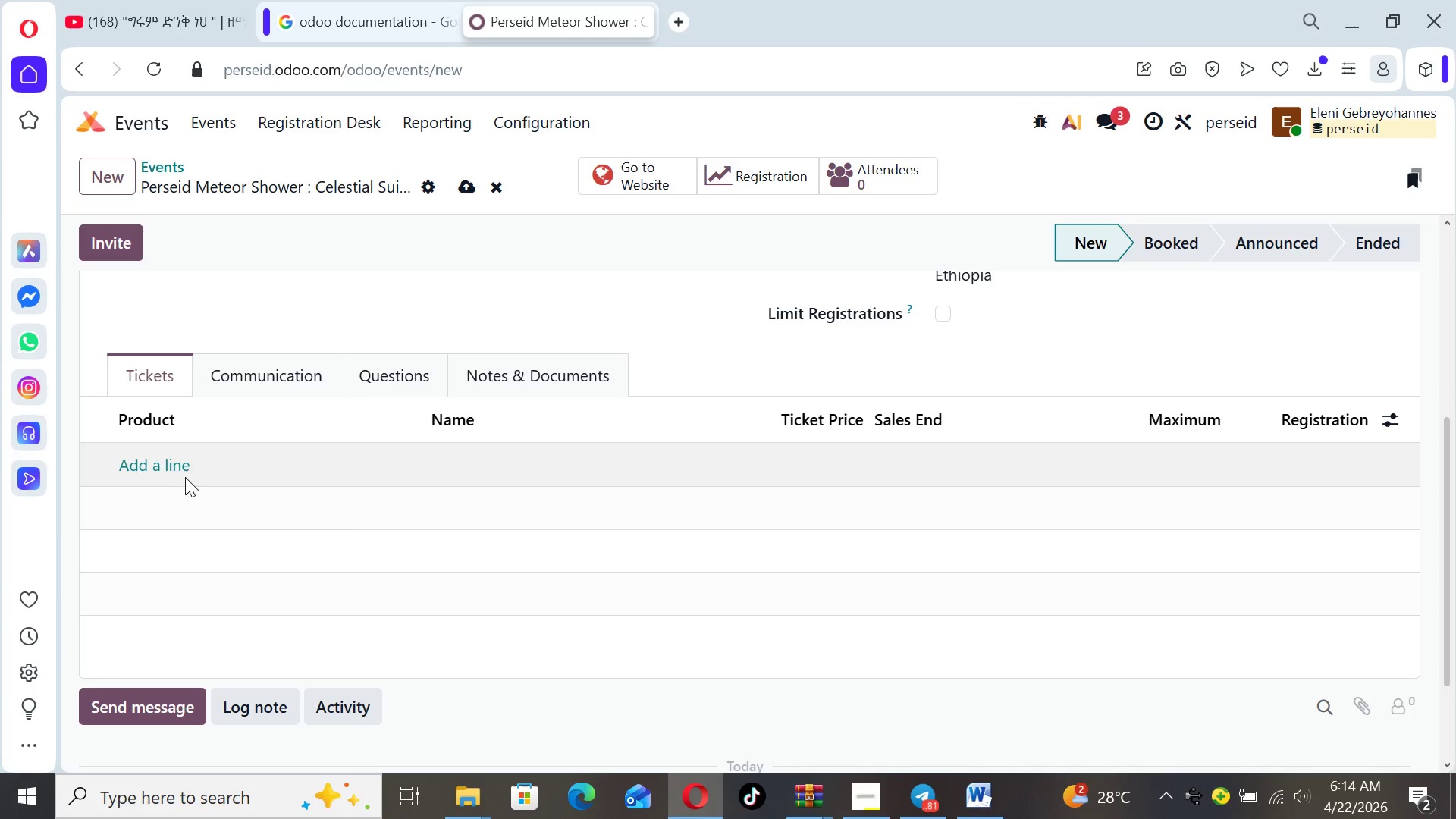 
left_click([155, 470])
 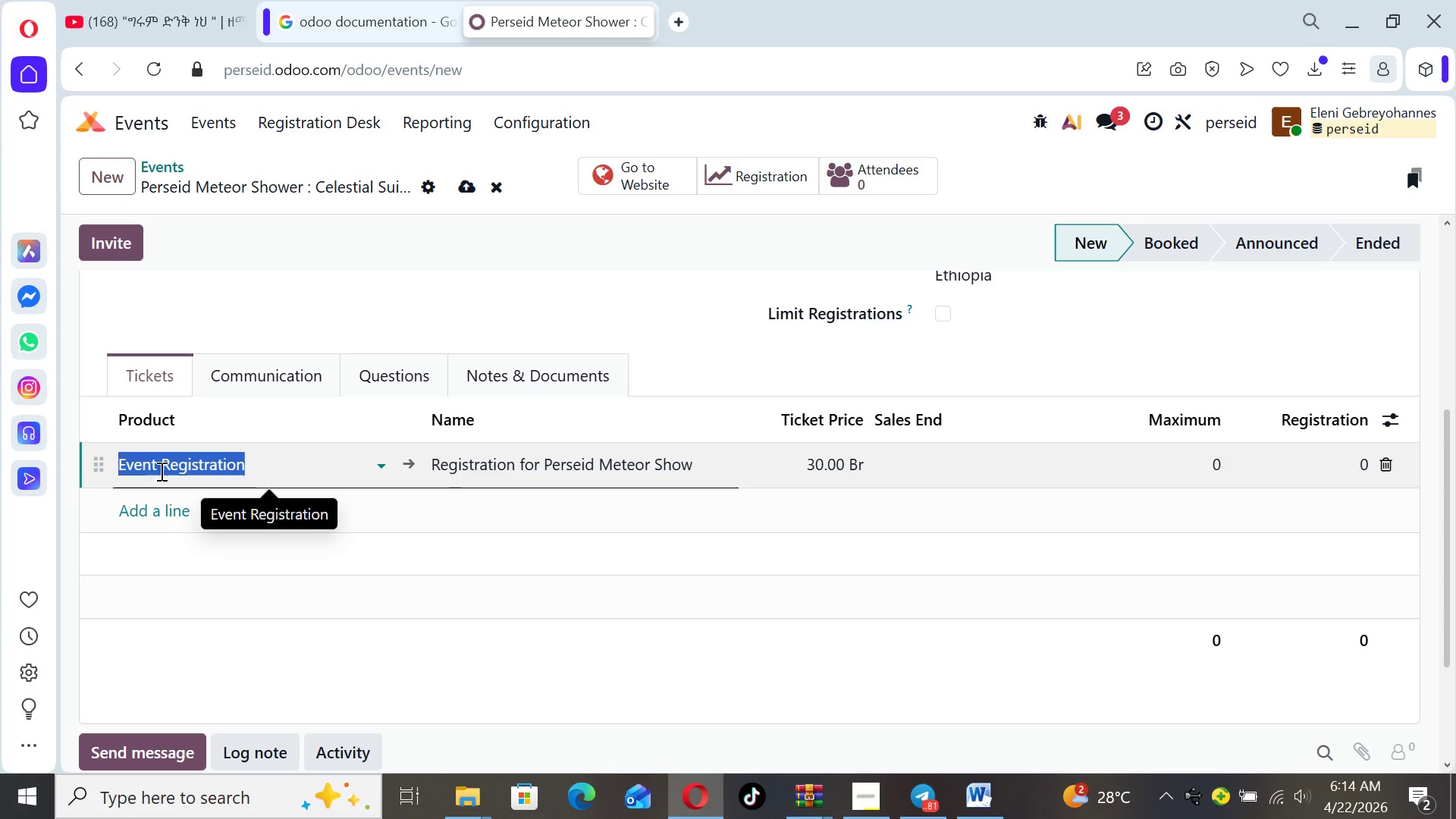 
wait(13.17)
 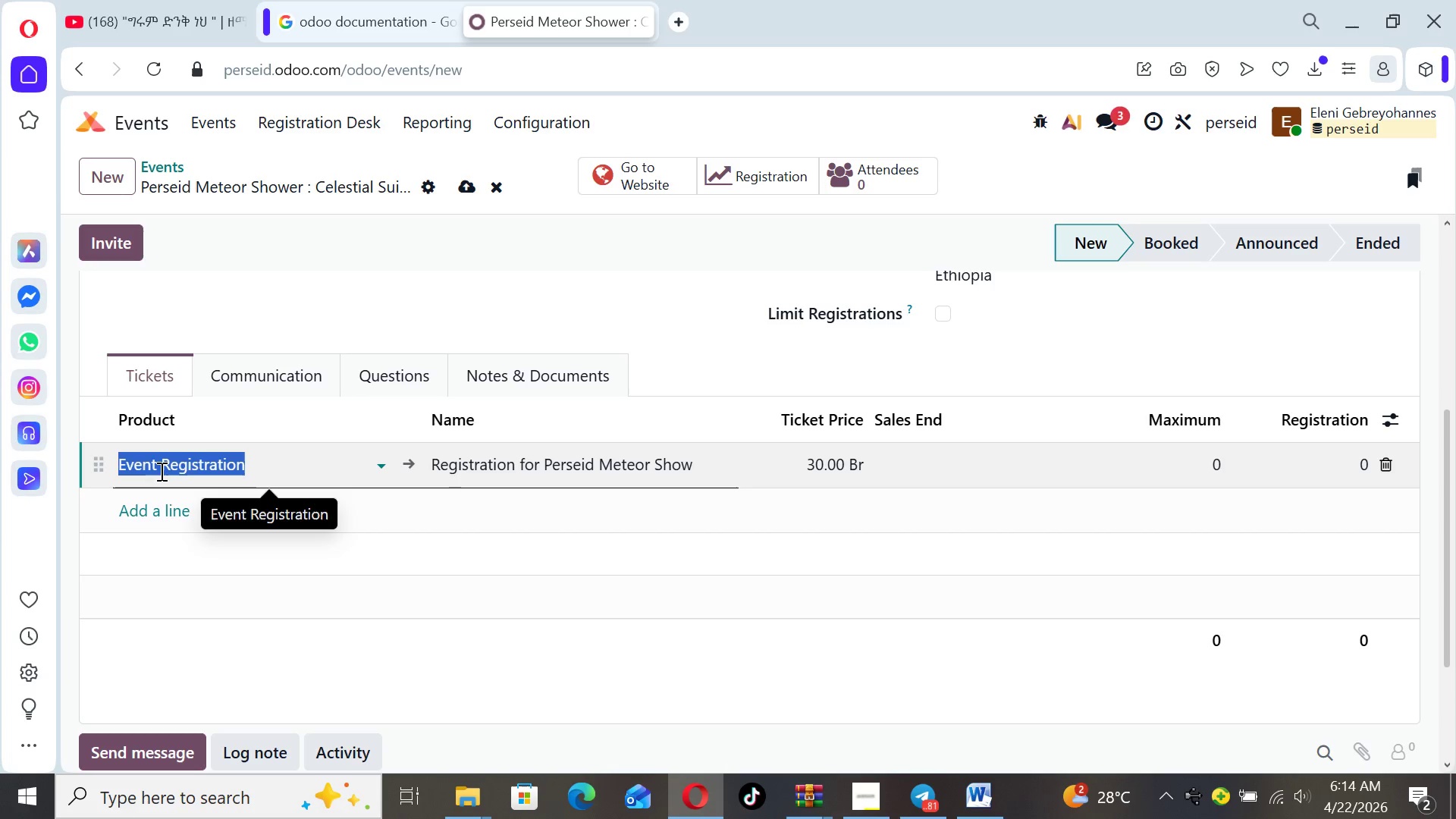 
left_click([431, 468])
 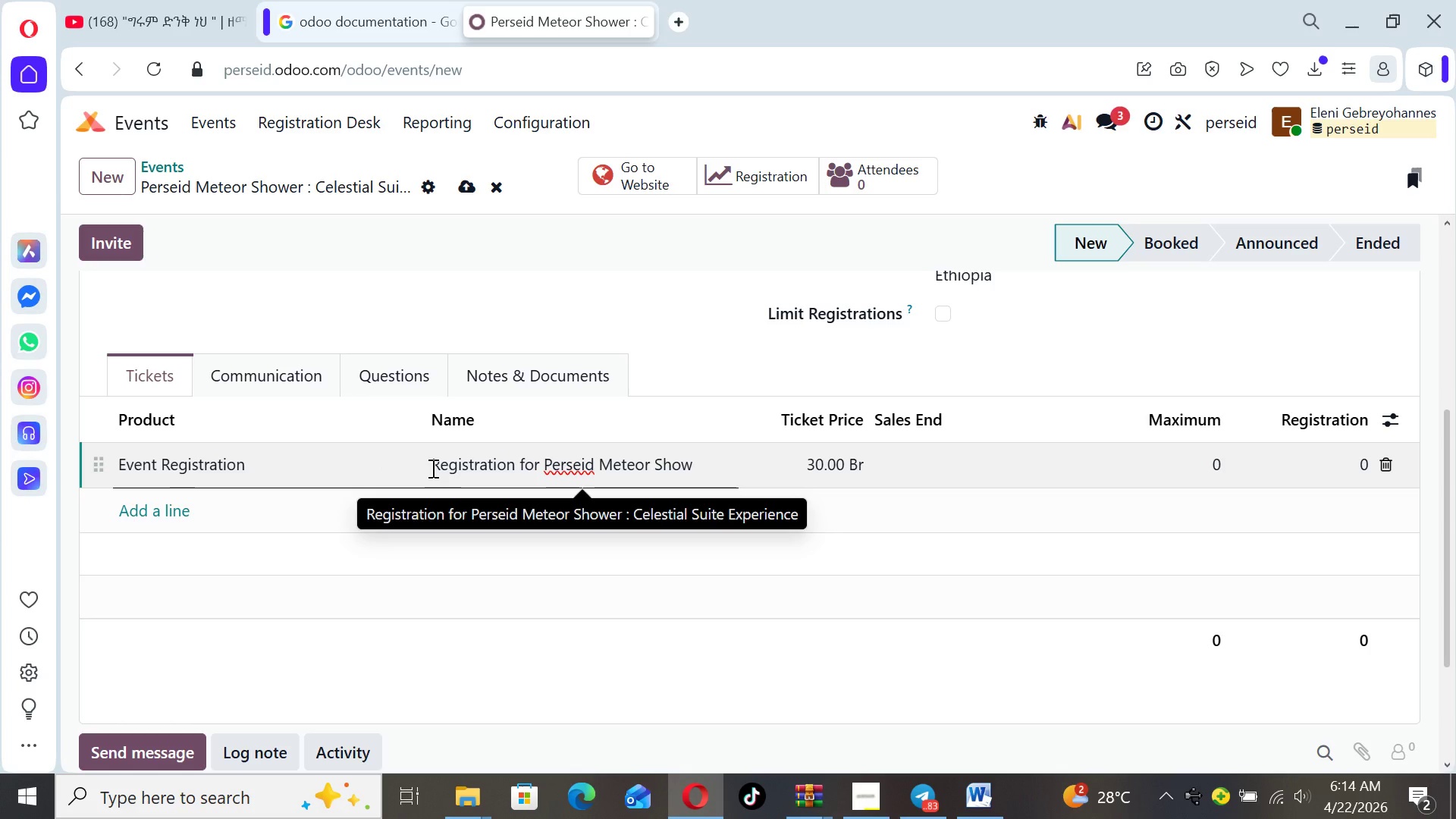 
left_click_drag(start_coordinate=[431, 468], to_coordinate=[416, 469])
 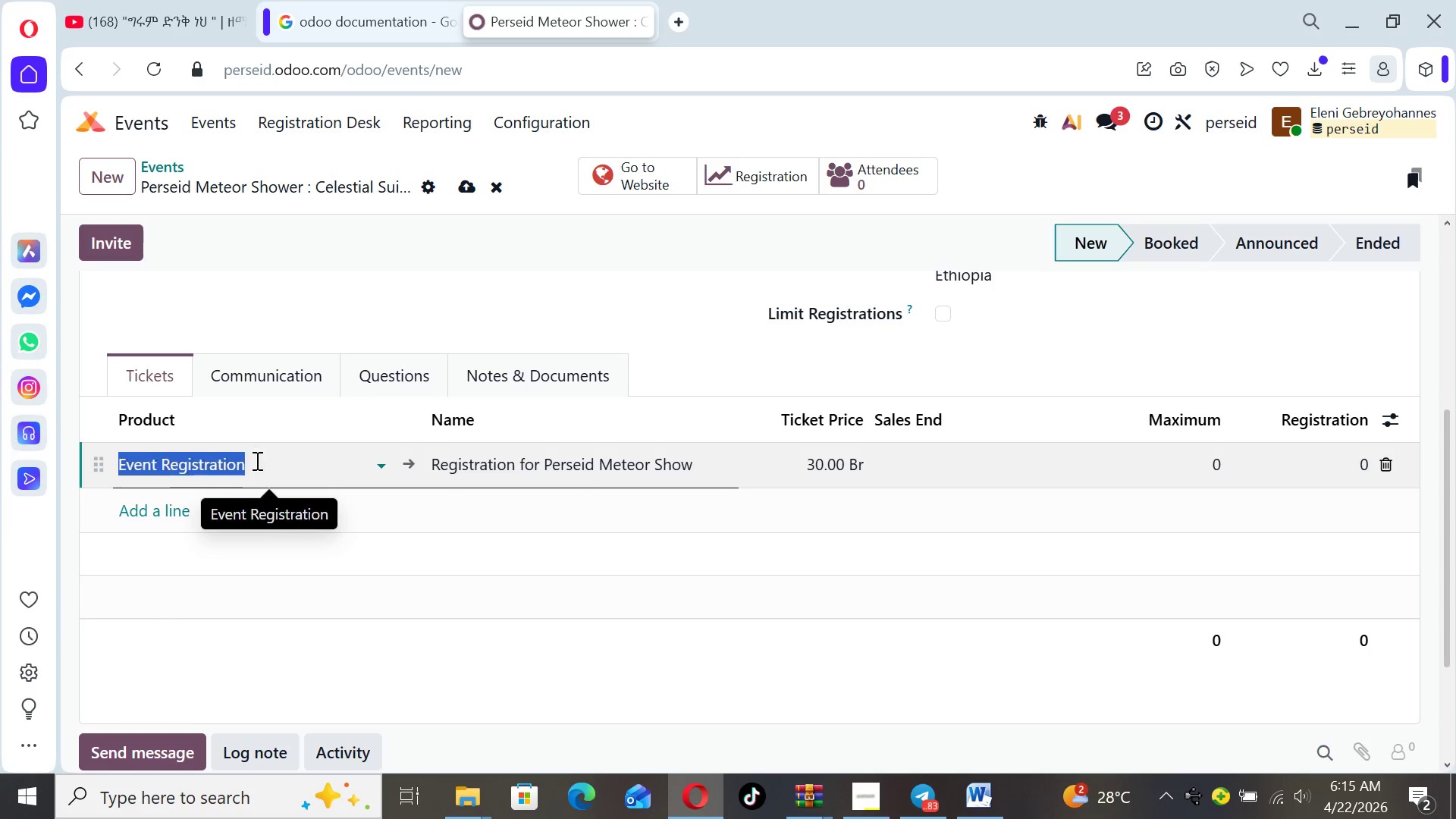 
type(Stav)
key(Backspace)
type(ndard Yurt)
 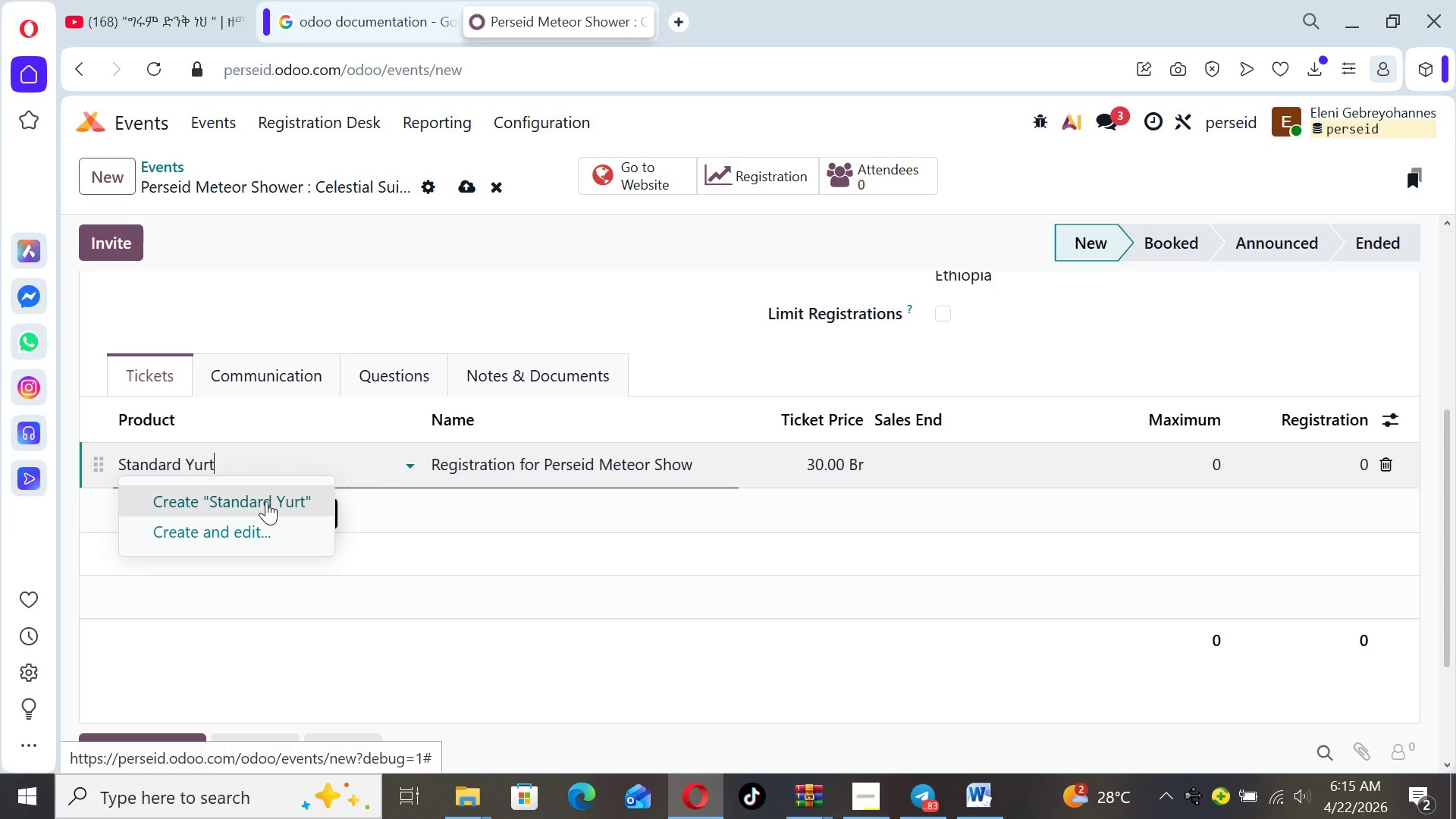 
left_click([266, 501])
 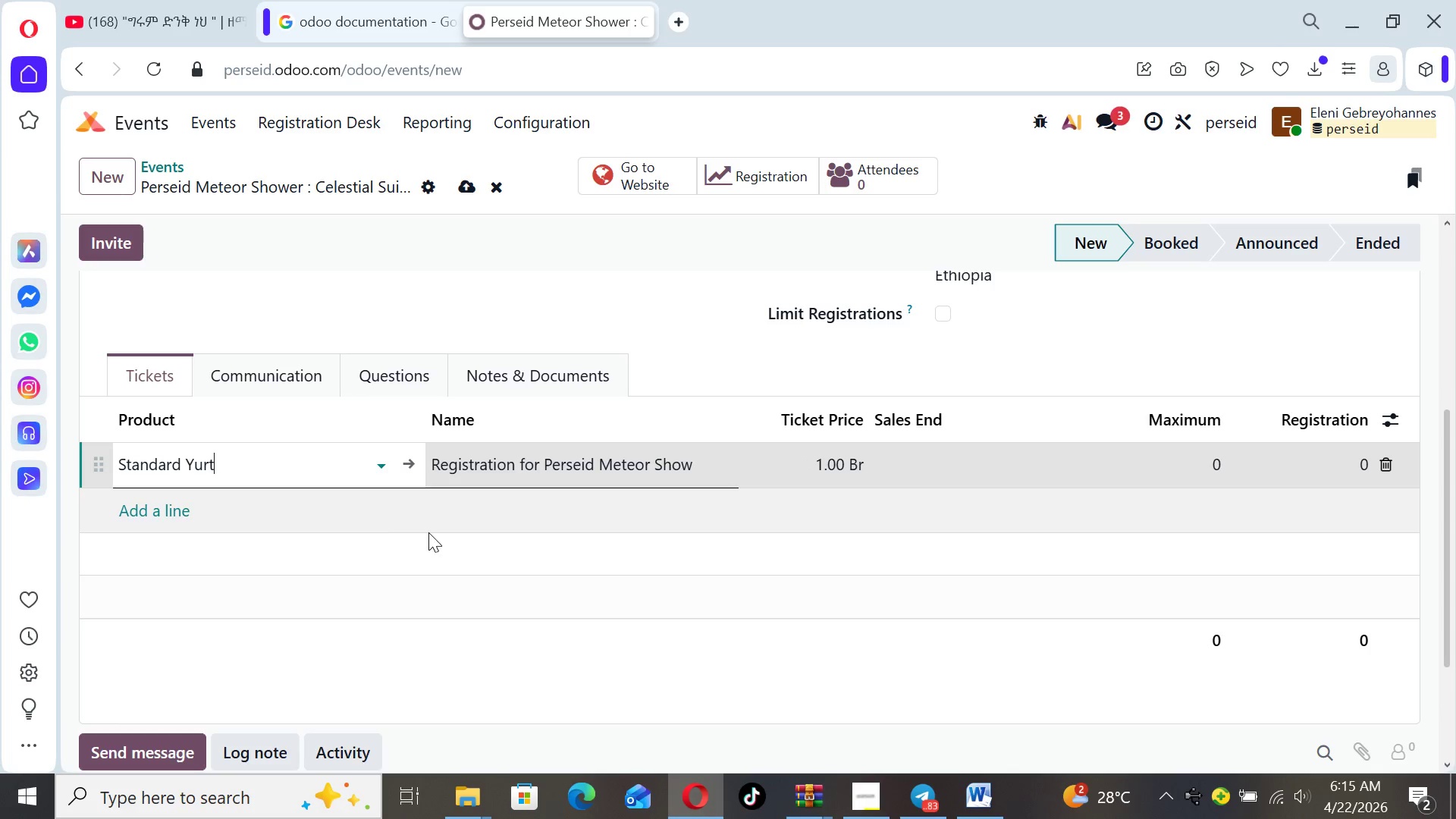 
mouse_move([503, 475])
 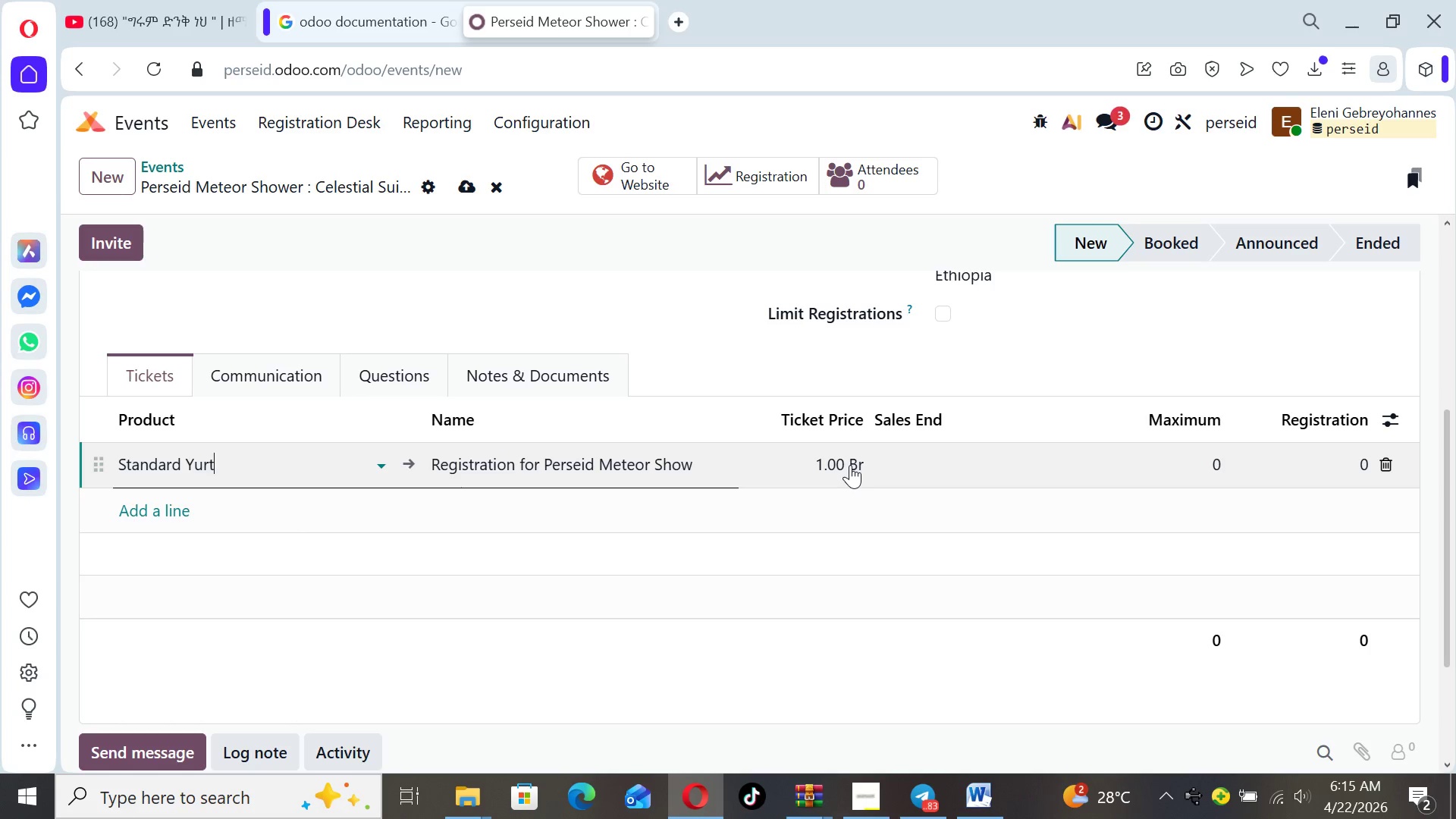 
left_click([850, 465])
 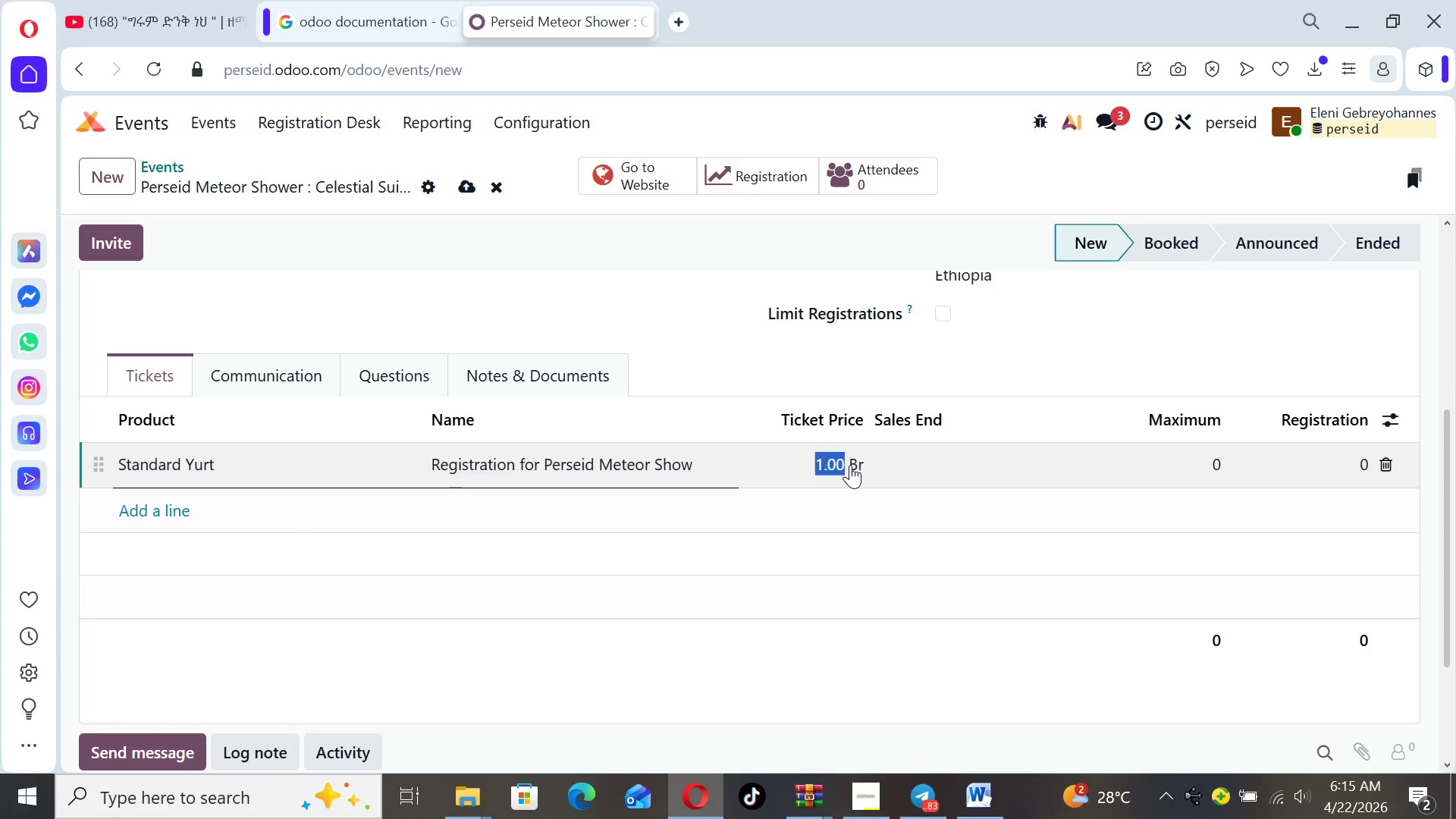 
type(2000)
 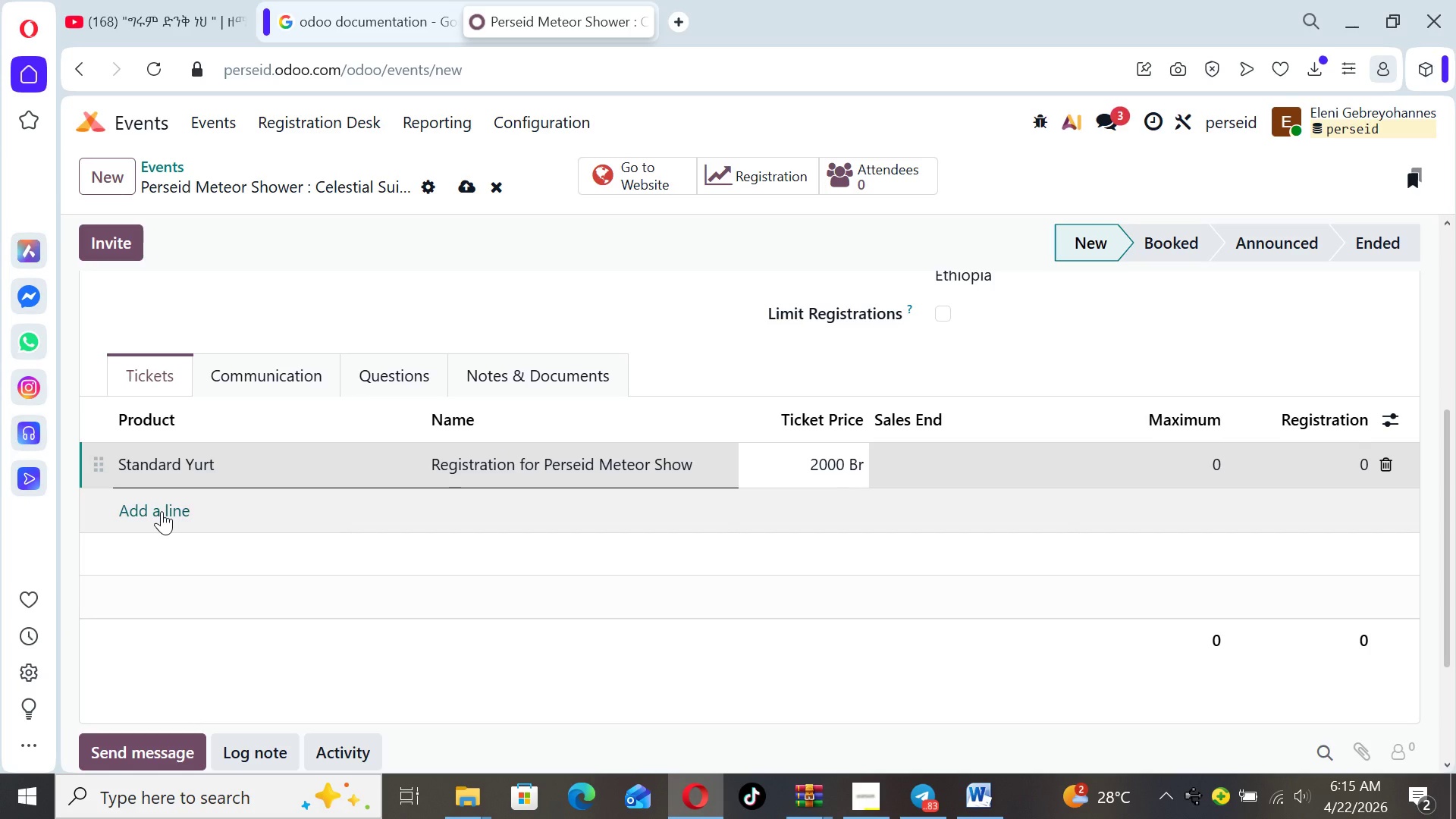 
left_click([162, 511])
 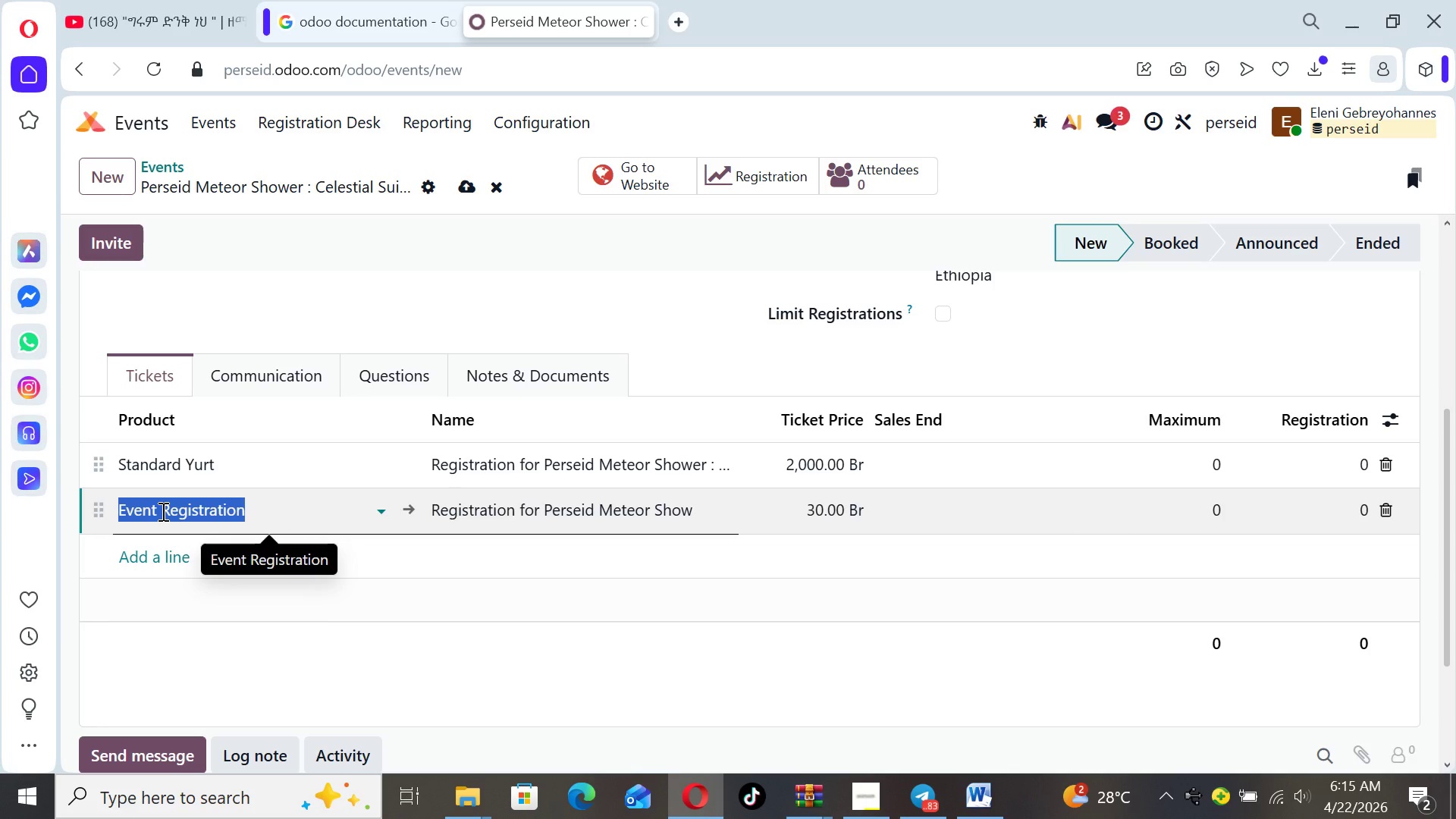 
wait(15.0)
 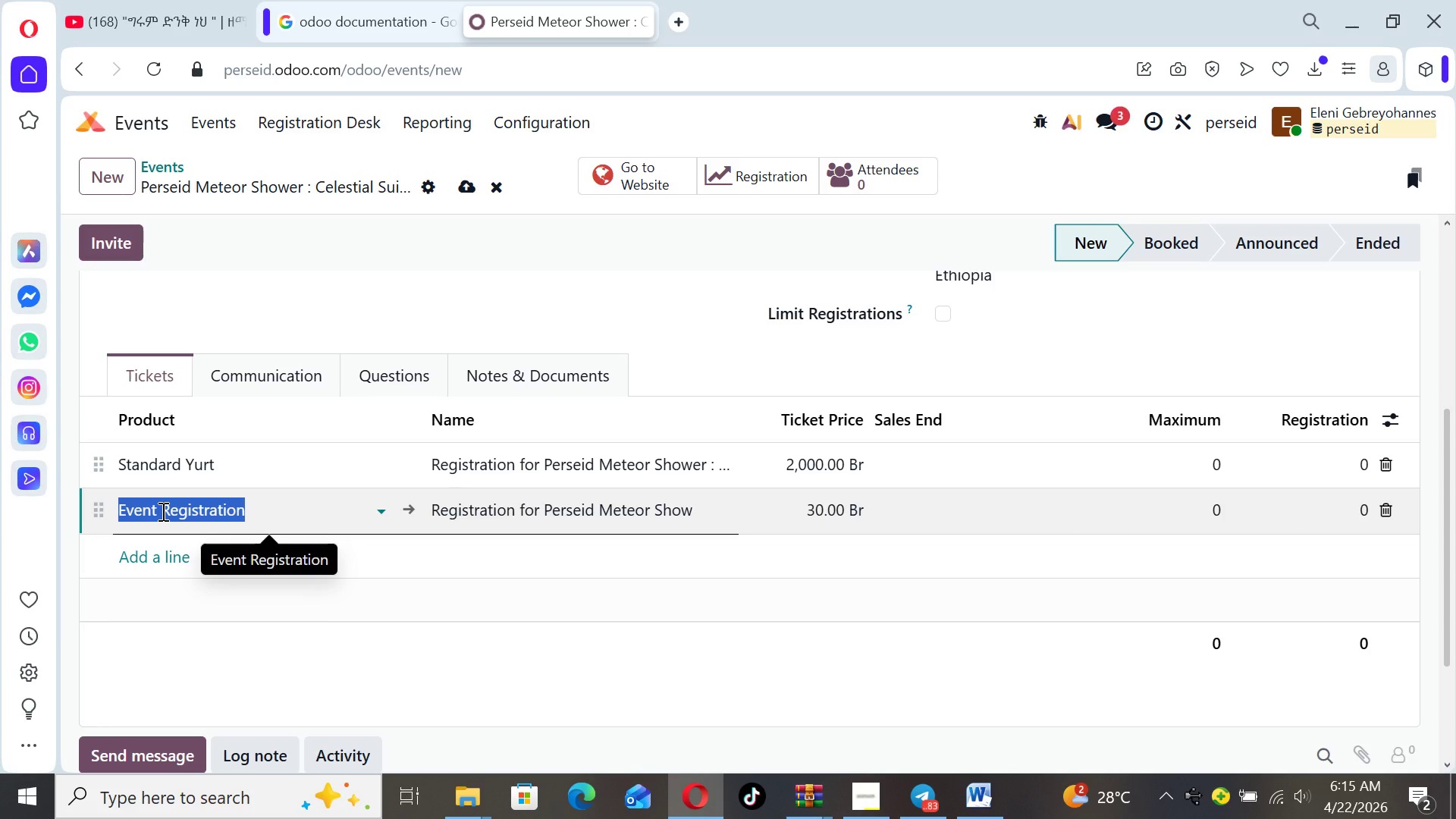 
type(Observatory Suite)
 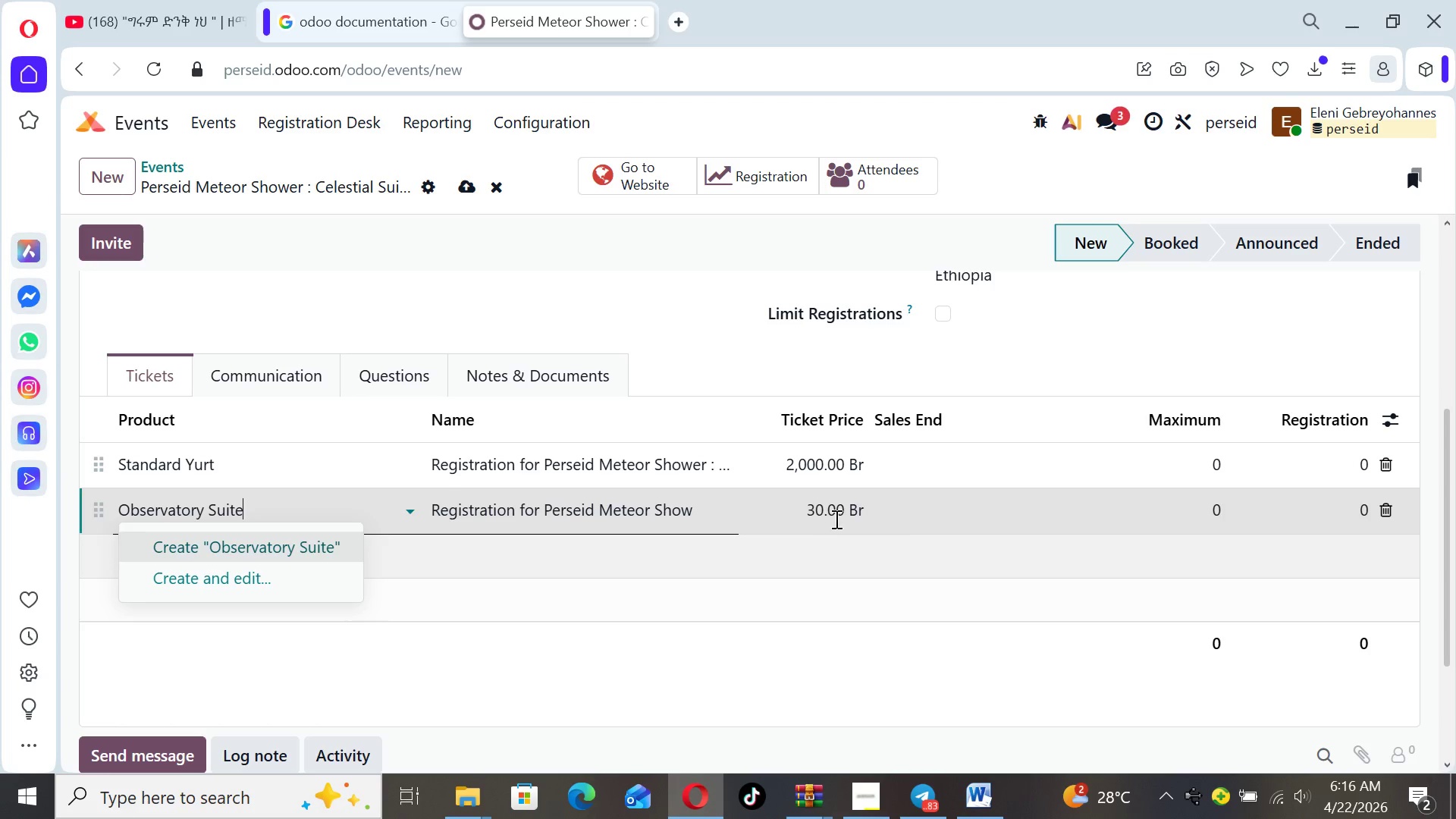 
left_click([836, 510])
 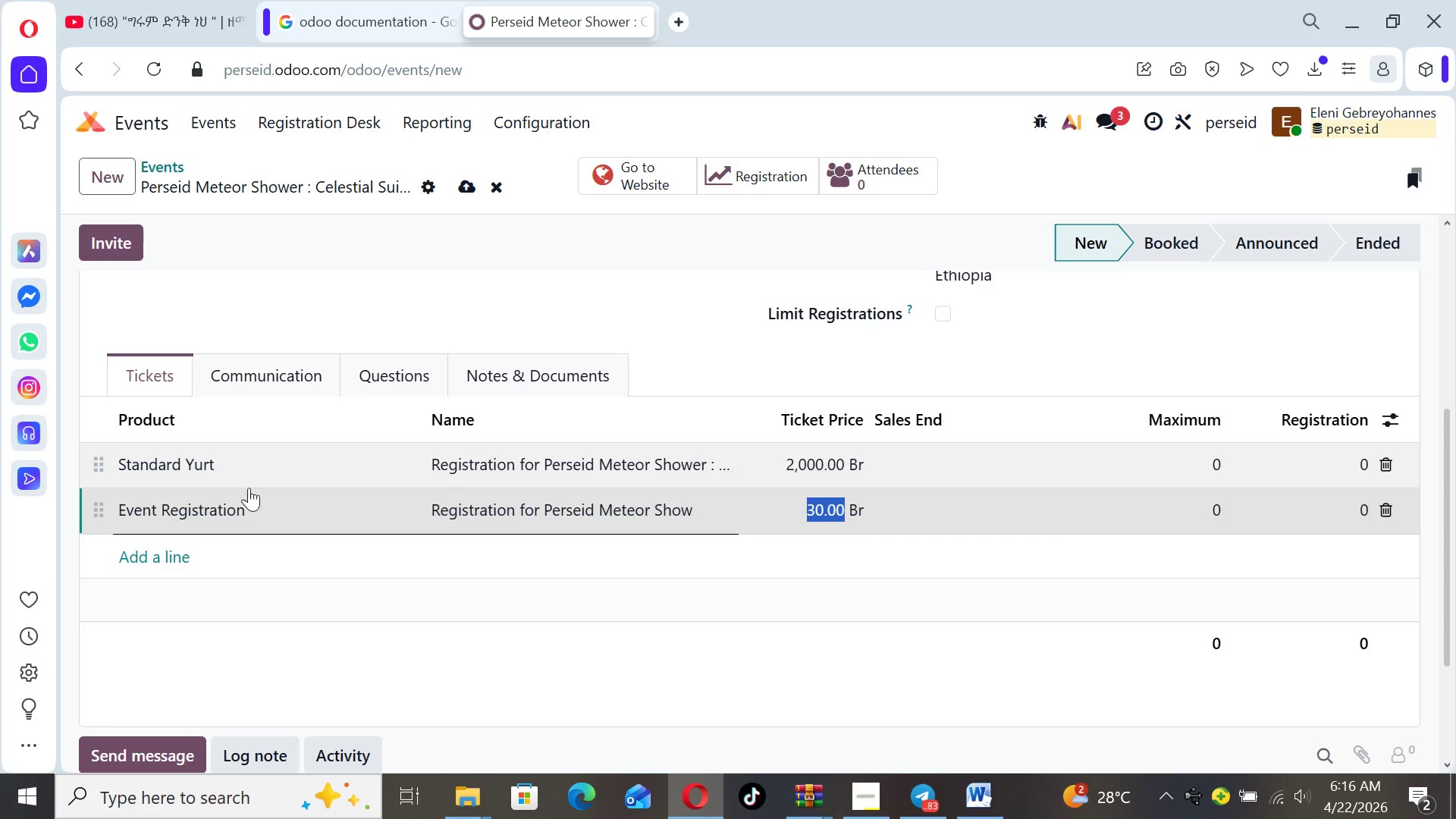 
left_click([253, 504])
 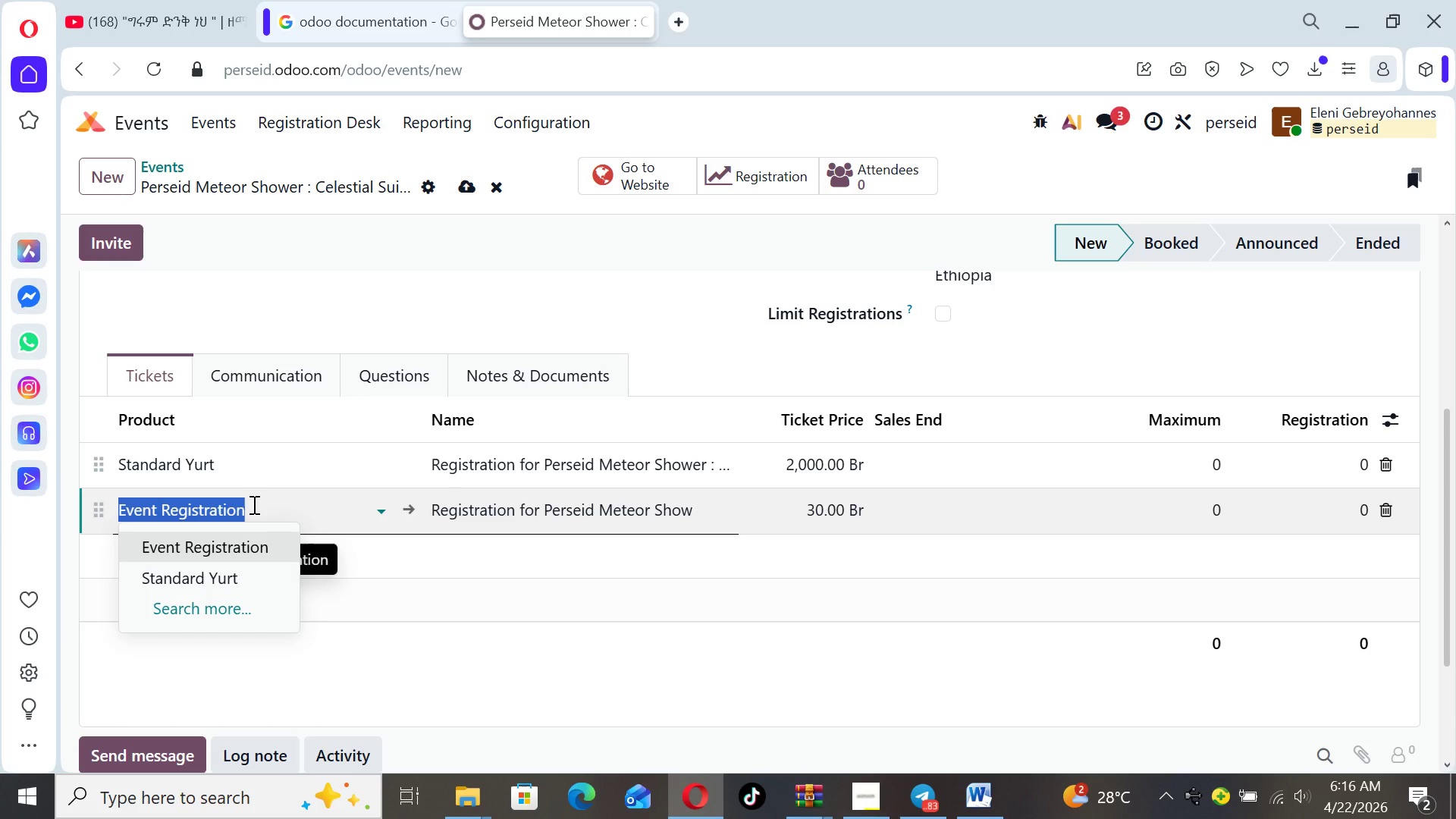 
type(Observatory Suite)
 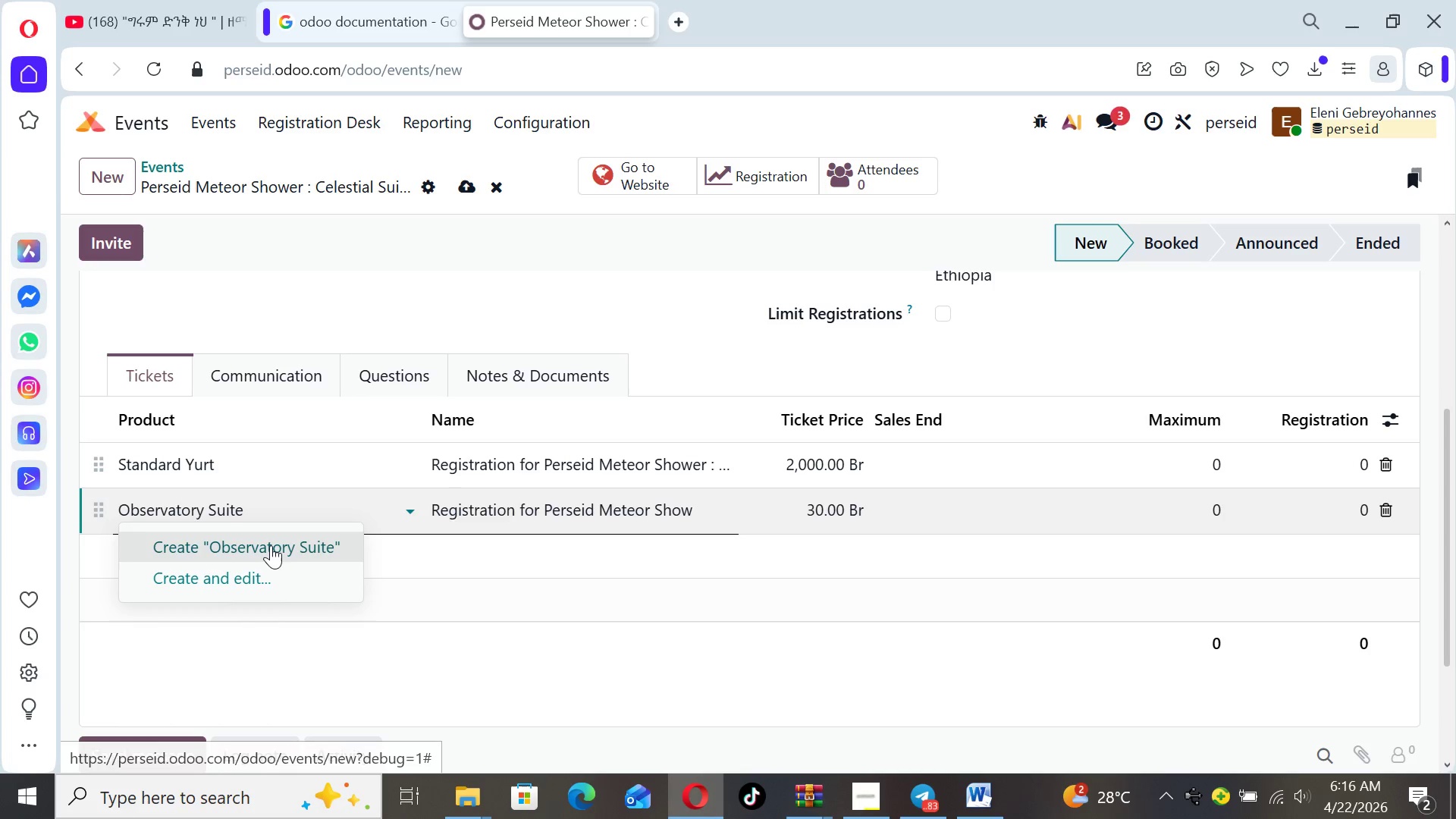 
left_click([271, 545])
 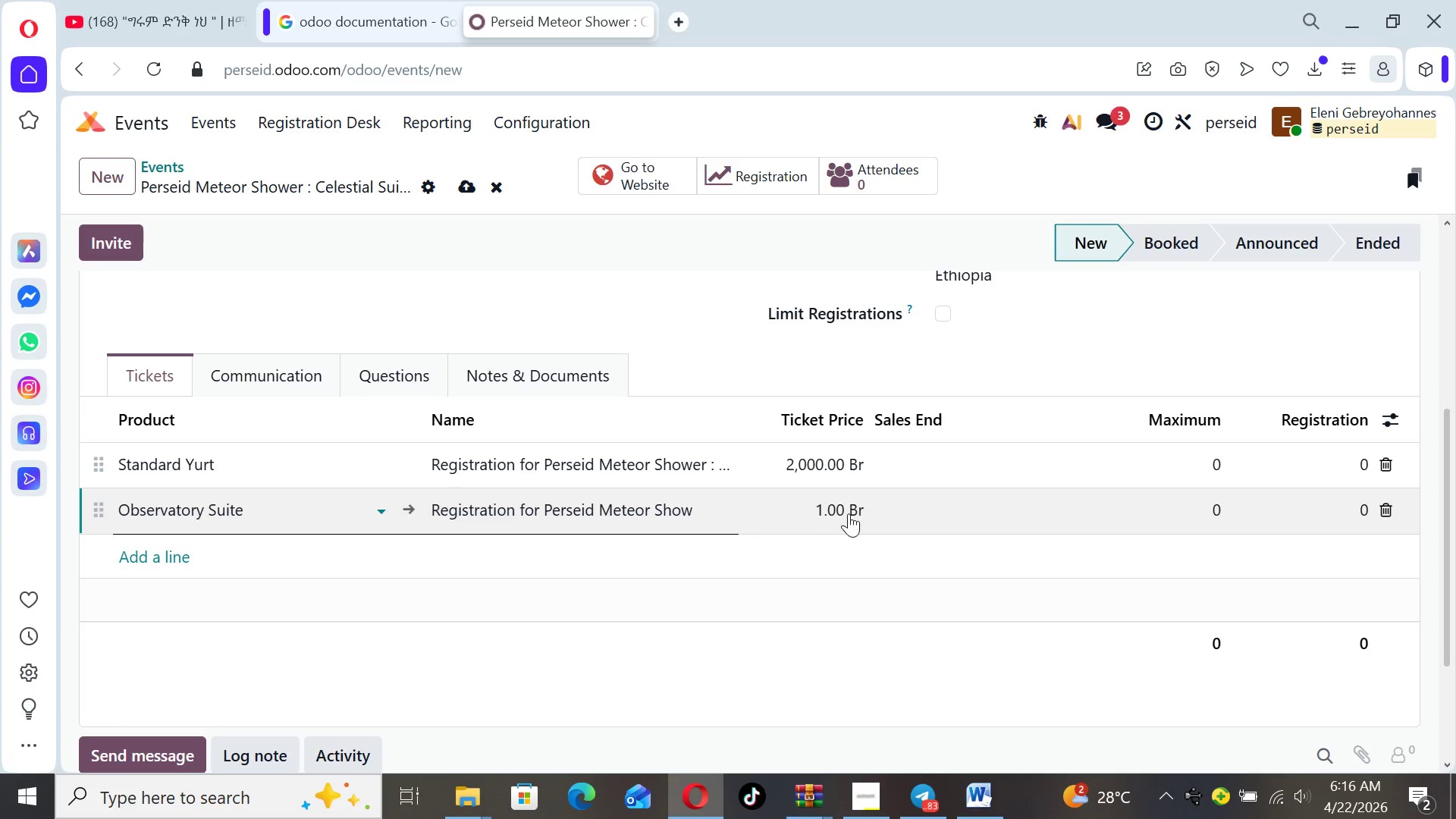 
left_click([839, 504])
 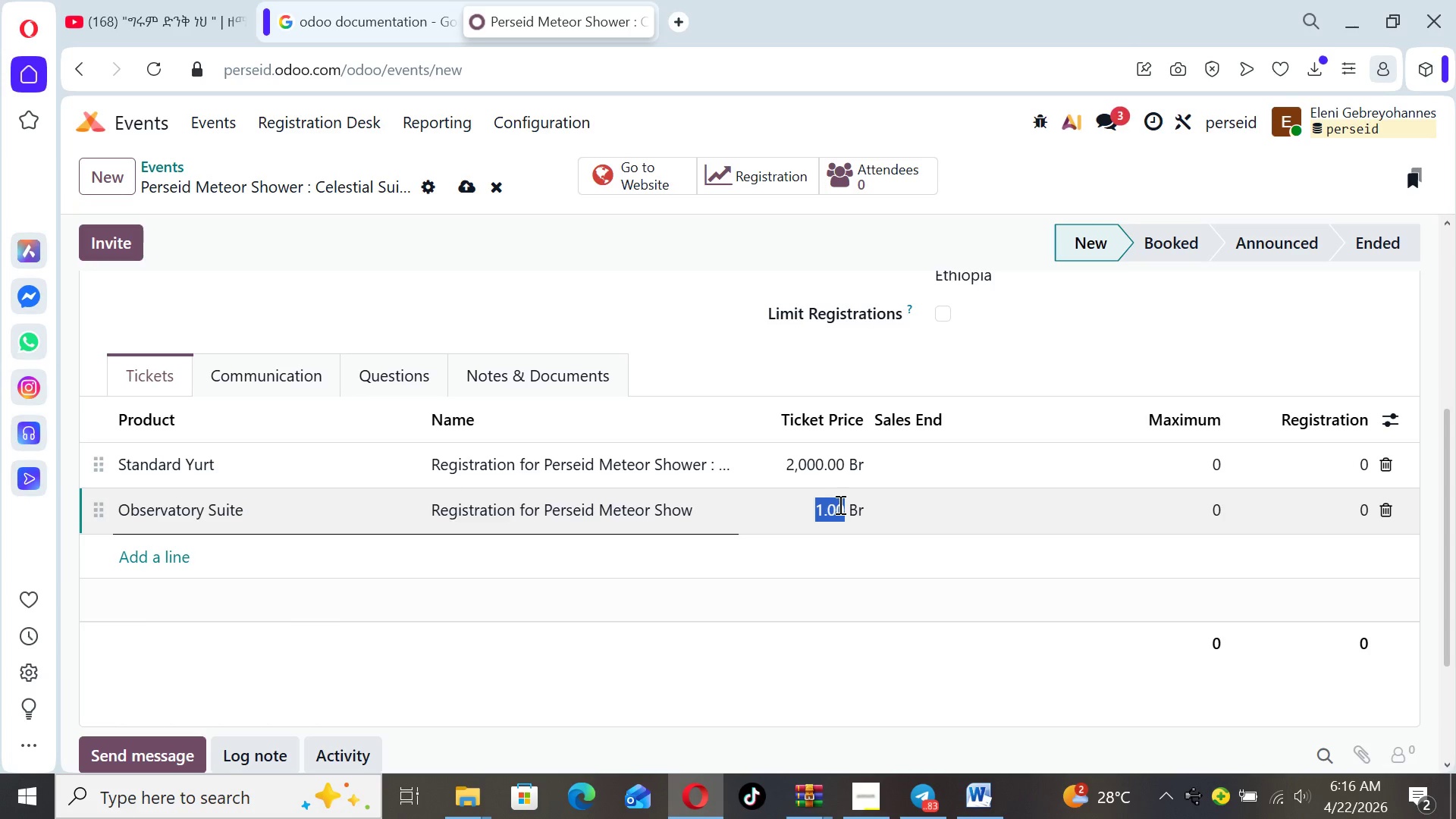 
type(50000)
 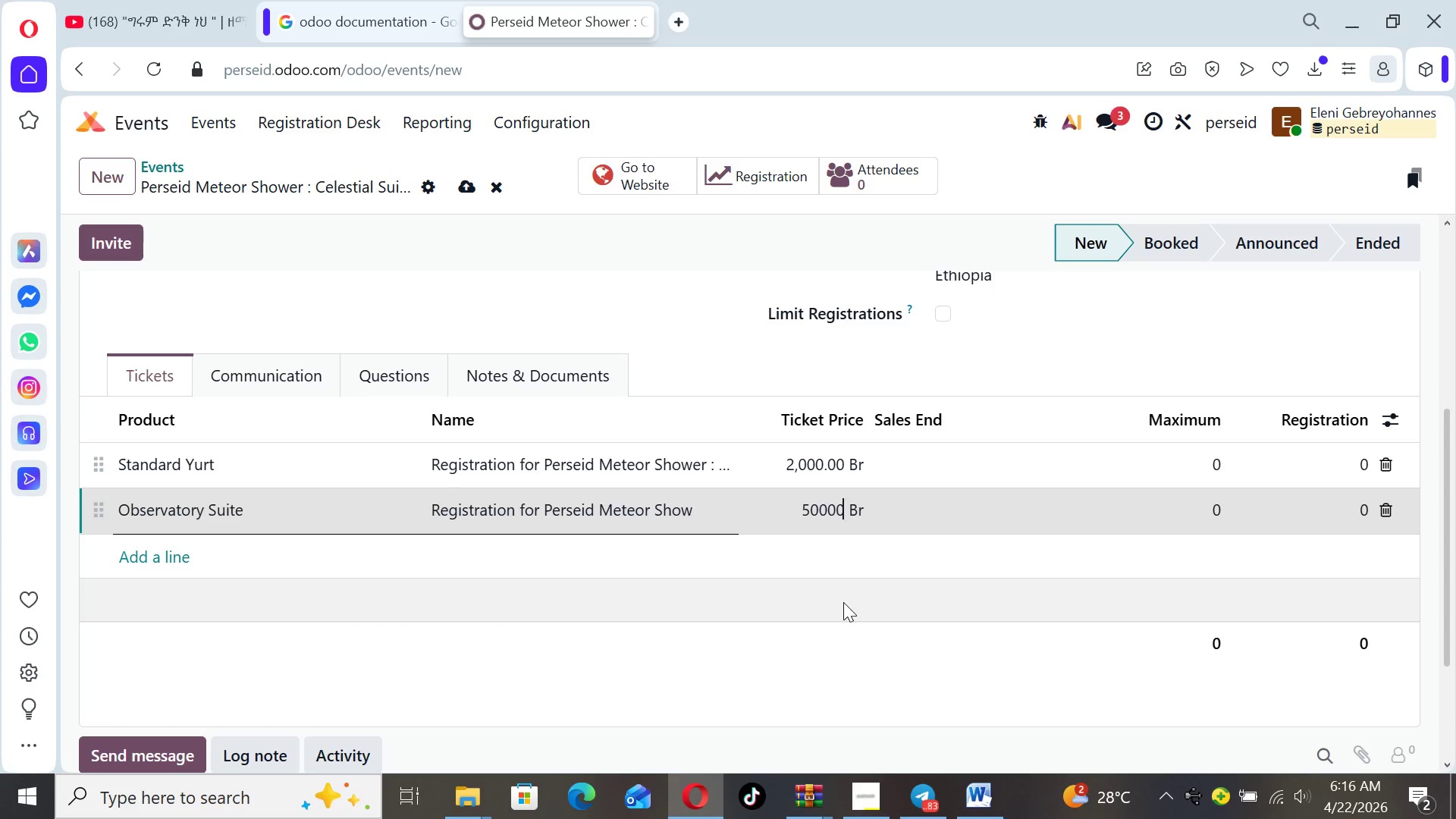 
key(Backspace)
 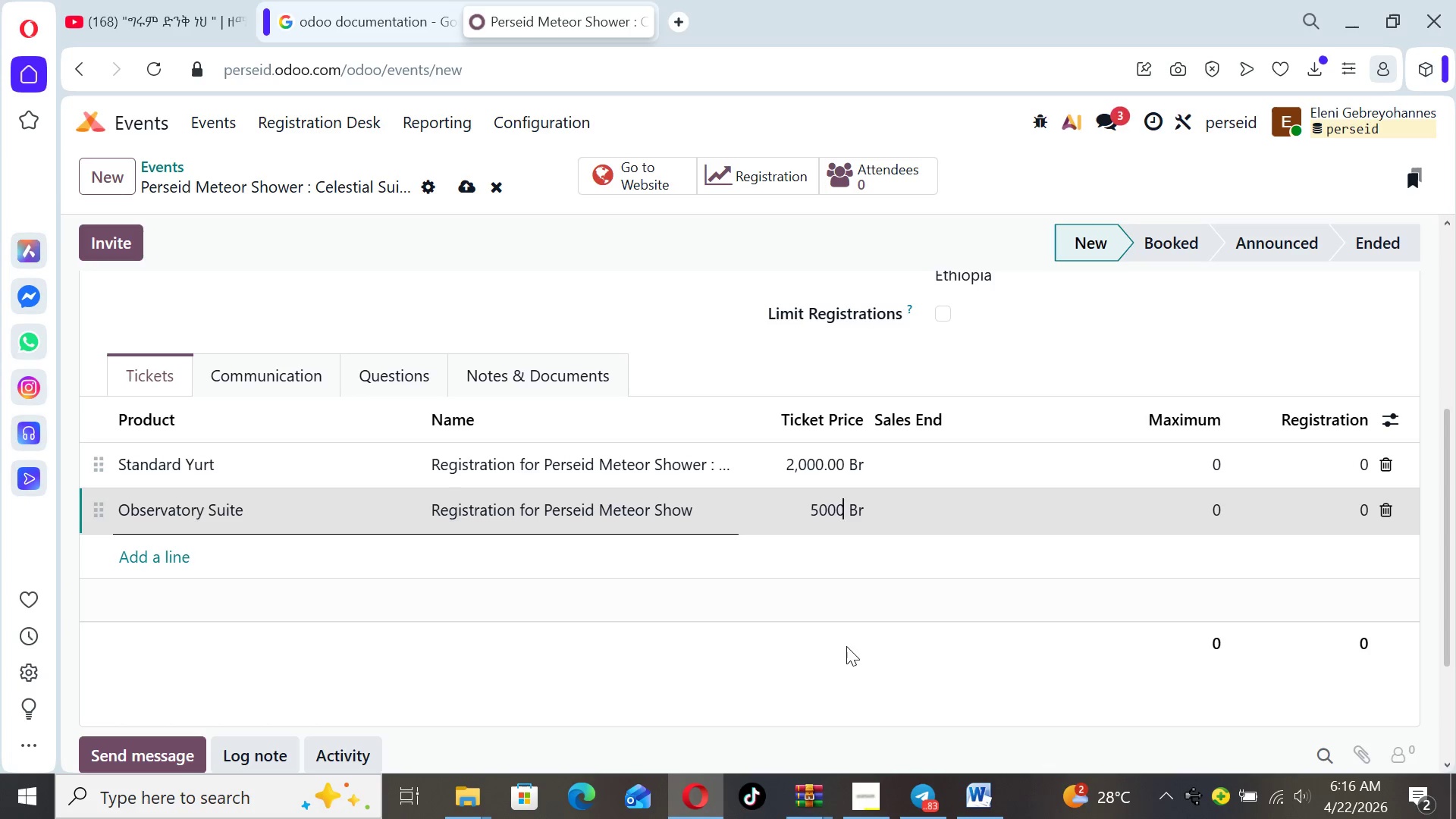 
left_click([846, 646])
 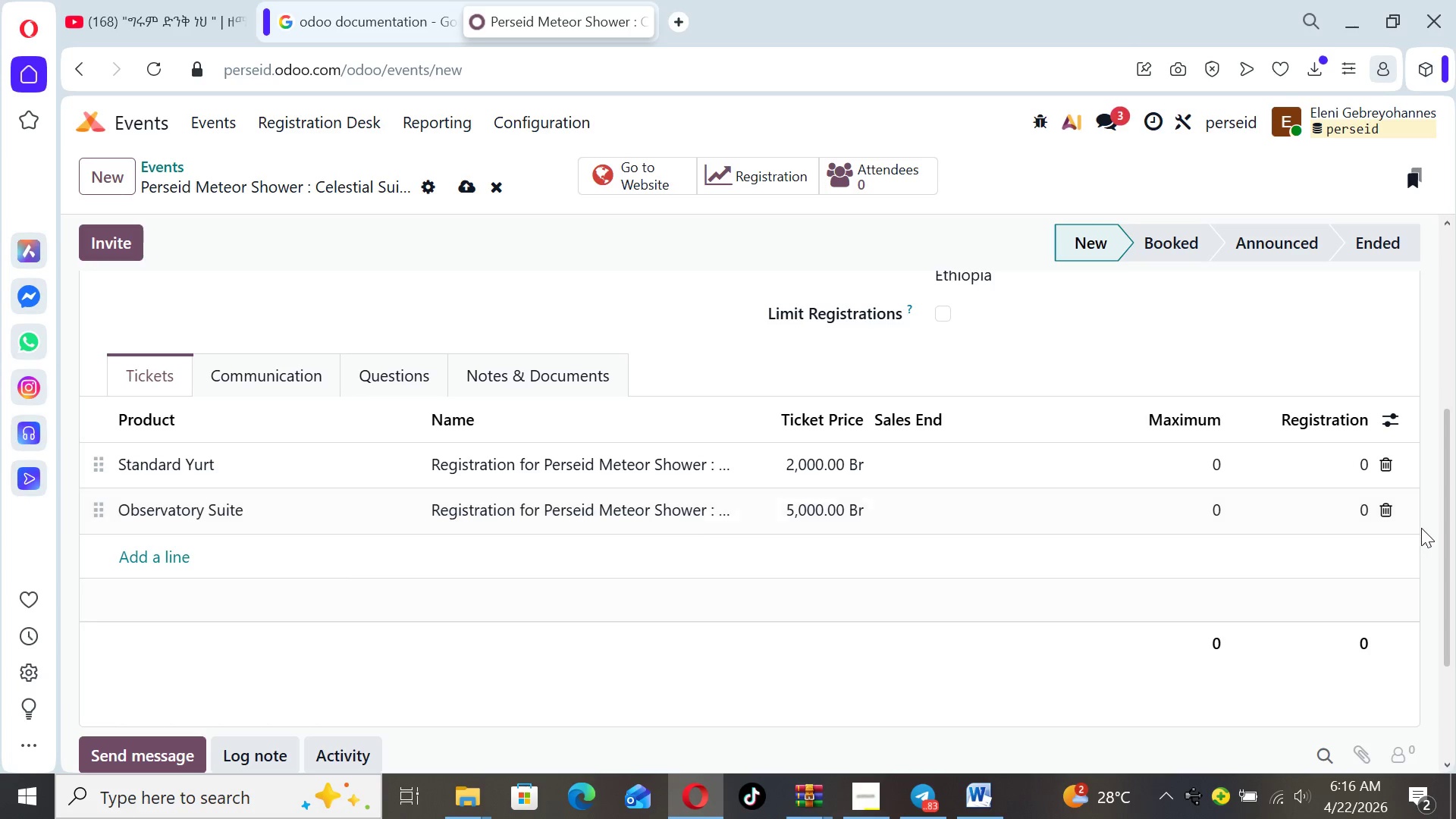 
left_click_drag(start_coordinate=[1442, 530], to_coordinate=[1385, 287])
 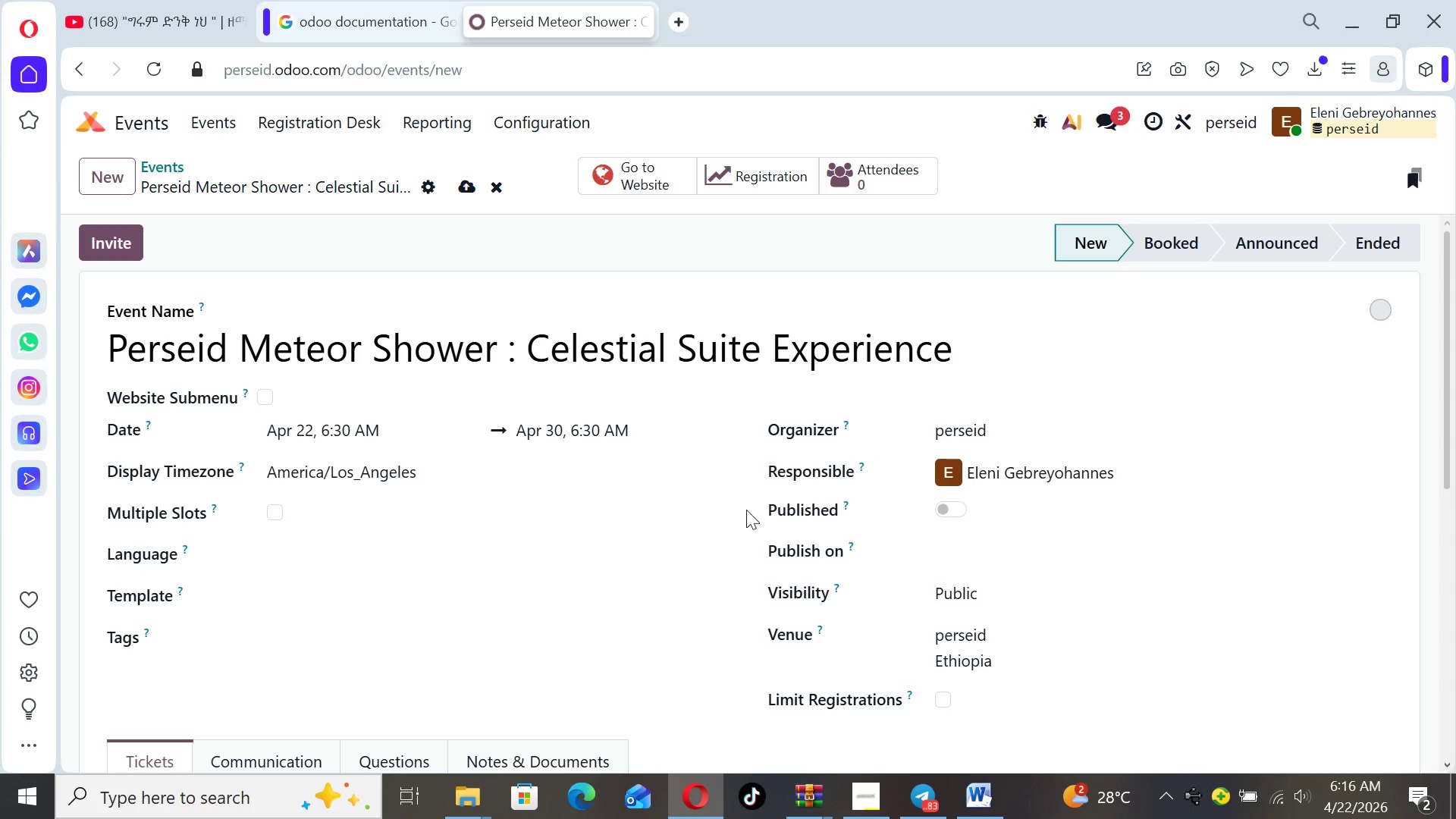 
wait(15.77)
 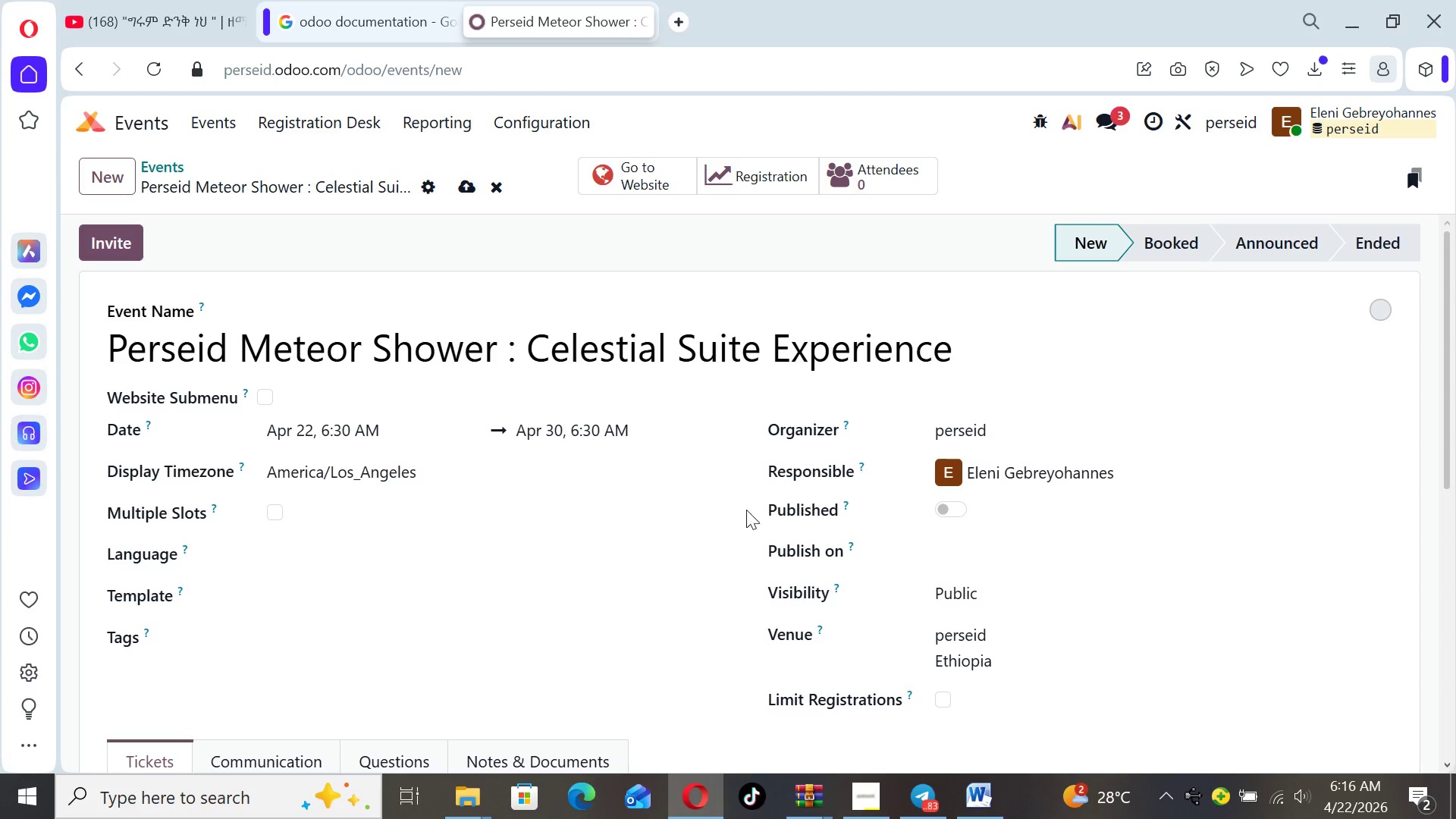 
left_click([636, 178])
 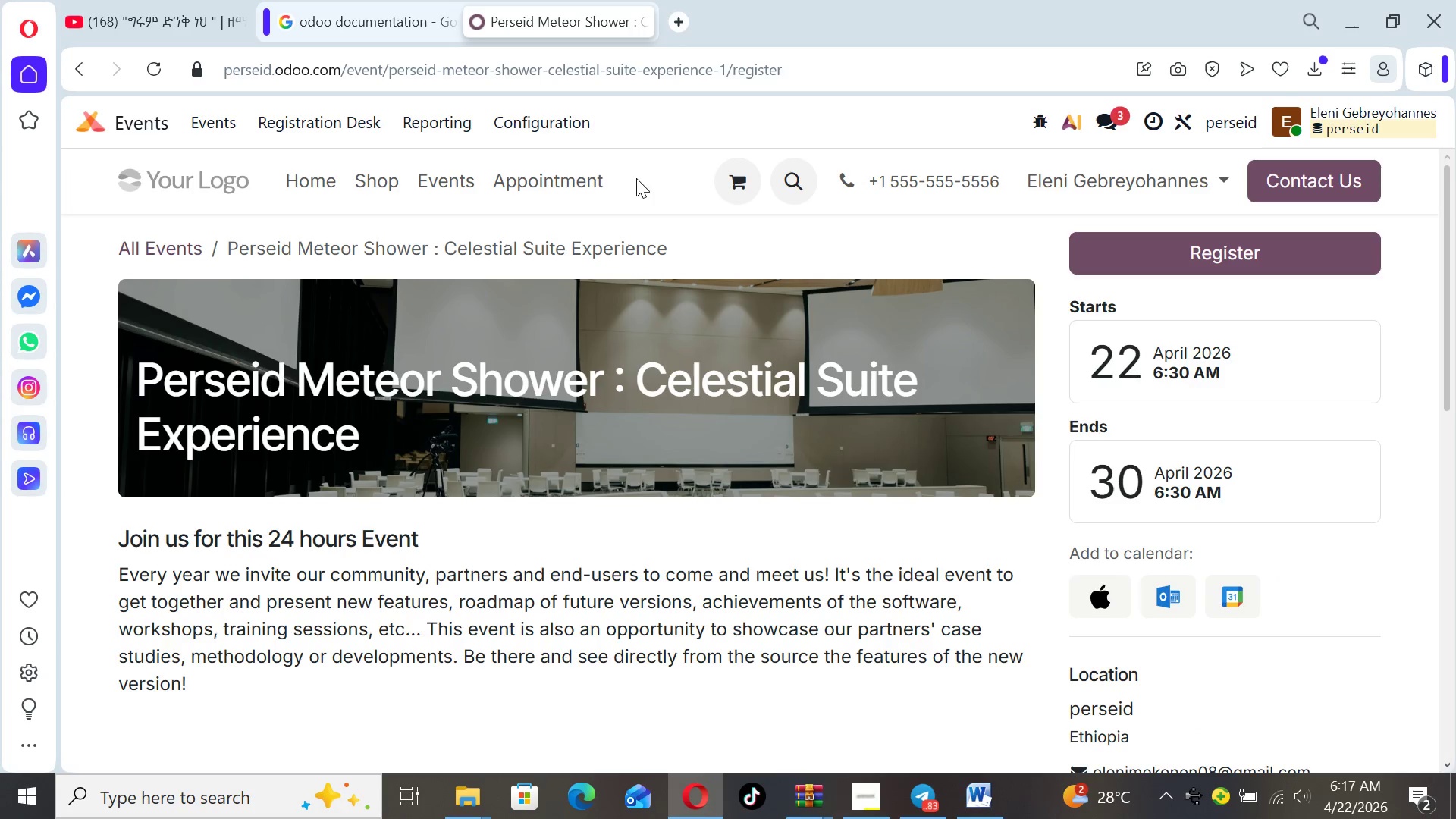 
wait(8.95)
 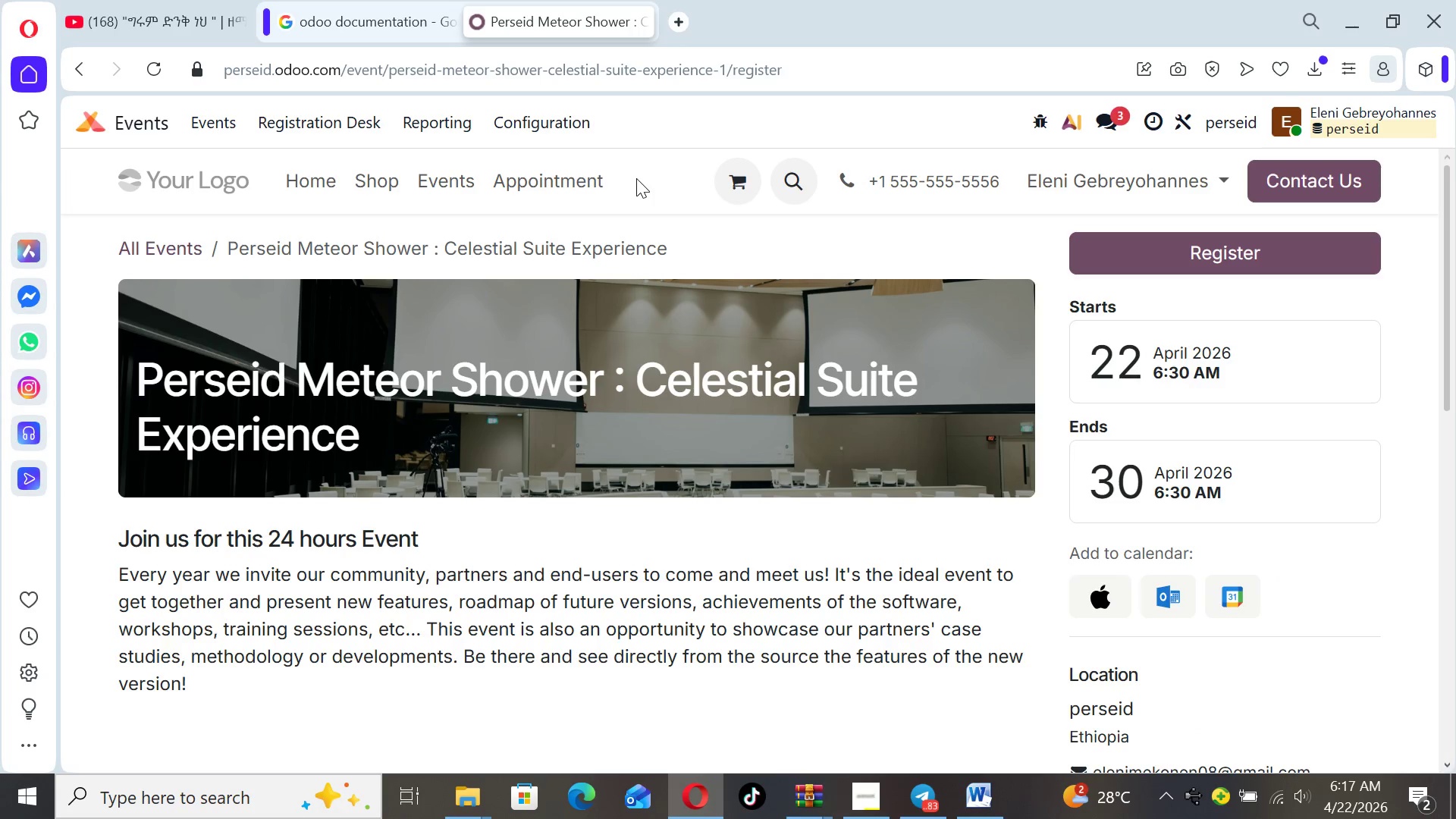 
left_click_drag(start_coordinate=[1450, 364], to_coordinate=[1432, 329])
 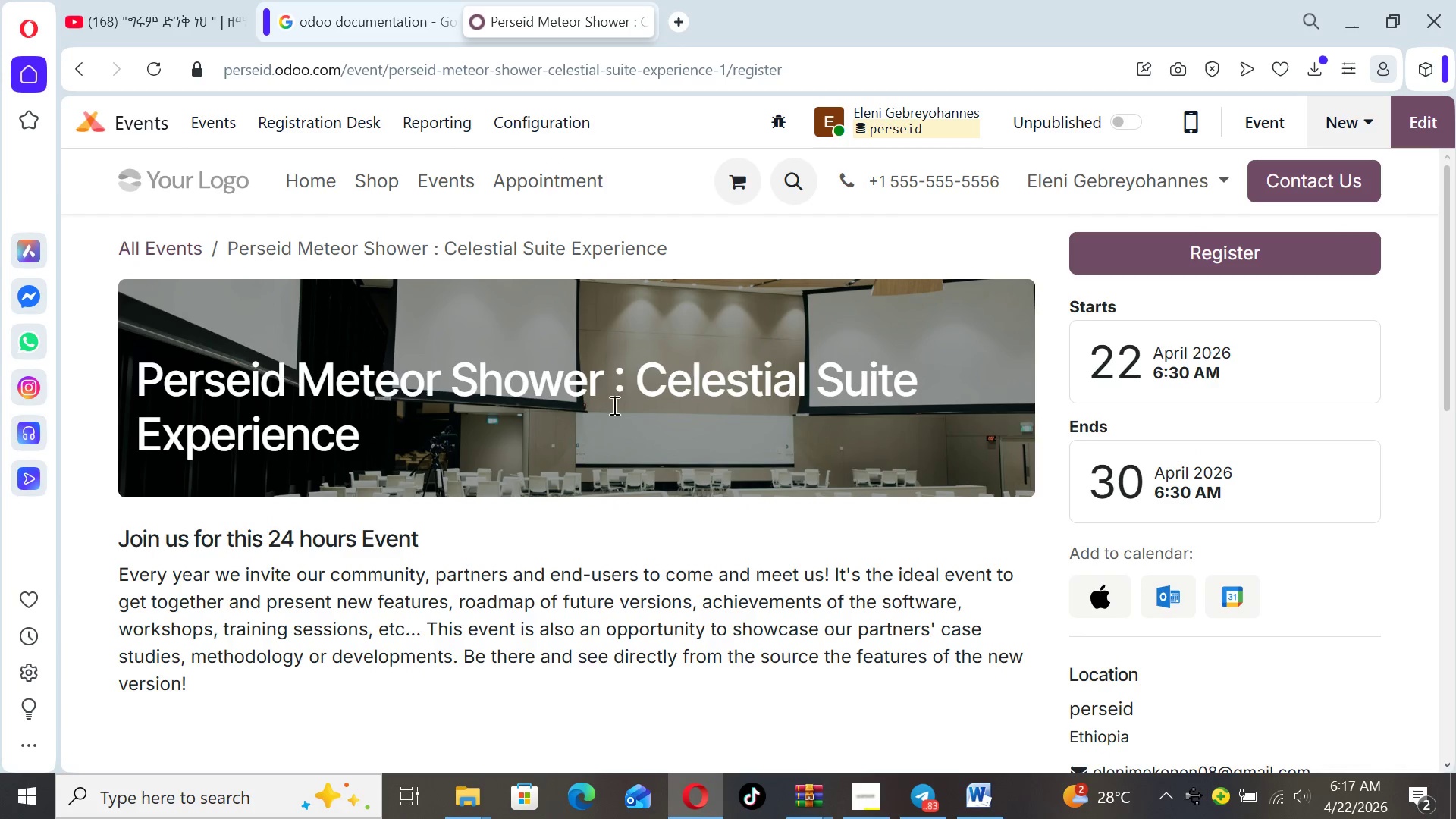 
left_click([592, 403])
 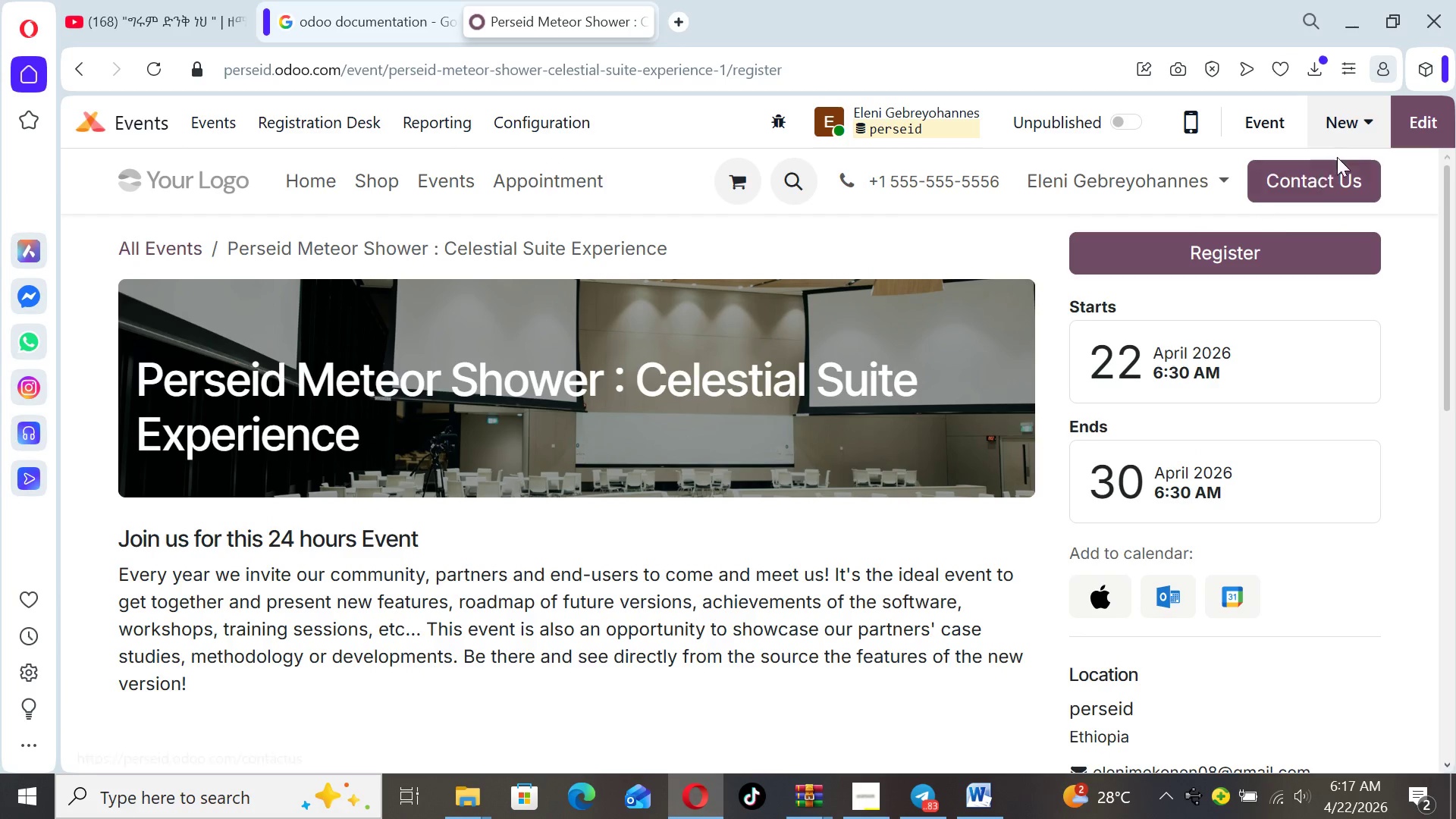 
left_click([1426, 118])
 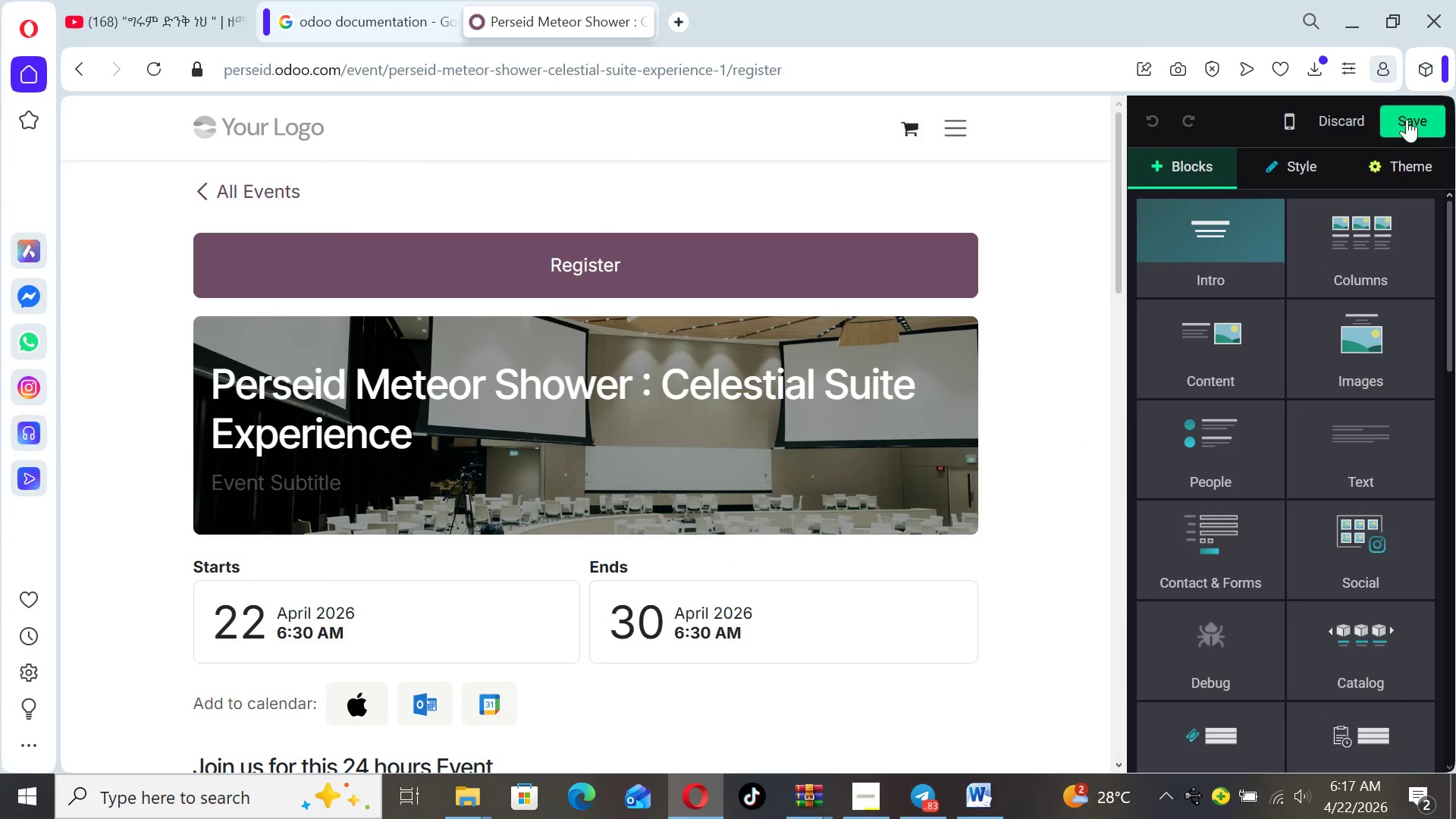 
wait(6.89)
 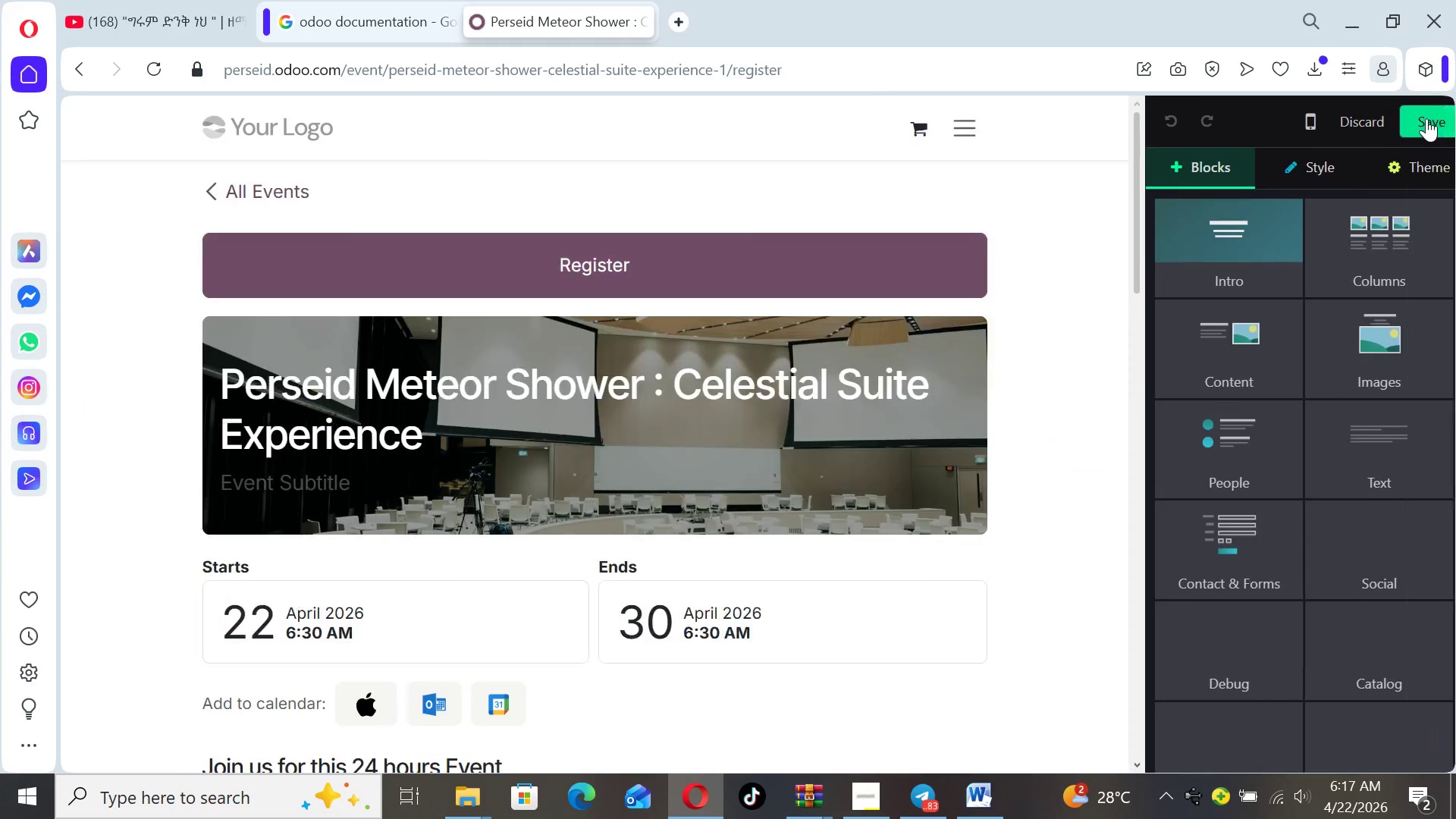 
left_click([809, 443])
 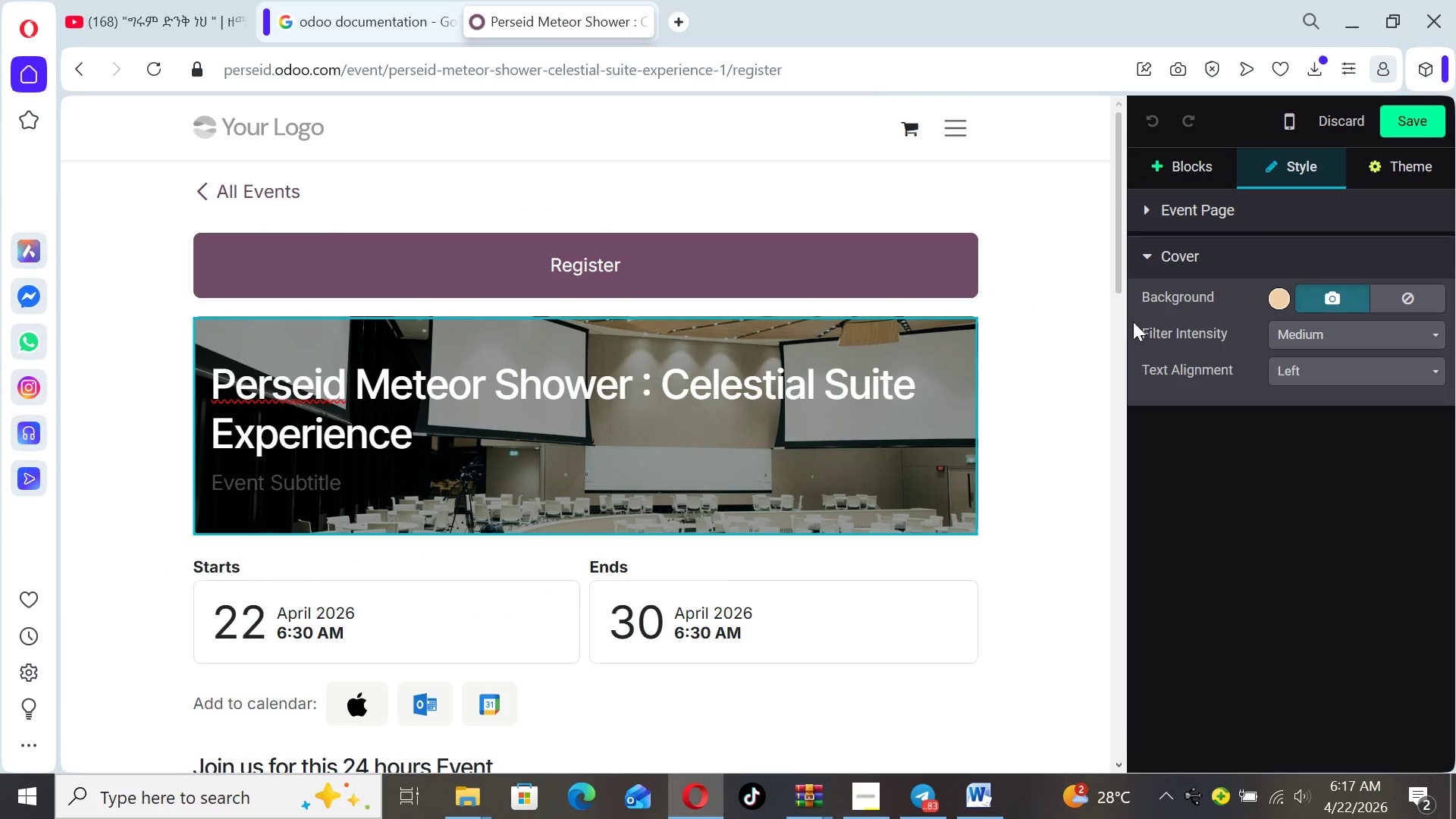 
left_click([876, 438])
 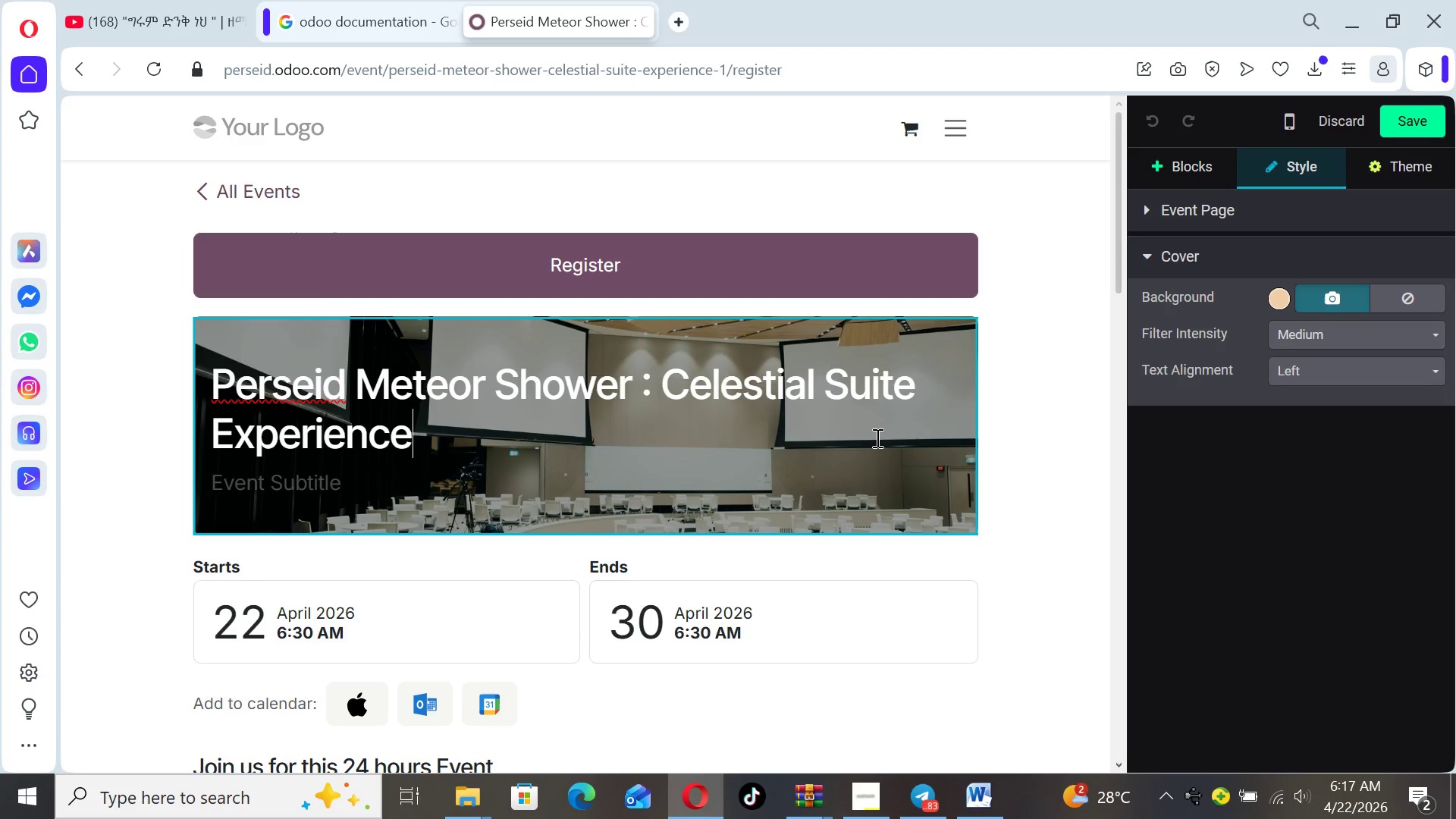 
wait(7.38)
 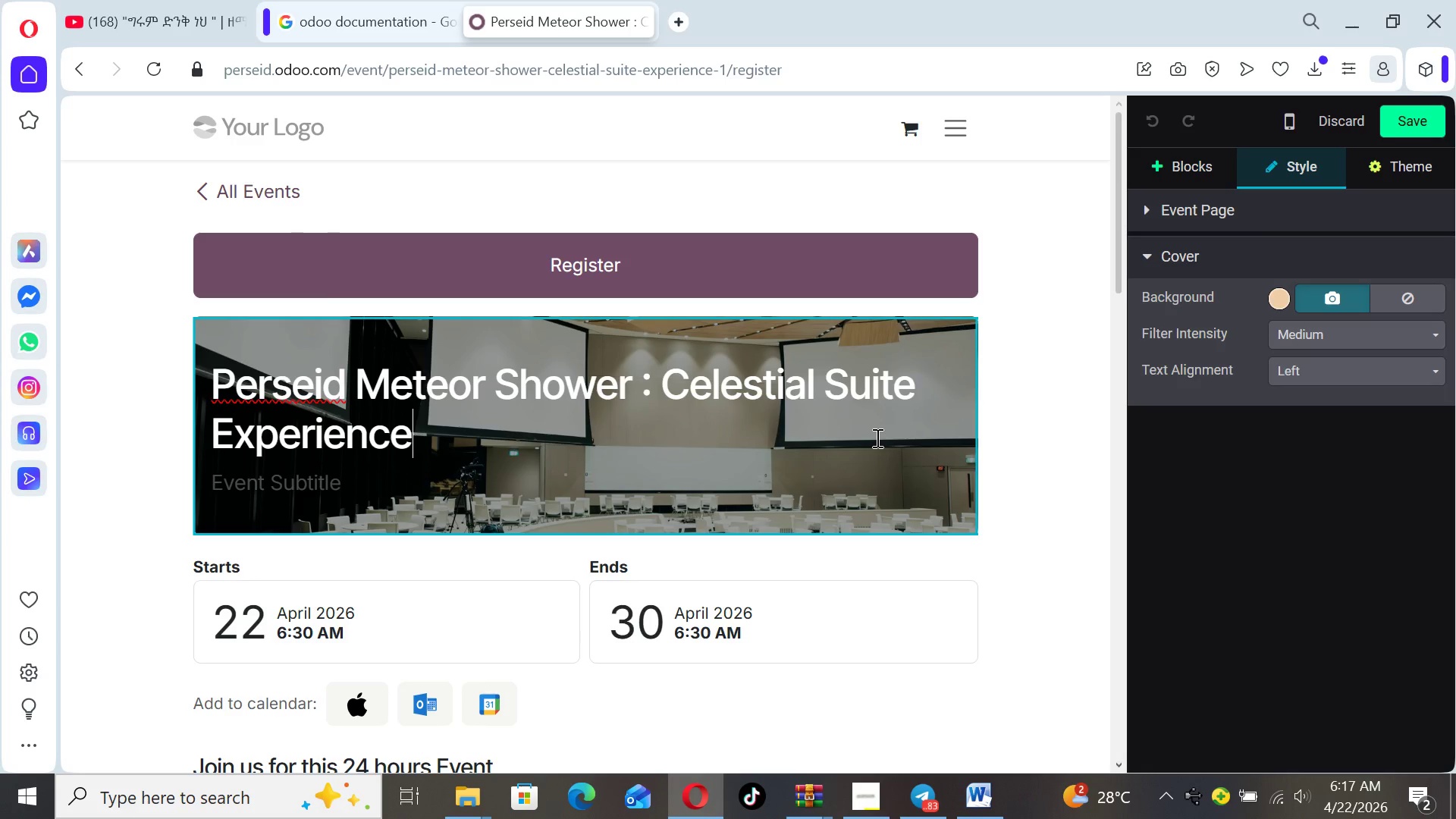 
left_click([949, 460])
 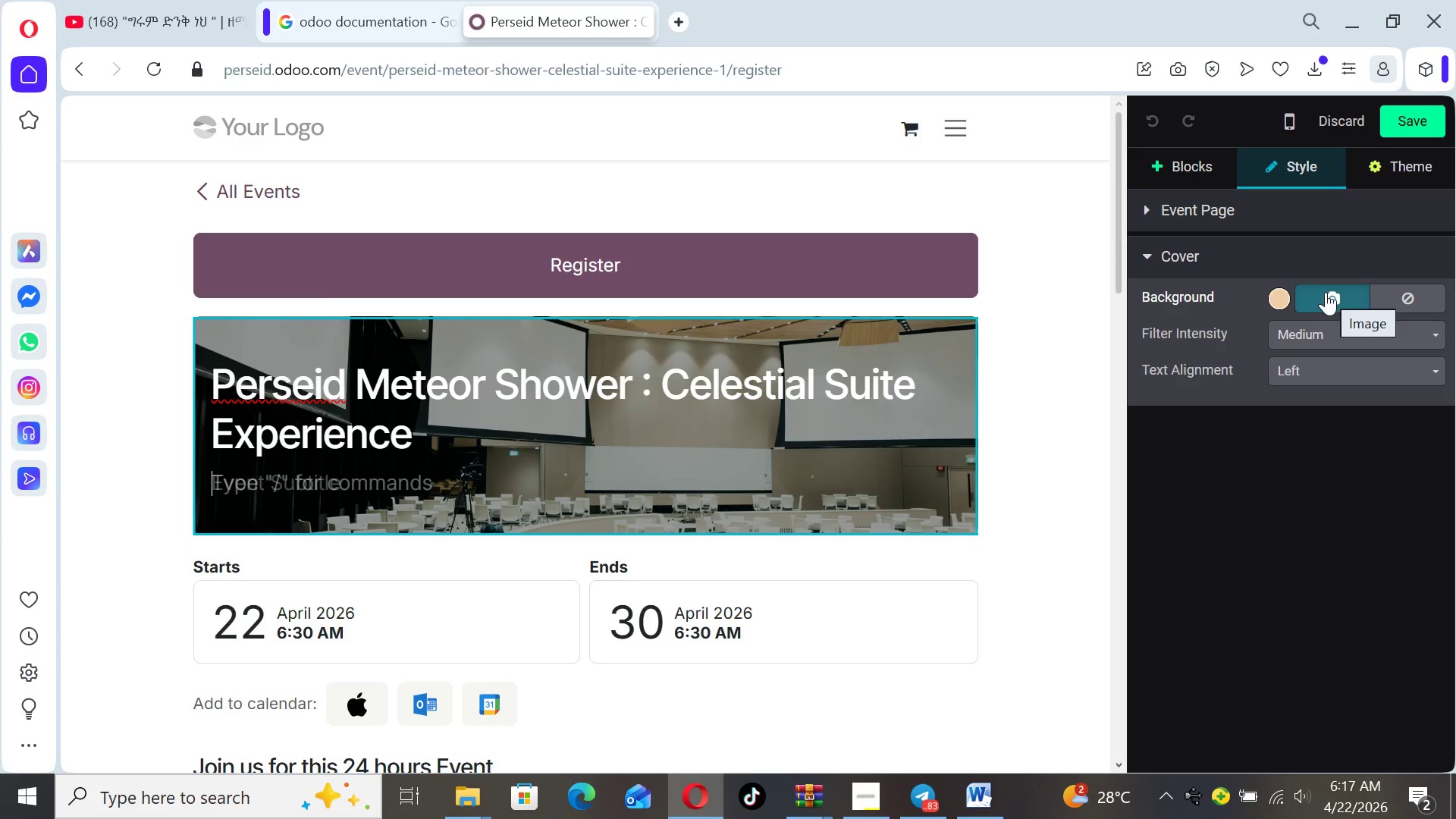 
wait(7.5)
 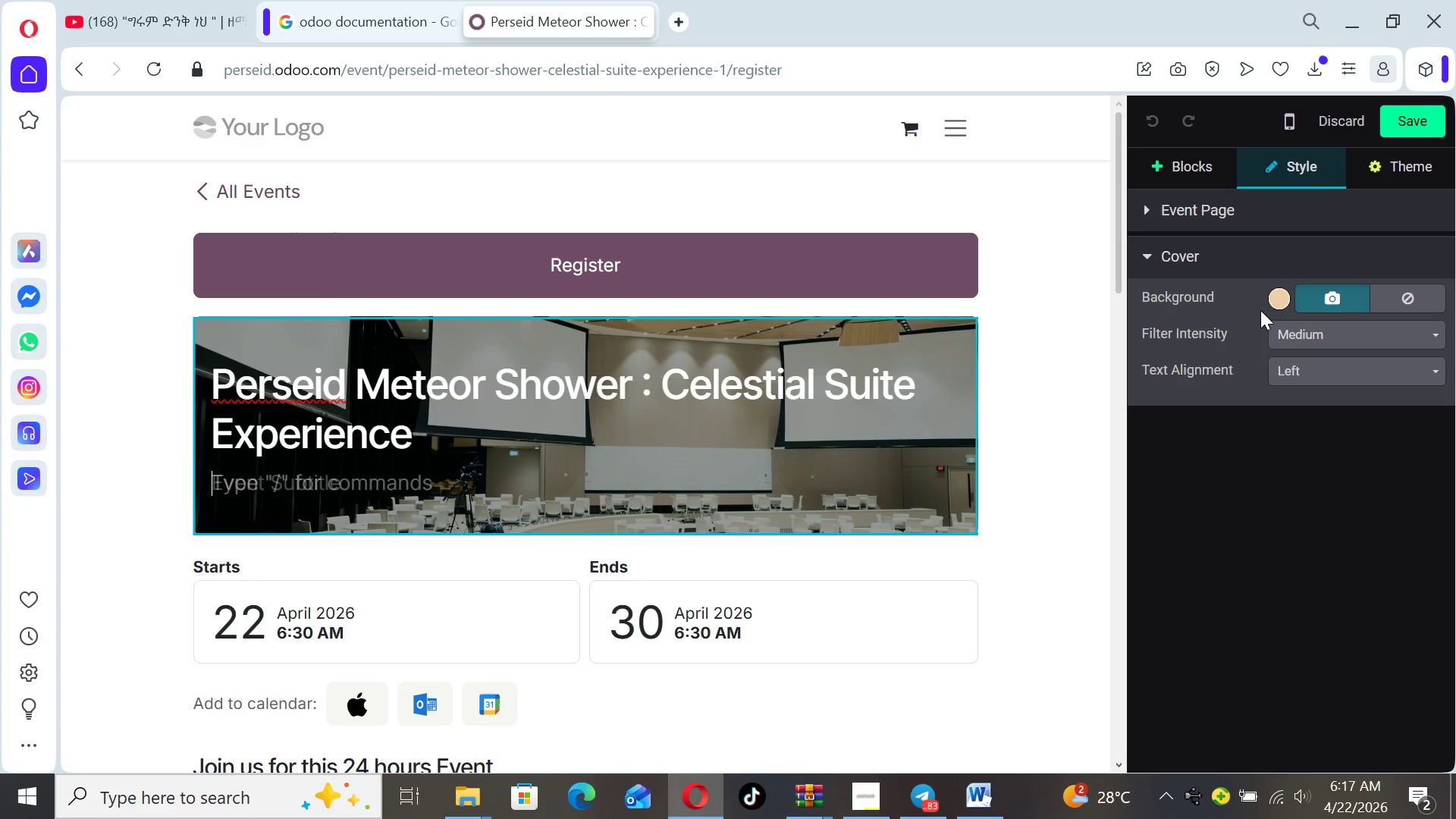 
left_click([1326, 292])
 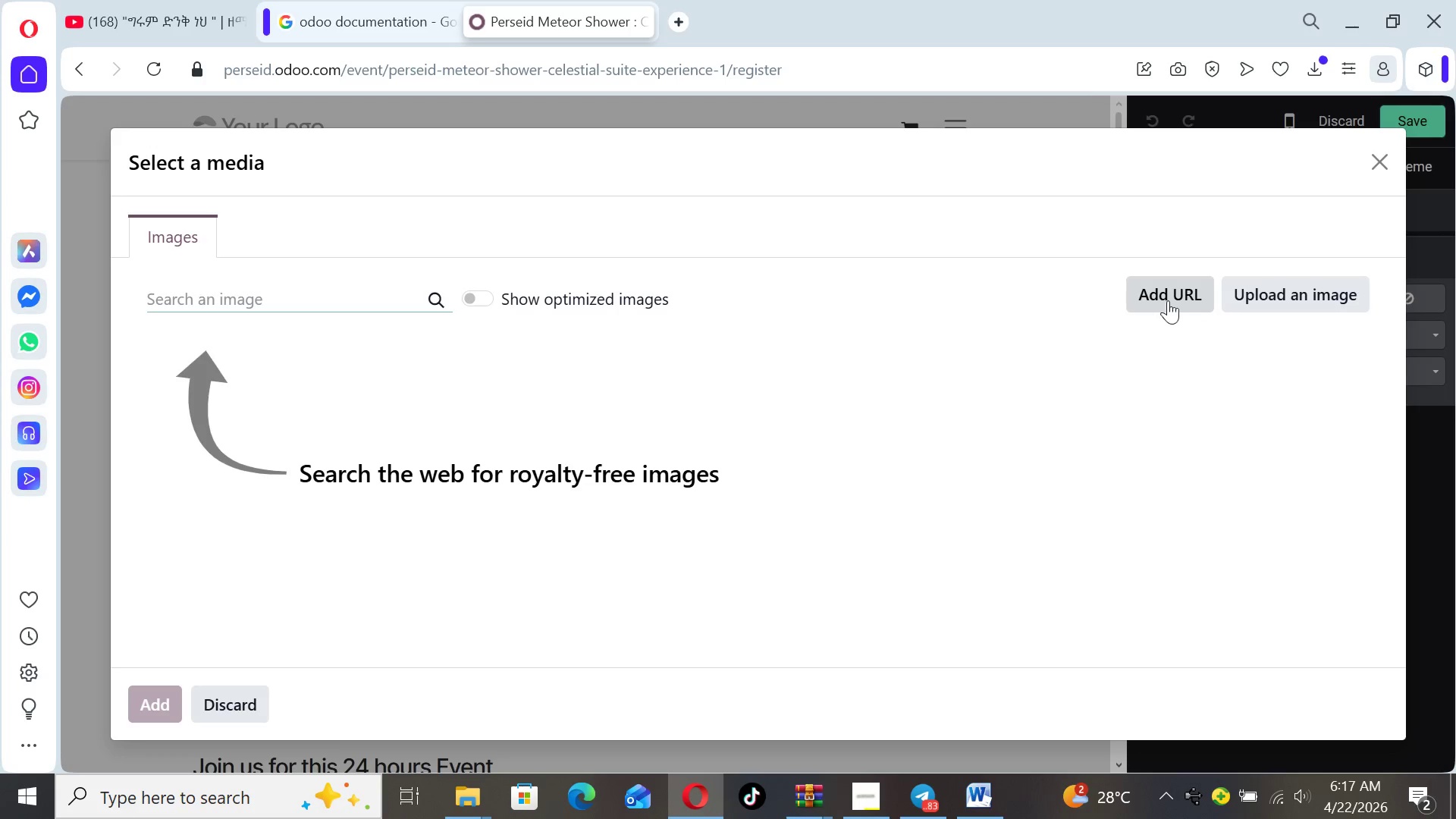 
left_click([1276, 294])
 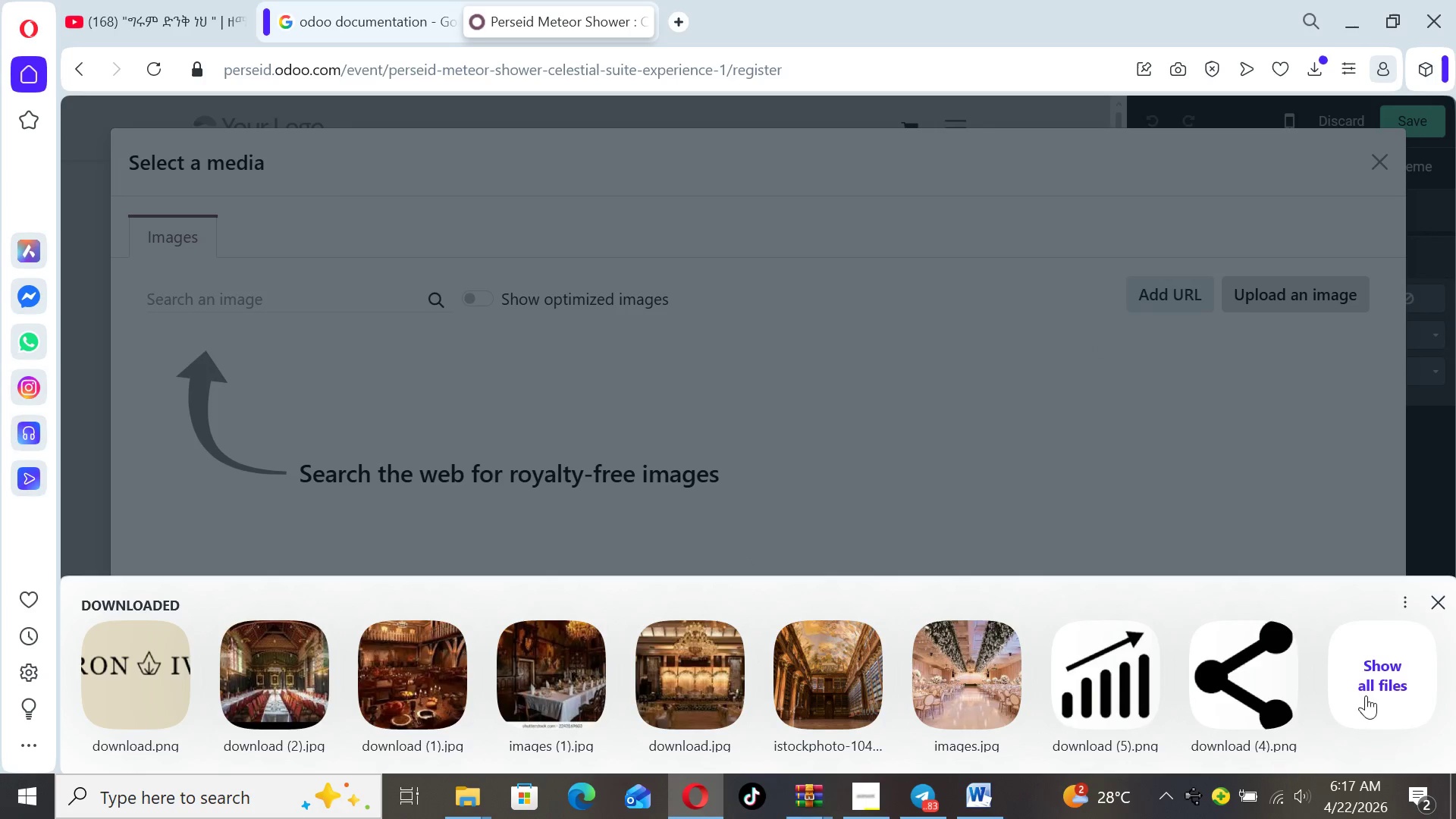 
left_click([1381, 688])
 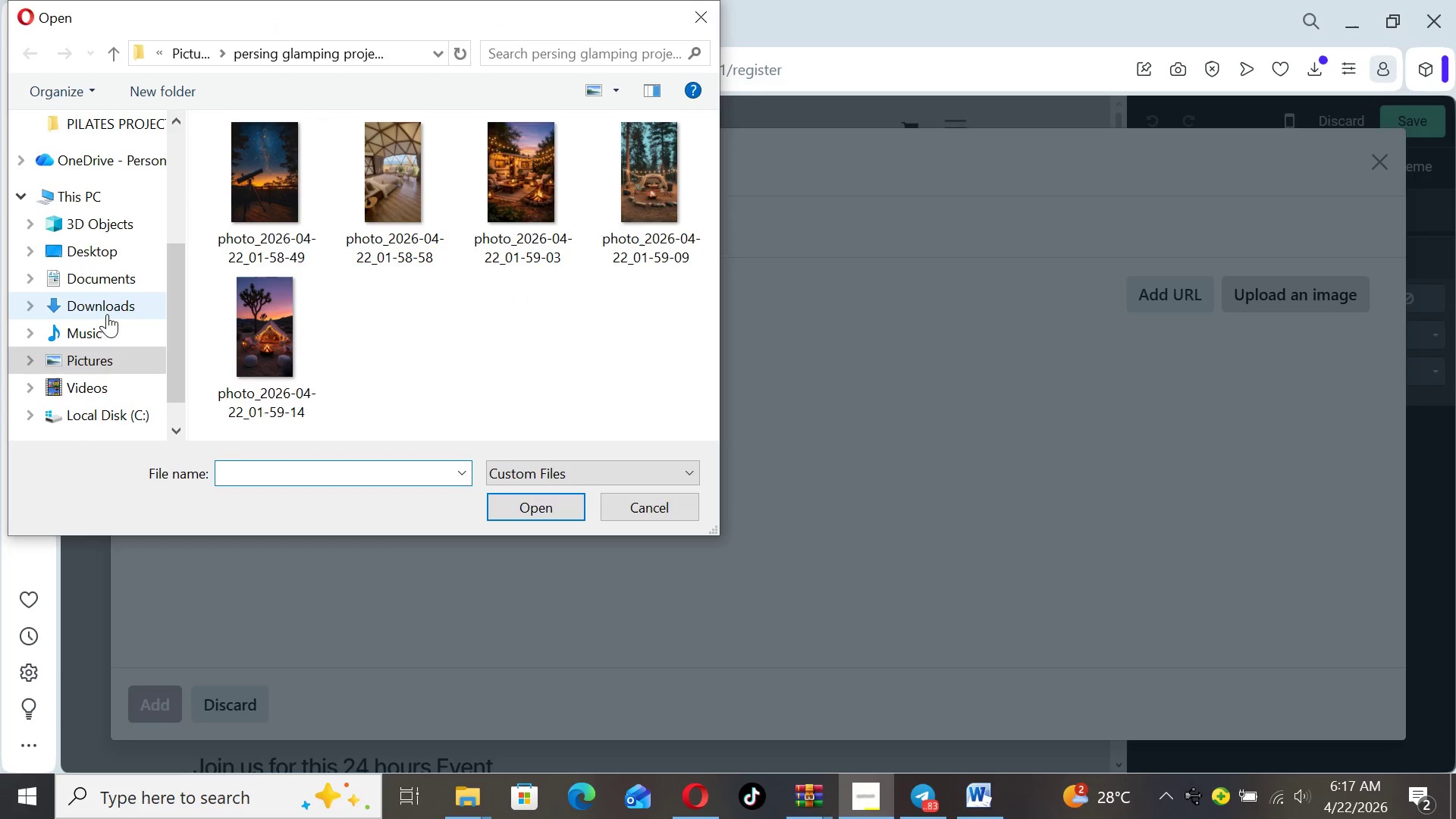 
double_click([101, 355])
 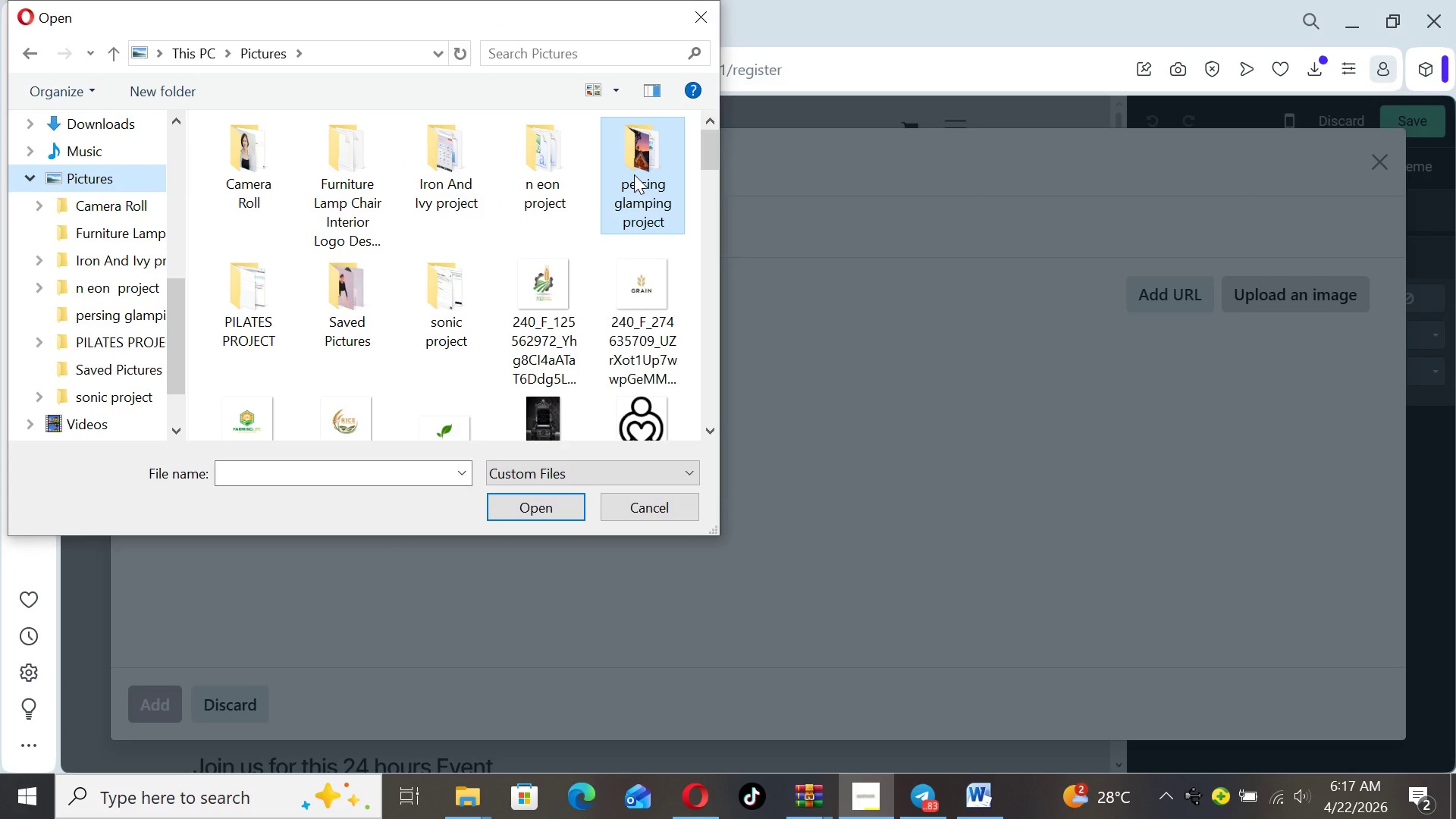 
double_click([634, 175])
 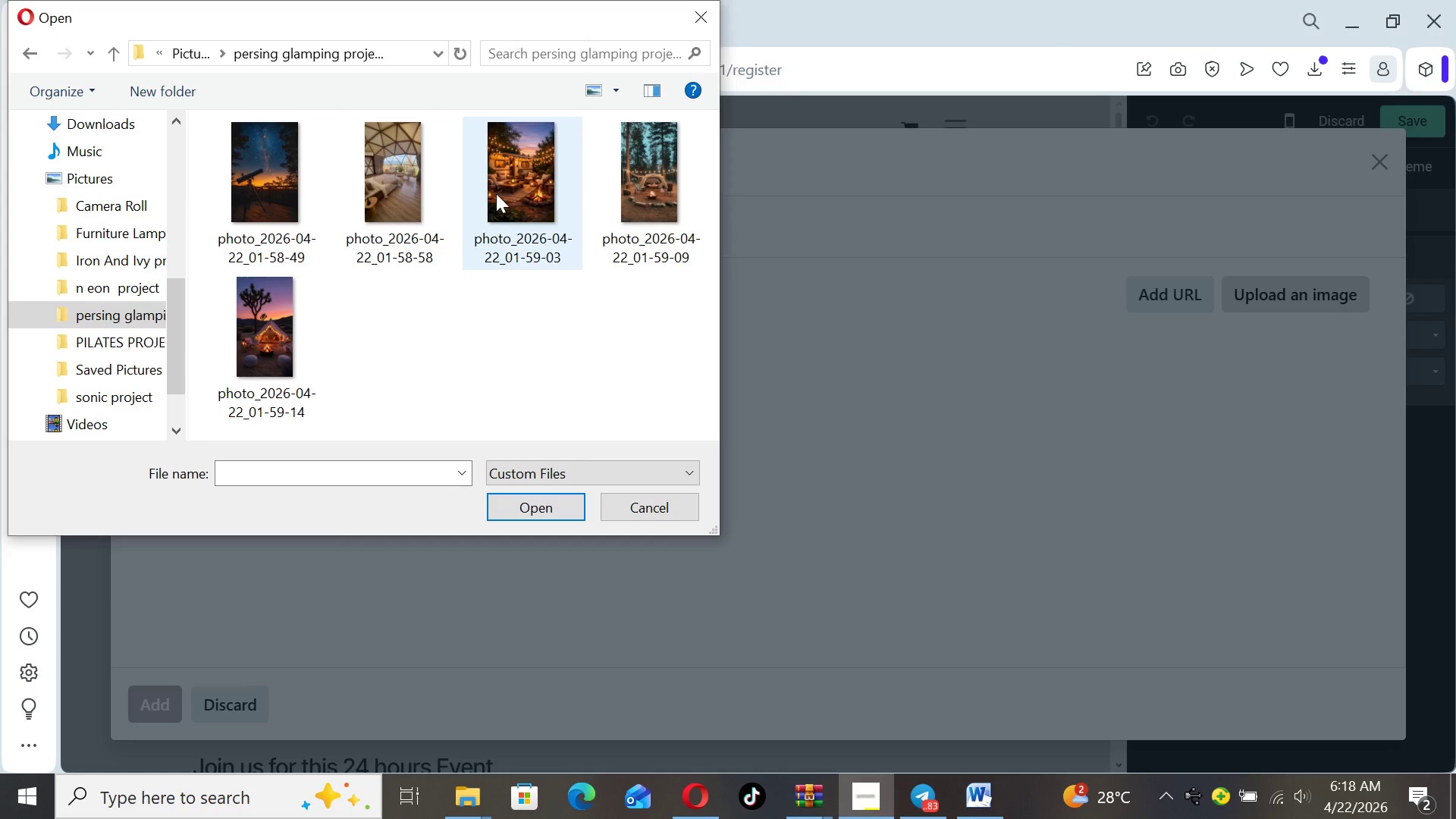 
wait(5.17)
 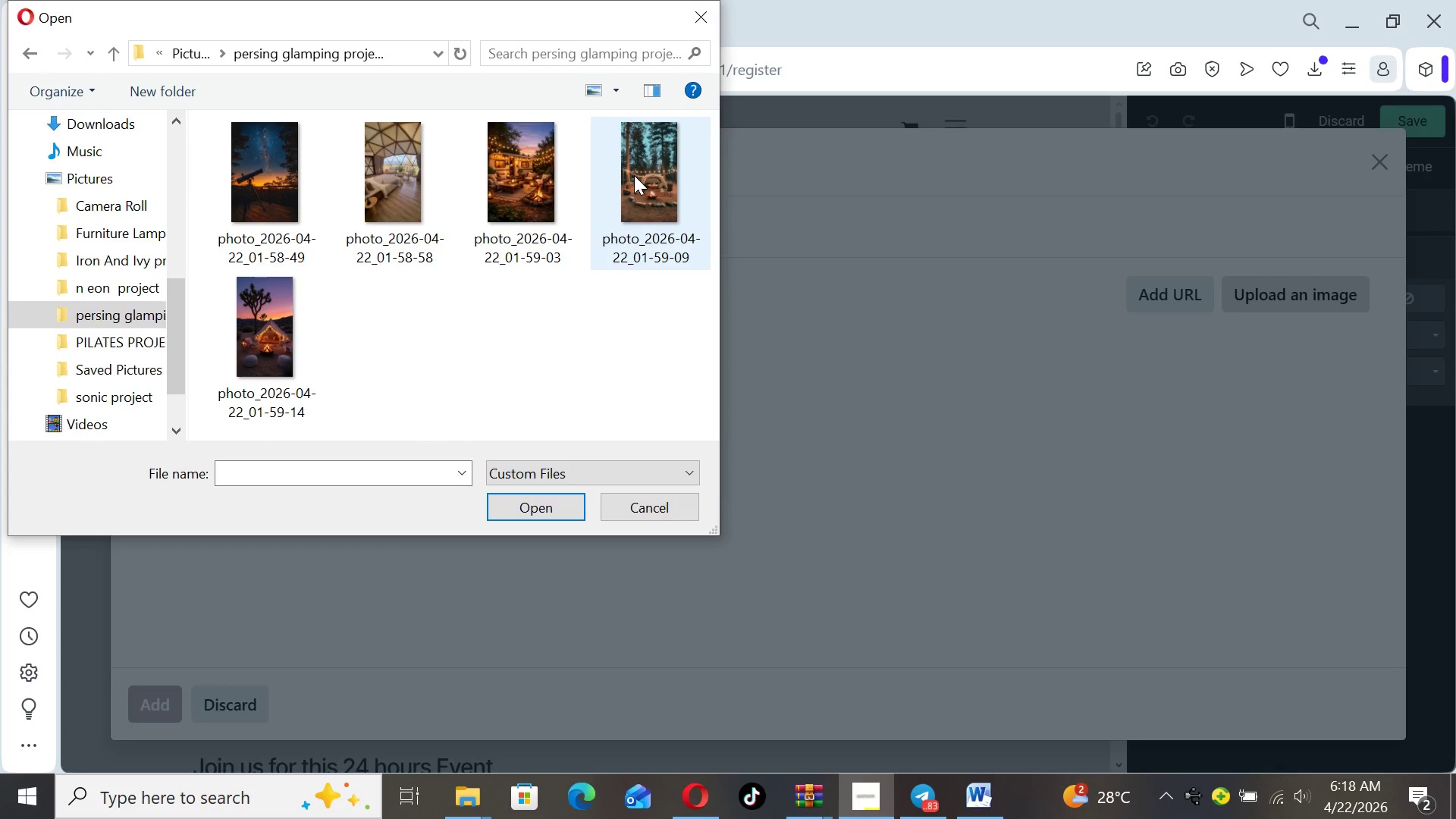 
left_click([521, 186])
 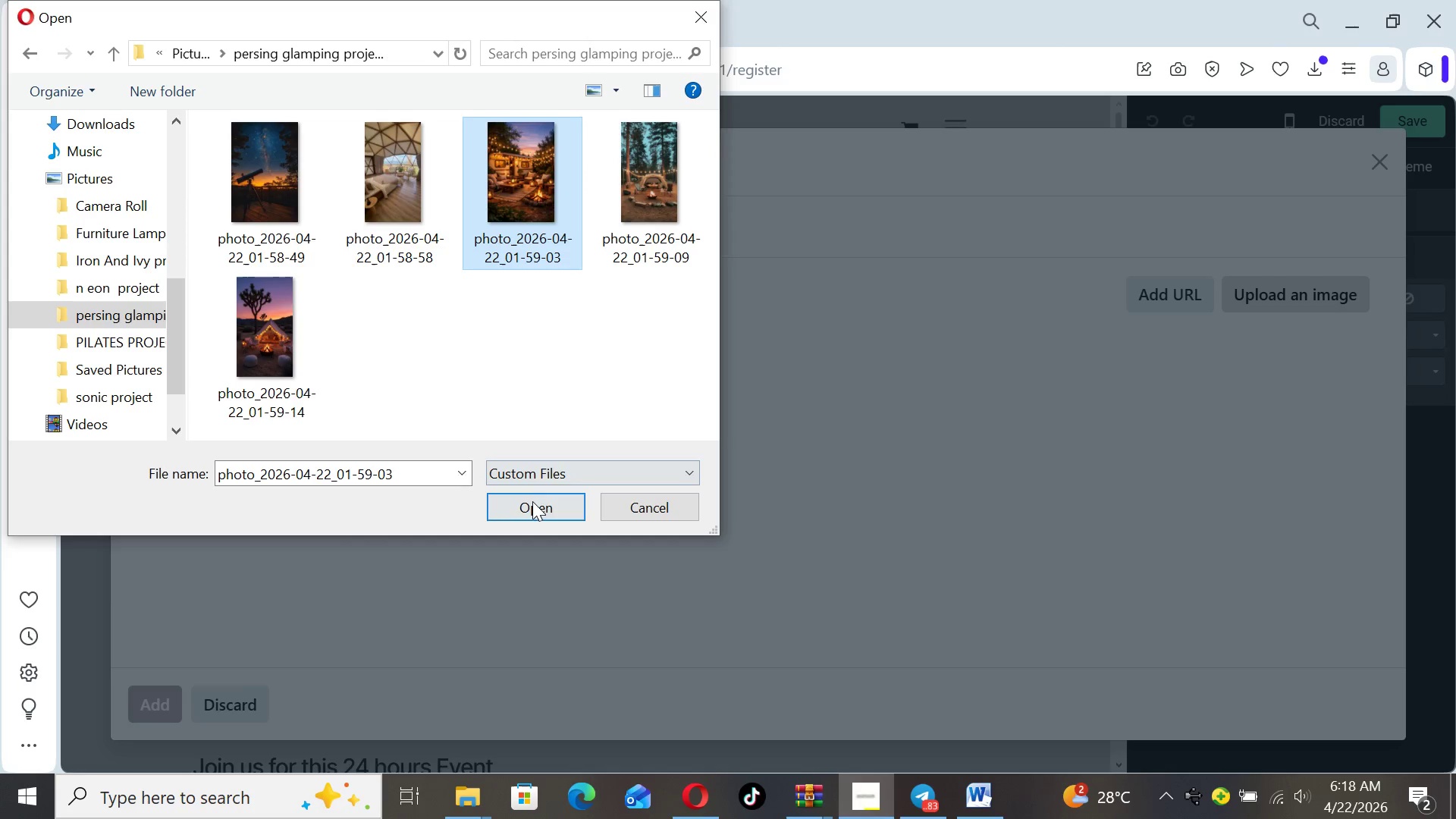 
left_click([532, 509])
 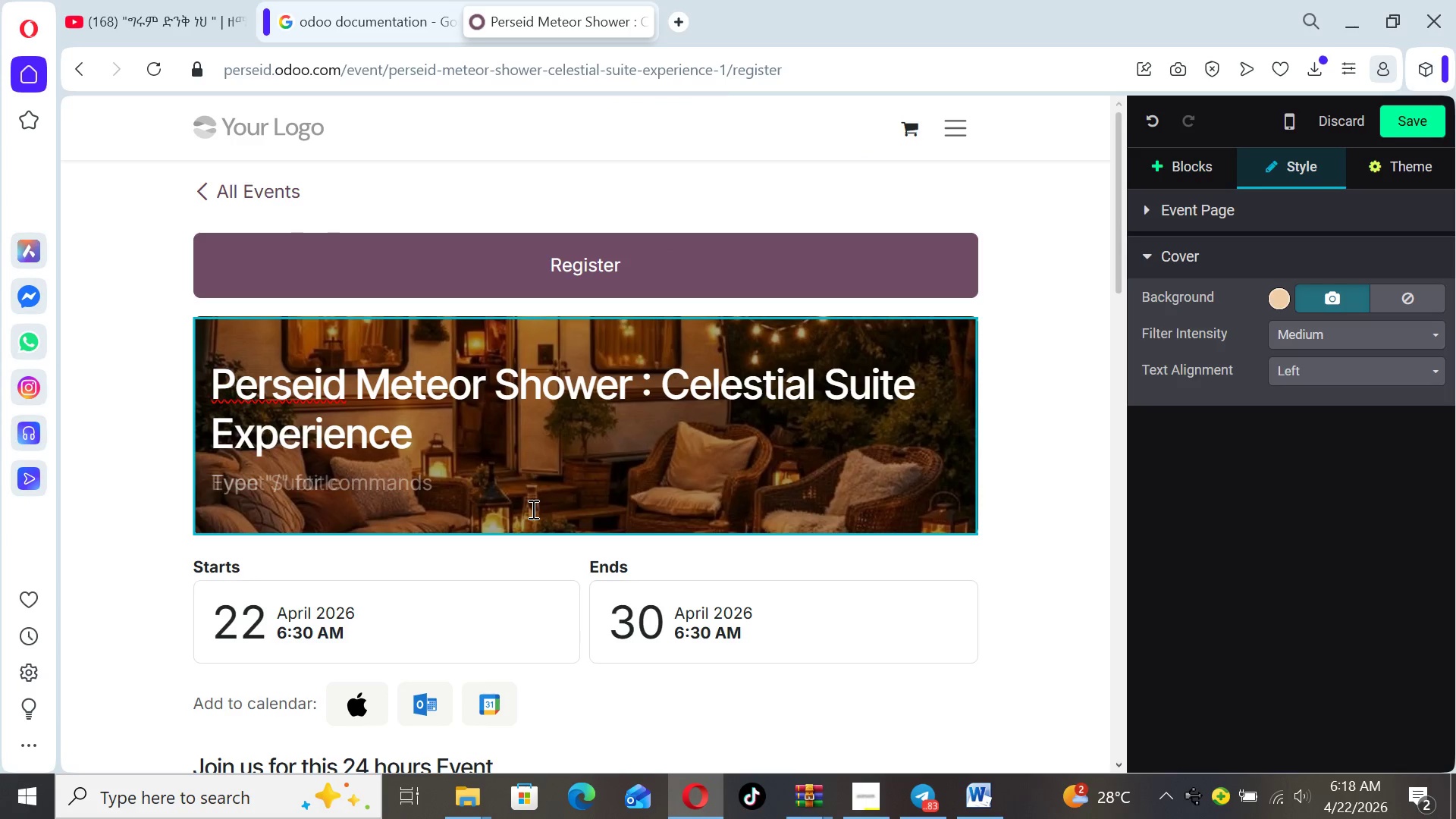 
wait(17.2)
 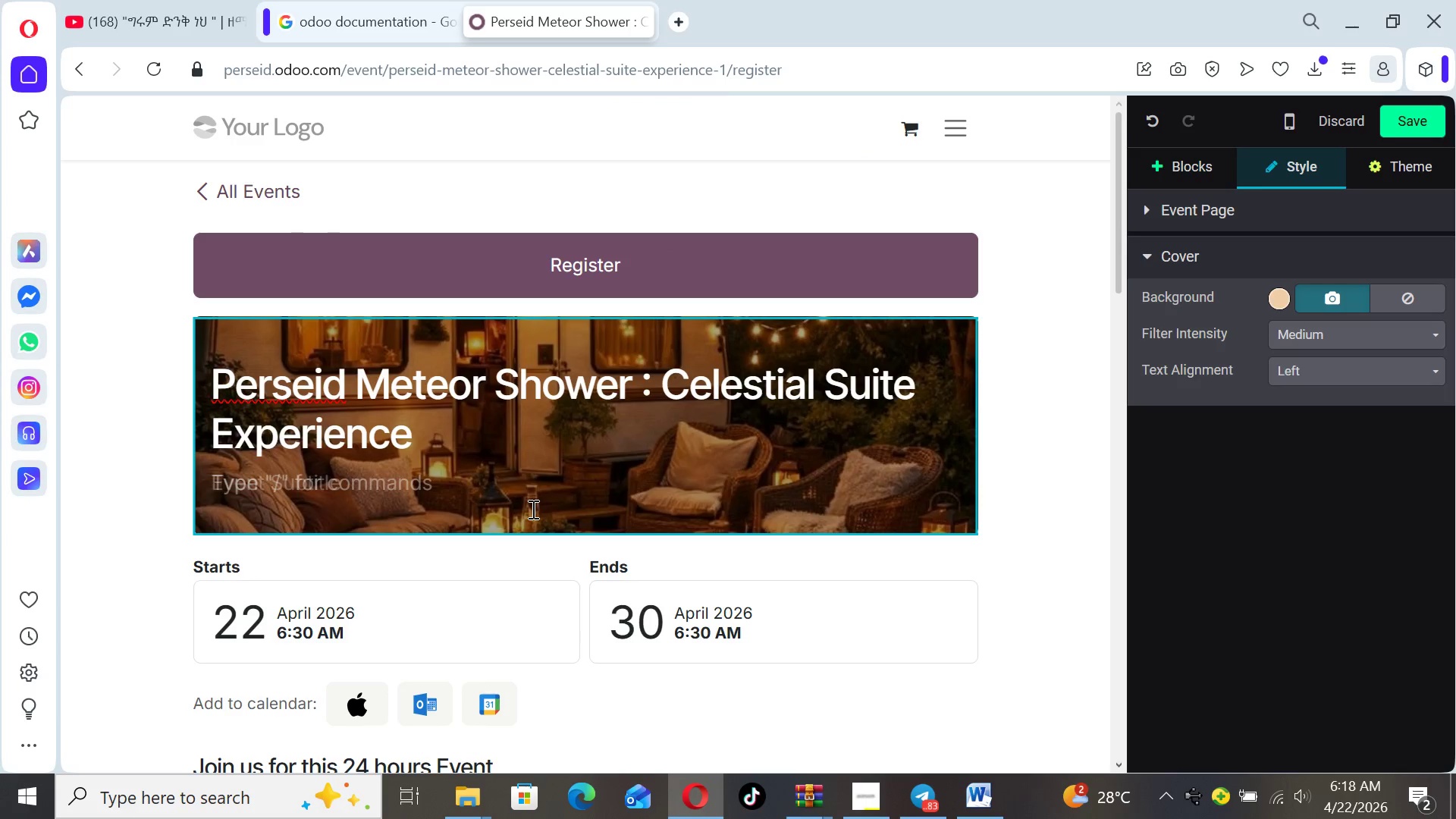 
left_click_drag(start_coordinate=[1122, 268], to_coordinate=[1134, 390])
 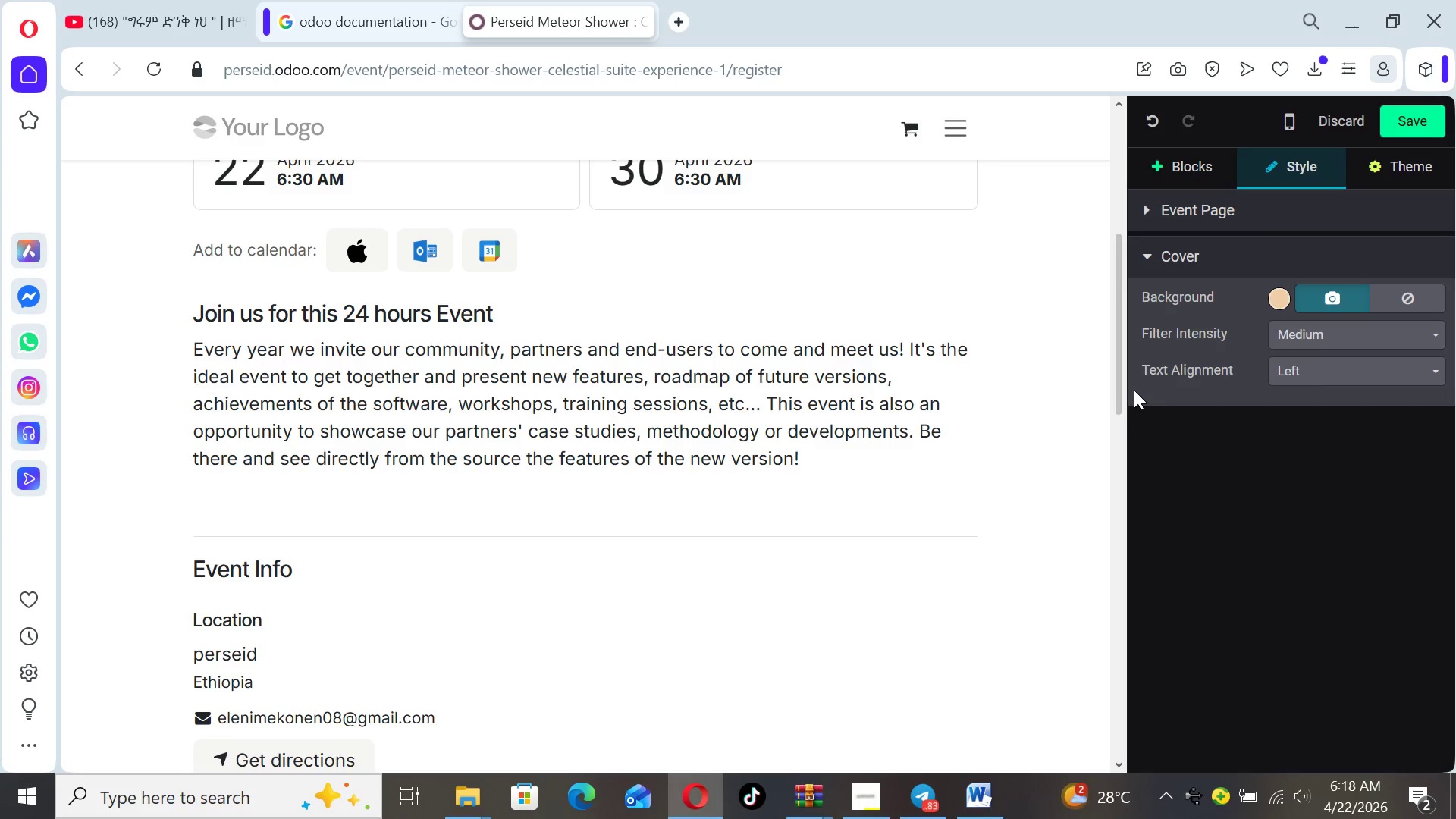 
wait(15.45)
 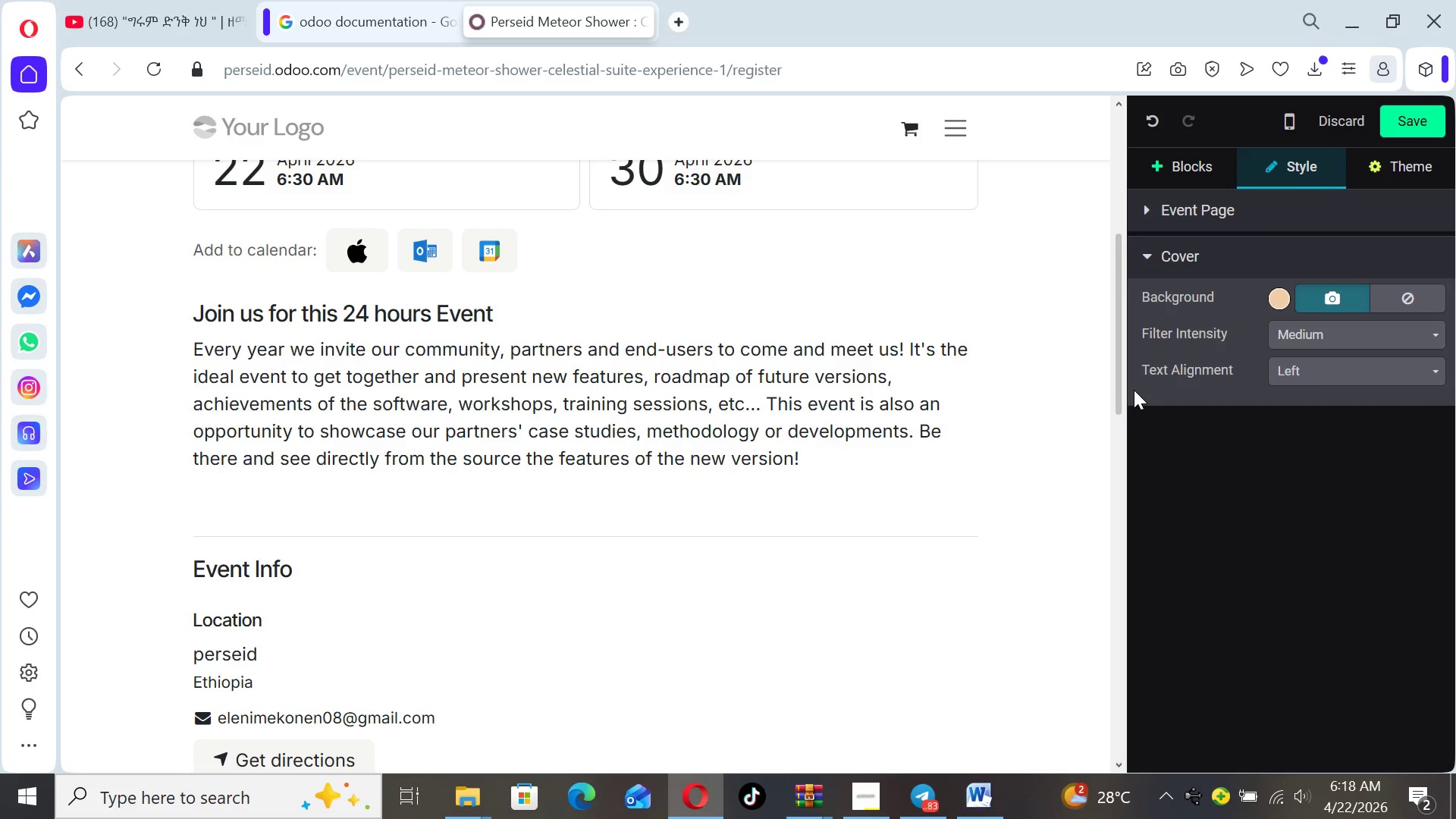 
left_click_drag(start_coordinate=[1121, 383], to_coordinate=[1115, 306])
 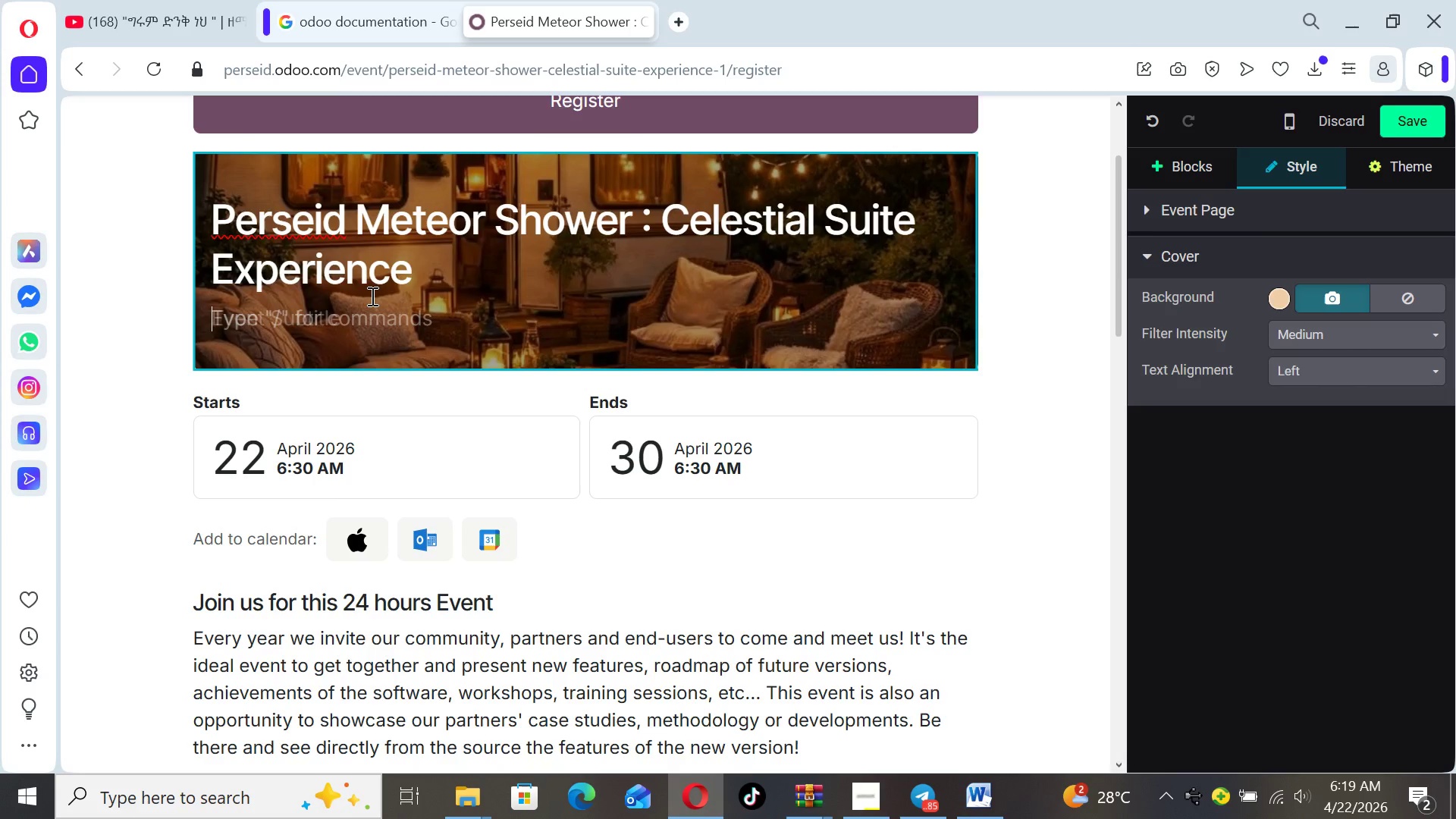 
wait(56.75)
 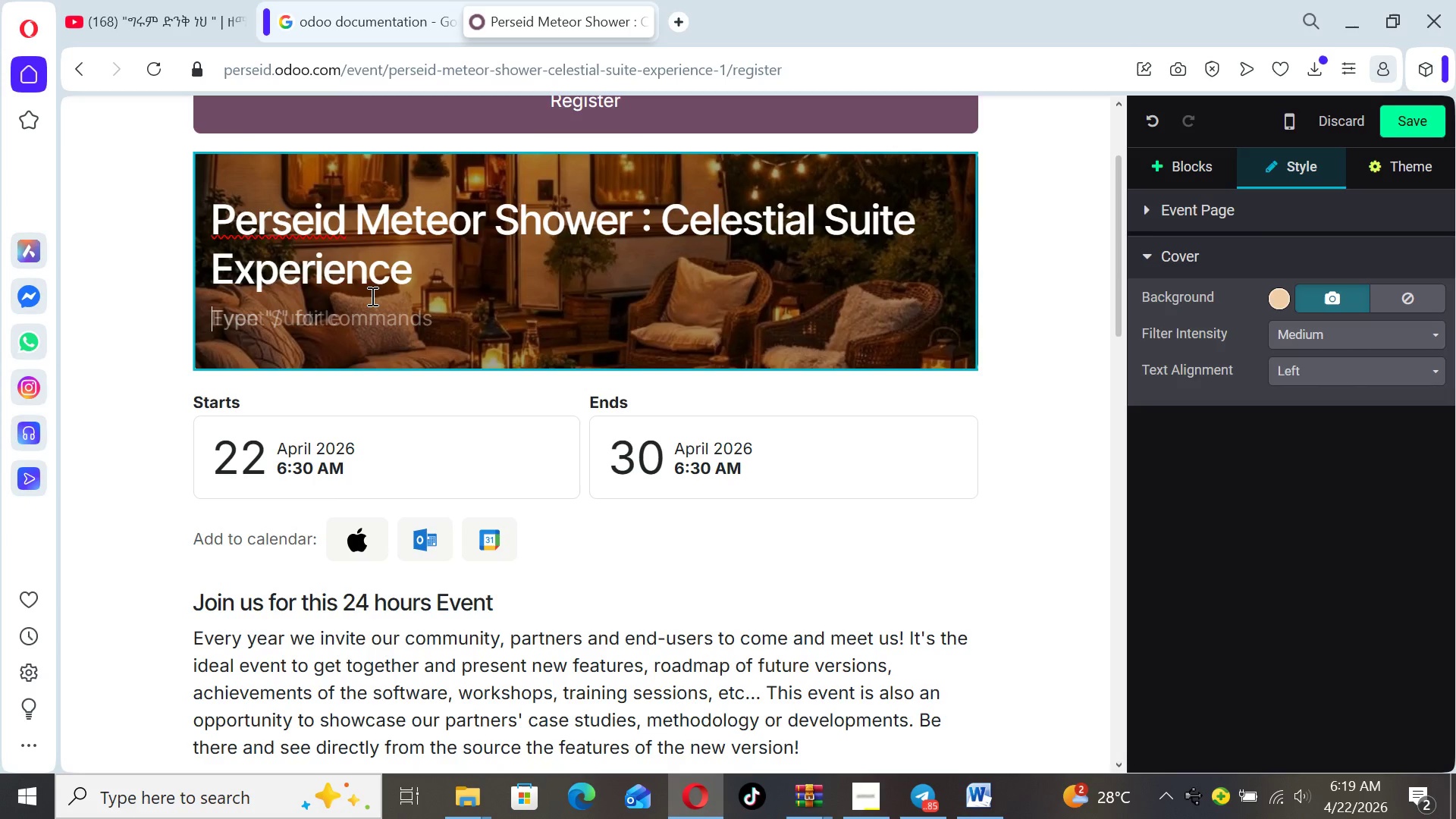 
type(A luxury Glamping Event)
 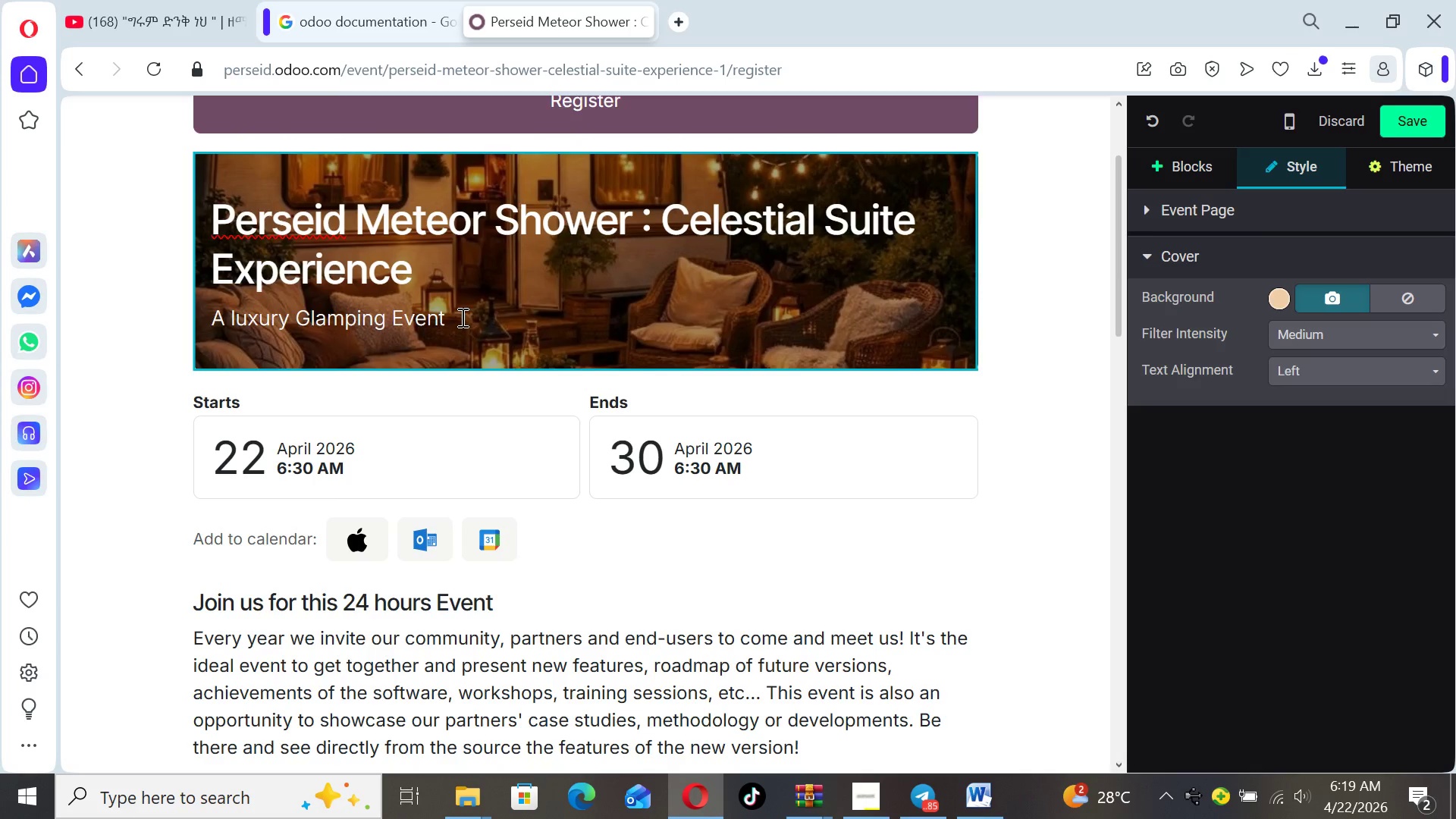 
wait(5.38)
 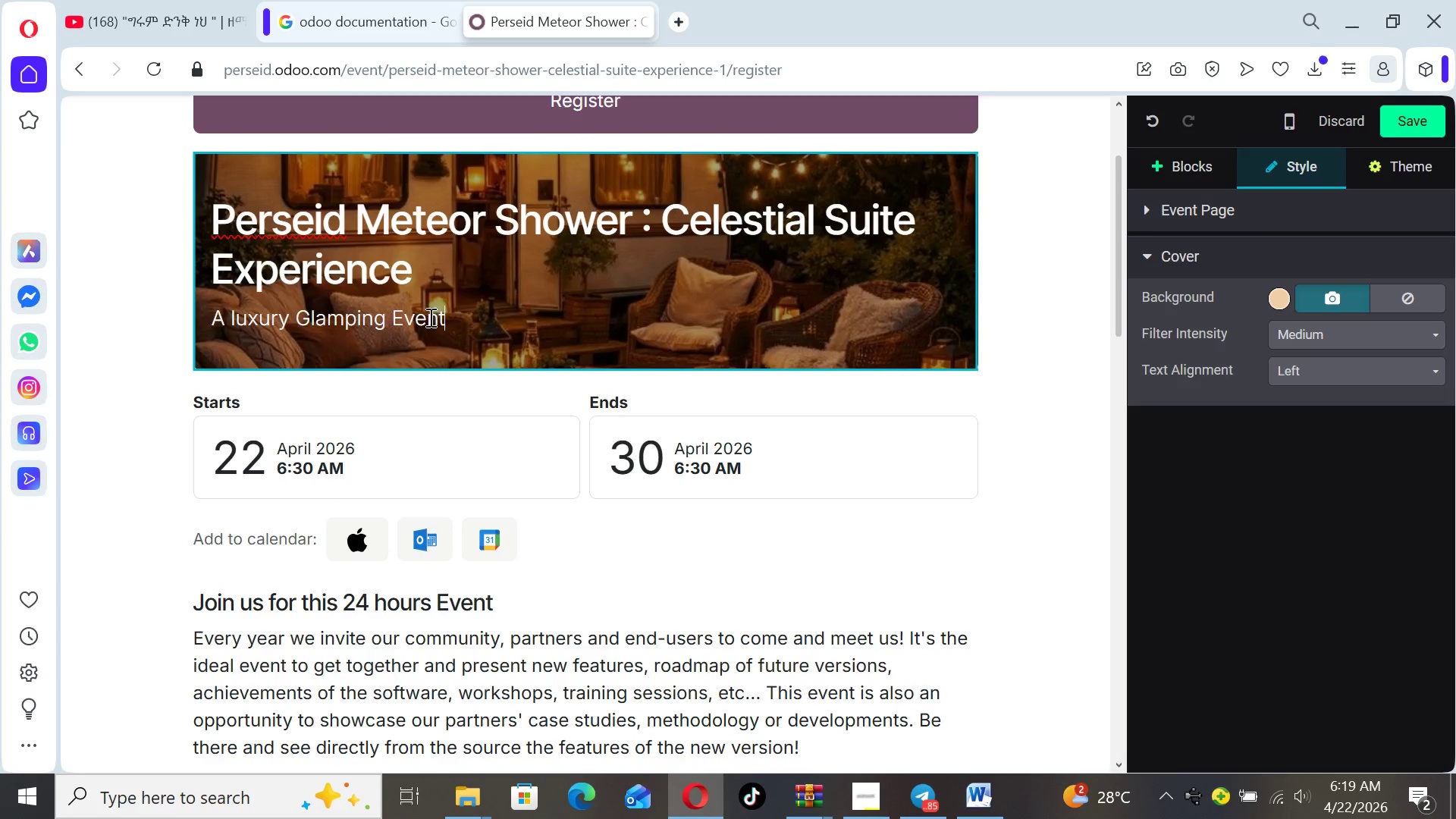 
left_click_drag(start_coordinate=[415, 279], to_coordinate=[203, 224])
 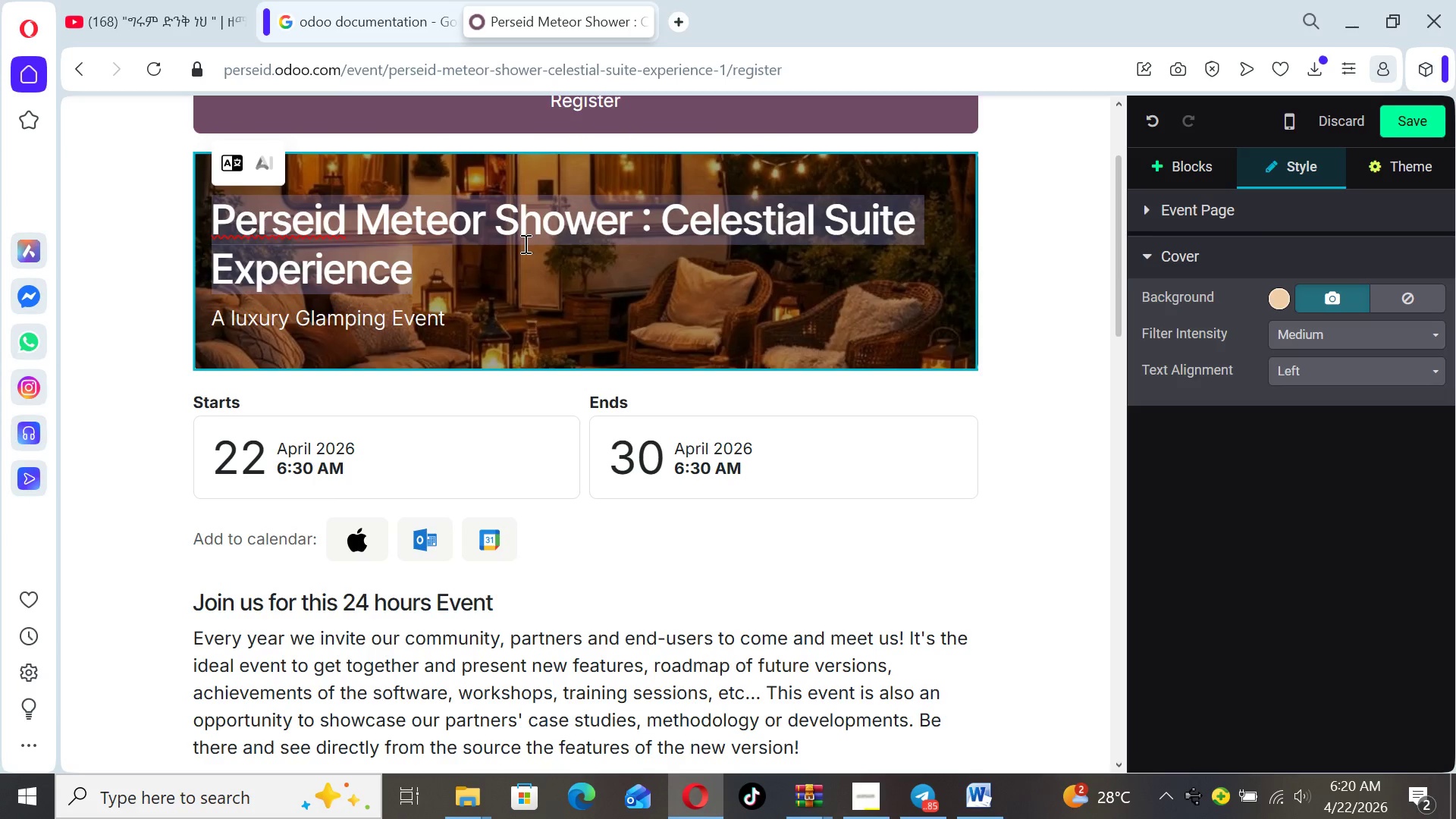 
left_click([430, 273])
 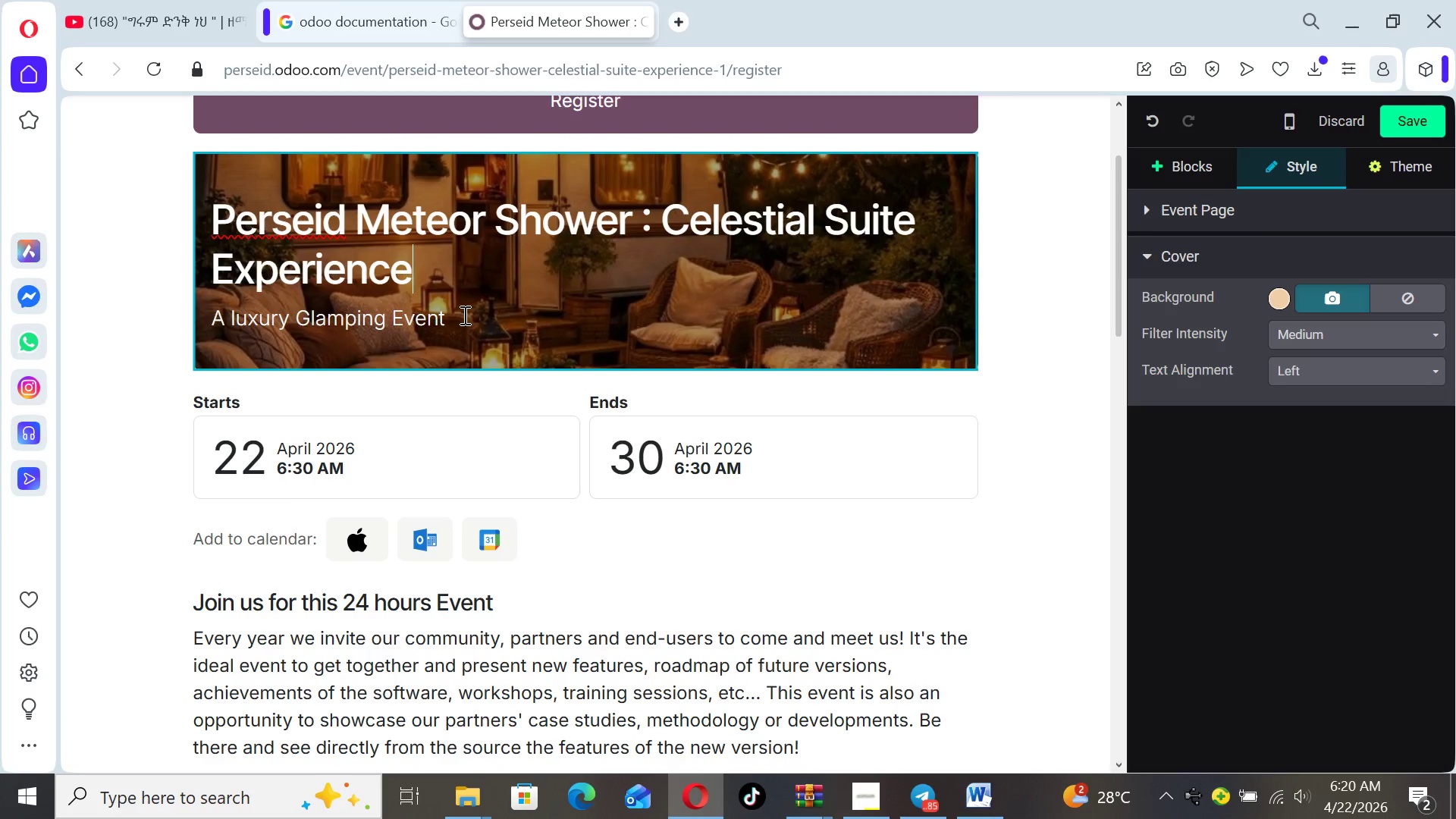 
left_click([461, 319])
 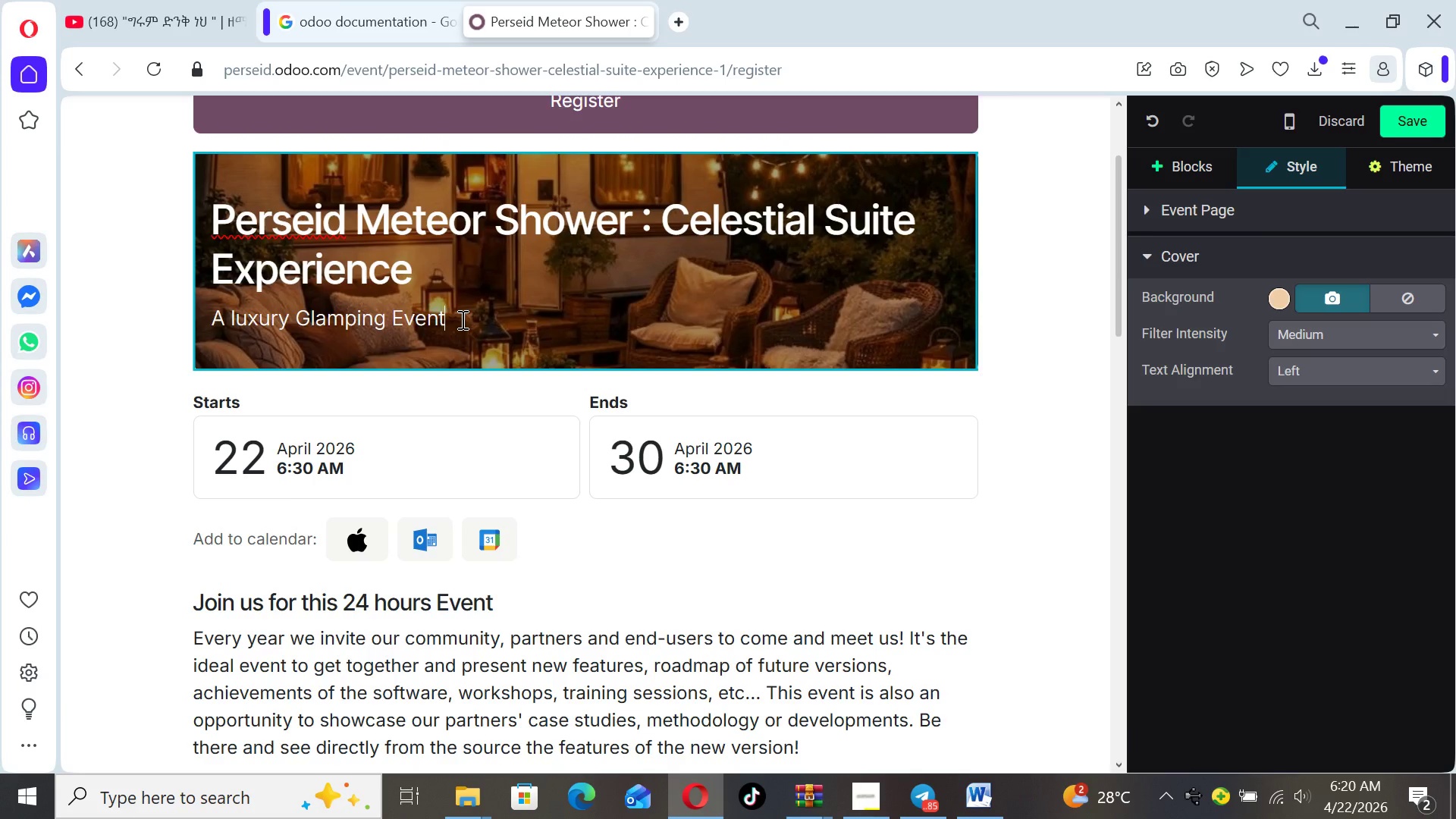 
left_click_drag(start_coordinate=[461, 319], to_coordinate=[213, 309])
 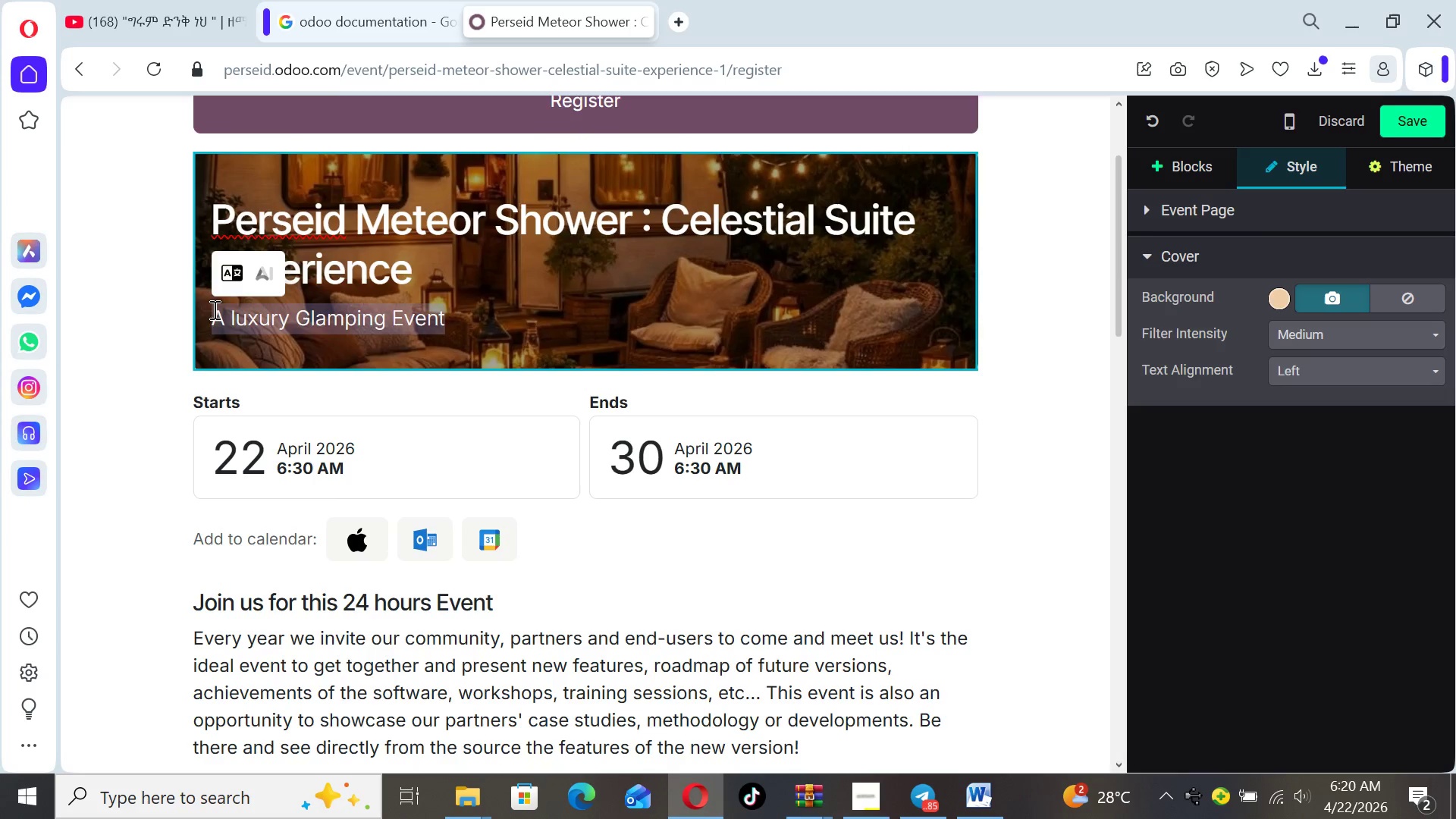 
mouse_move([242, 278])
 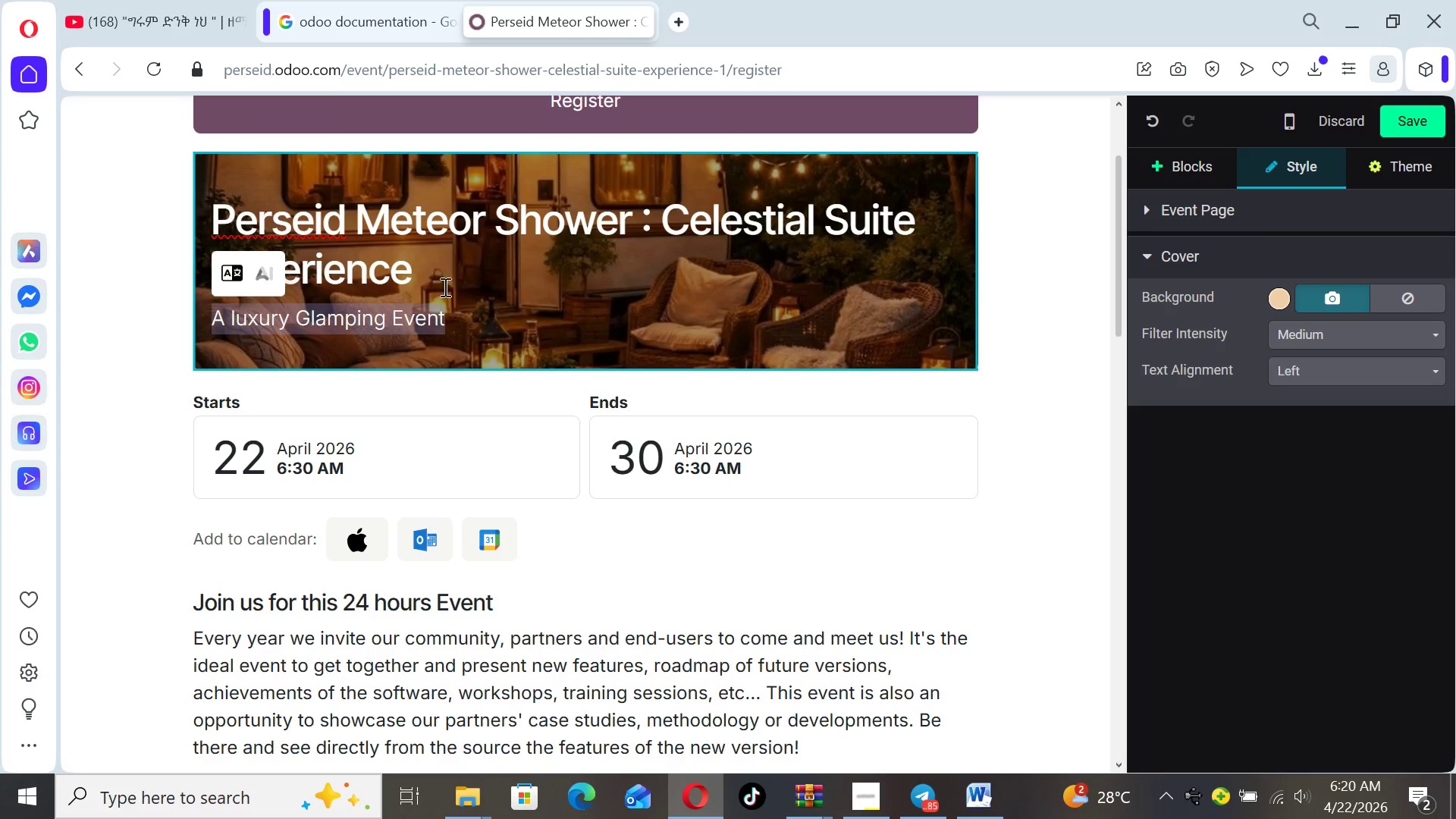 
left_click([581, 286])
 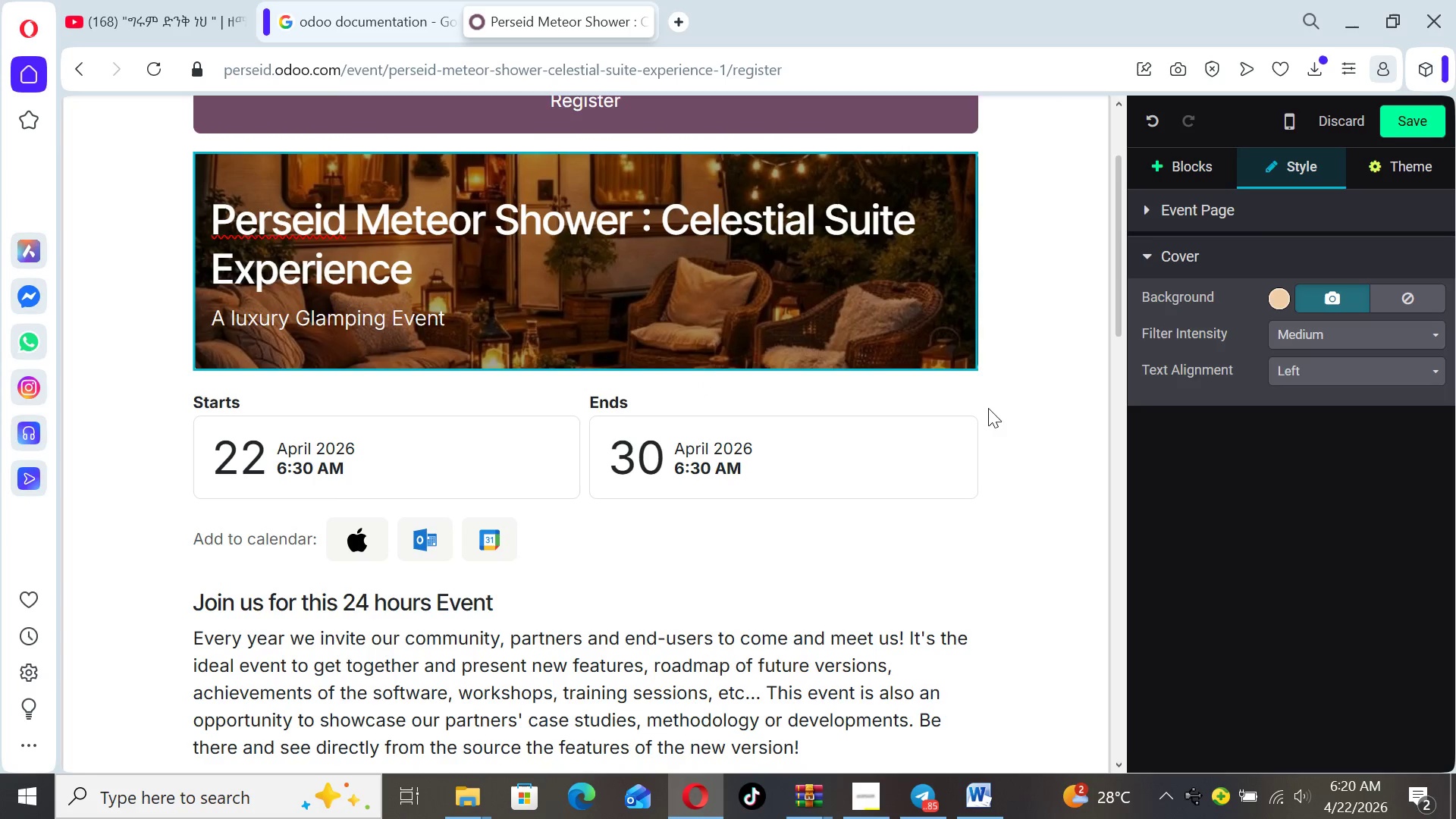 
wait(5.3)
 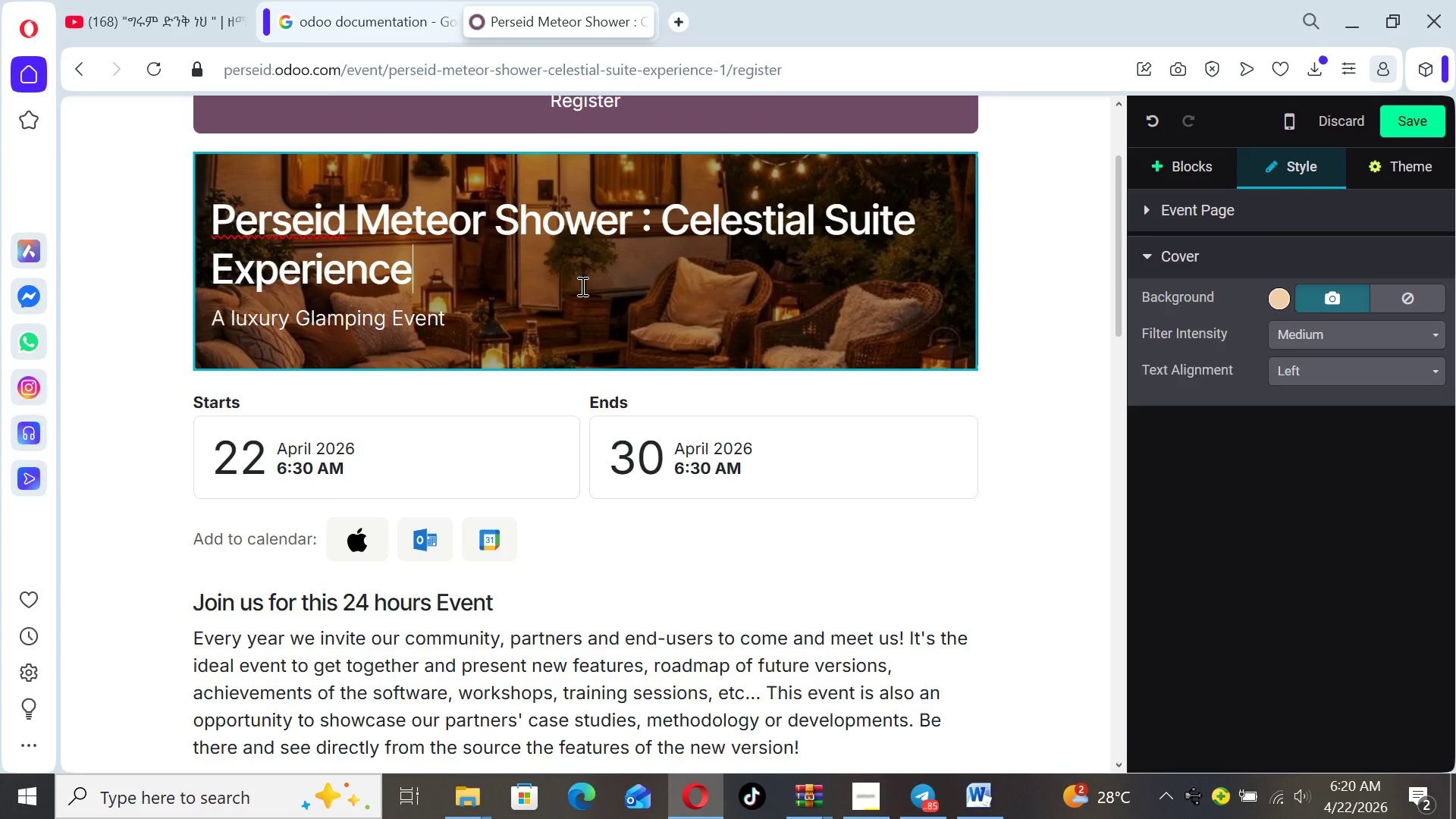 
left_click_drag(start_coordinate=[1119, 308], to_coordinate=[1117, 352])
 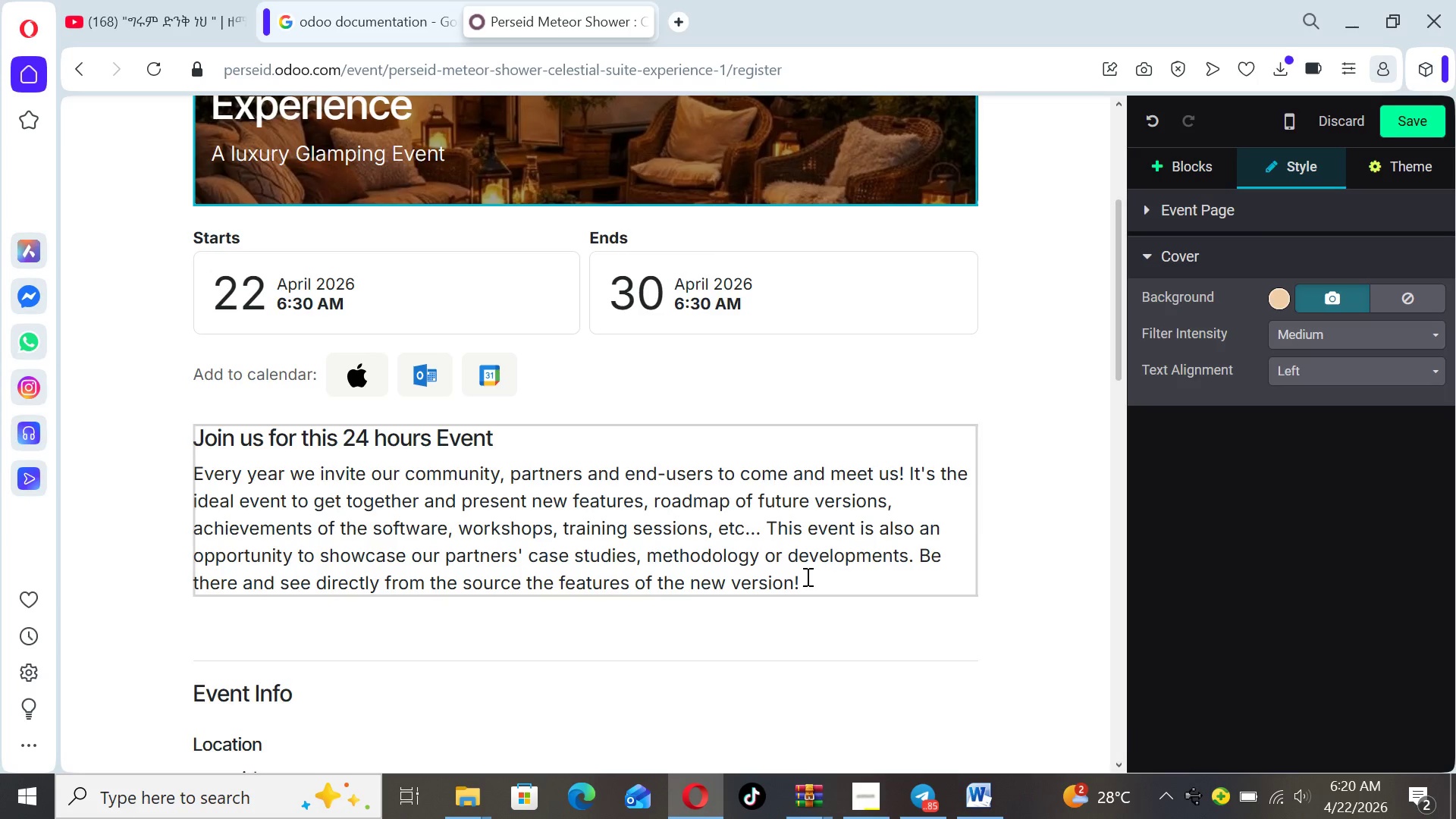 
wait(23.39)
 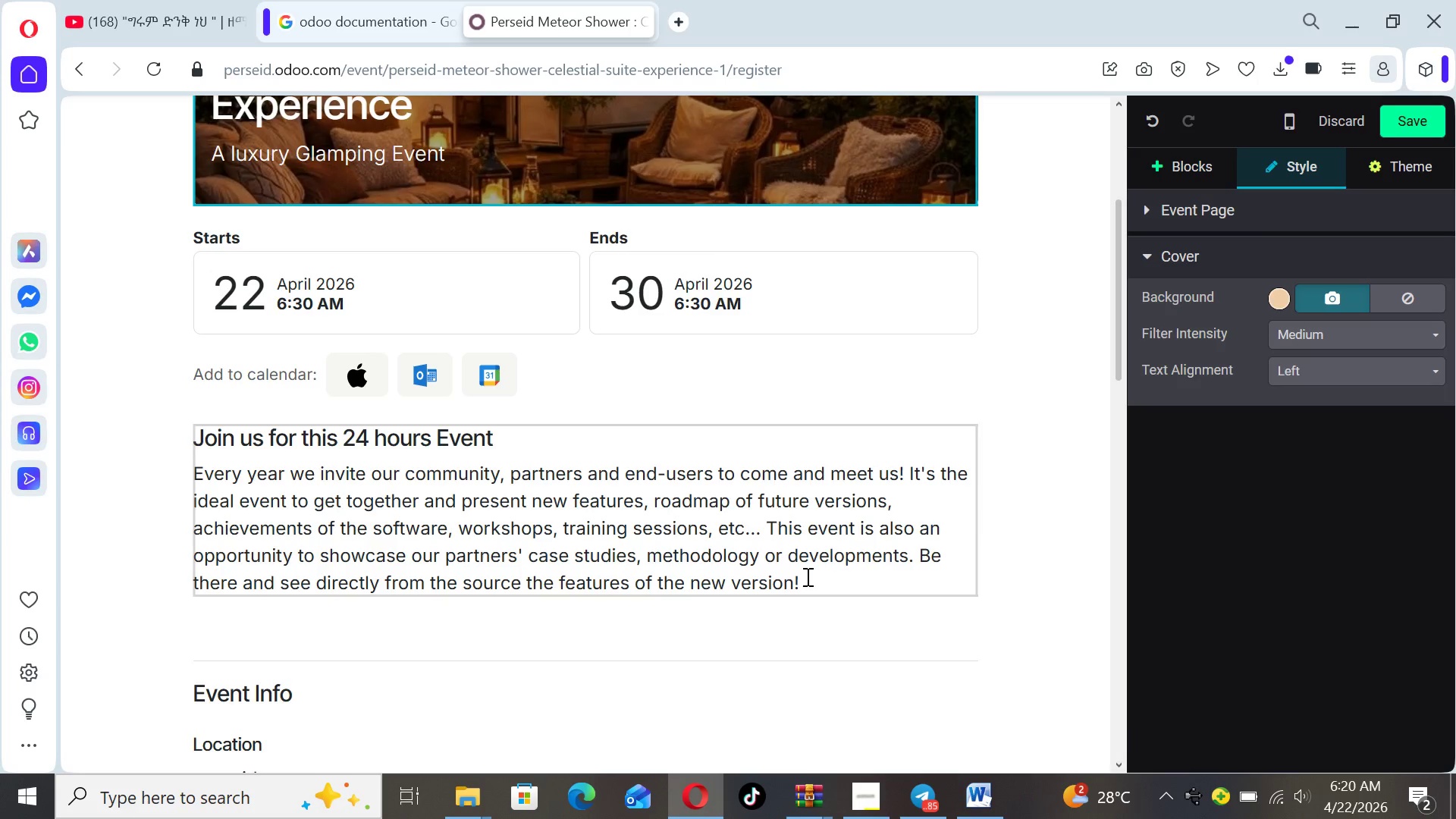 
left_click_drag(start_coordinate=[814, 574], to_coordinate=[195, 478])
 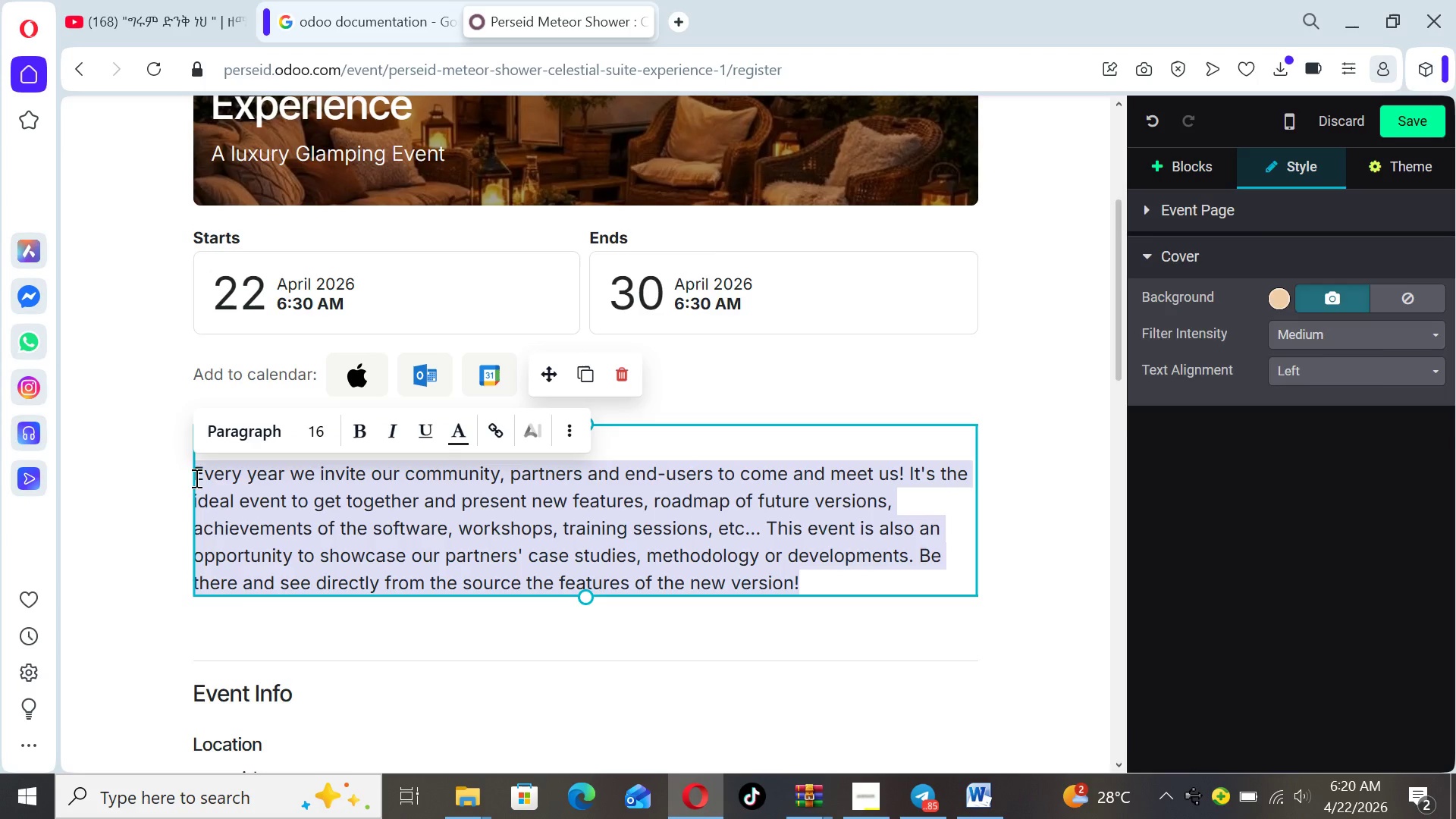 
key(Backspace)
 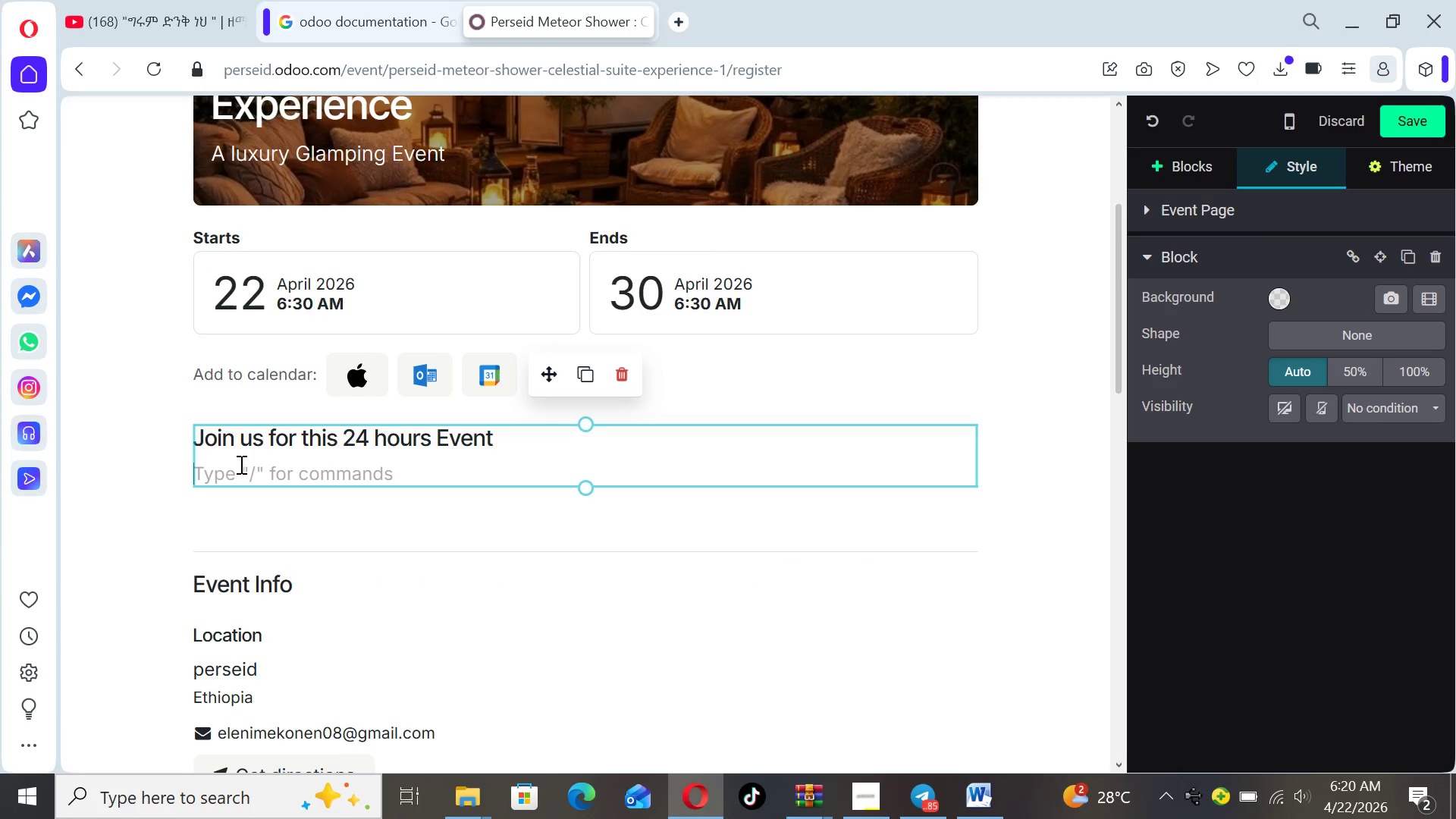 
wait(5.88)
 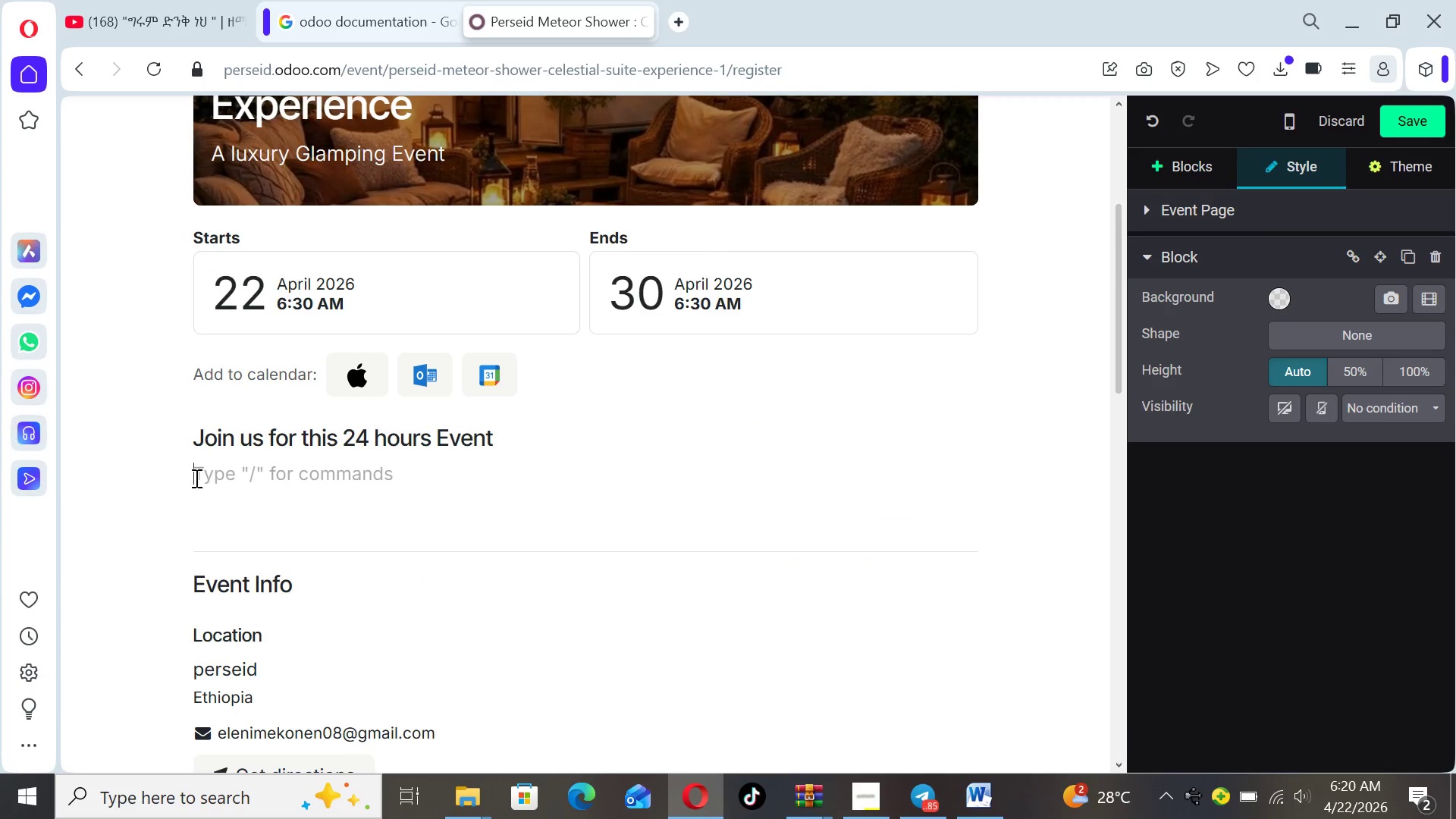 
left_click_drag(start_coordinate=[504, 441], to_coordinate=[193, 443])
 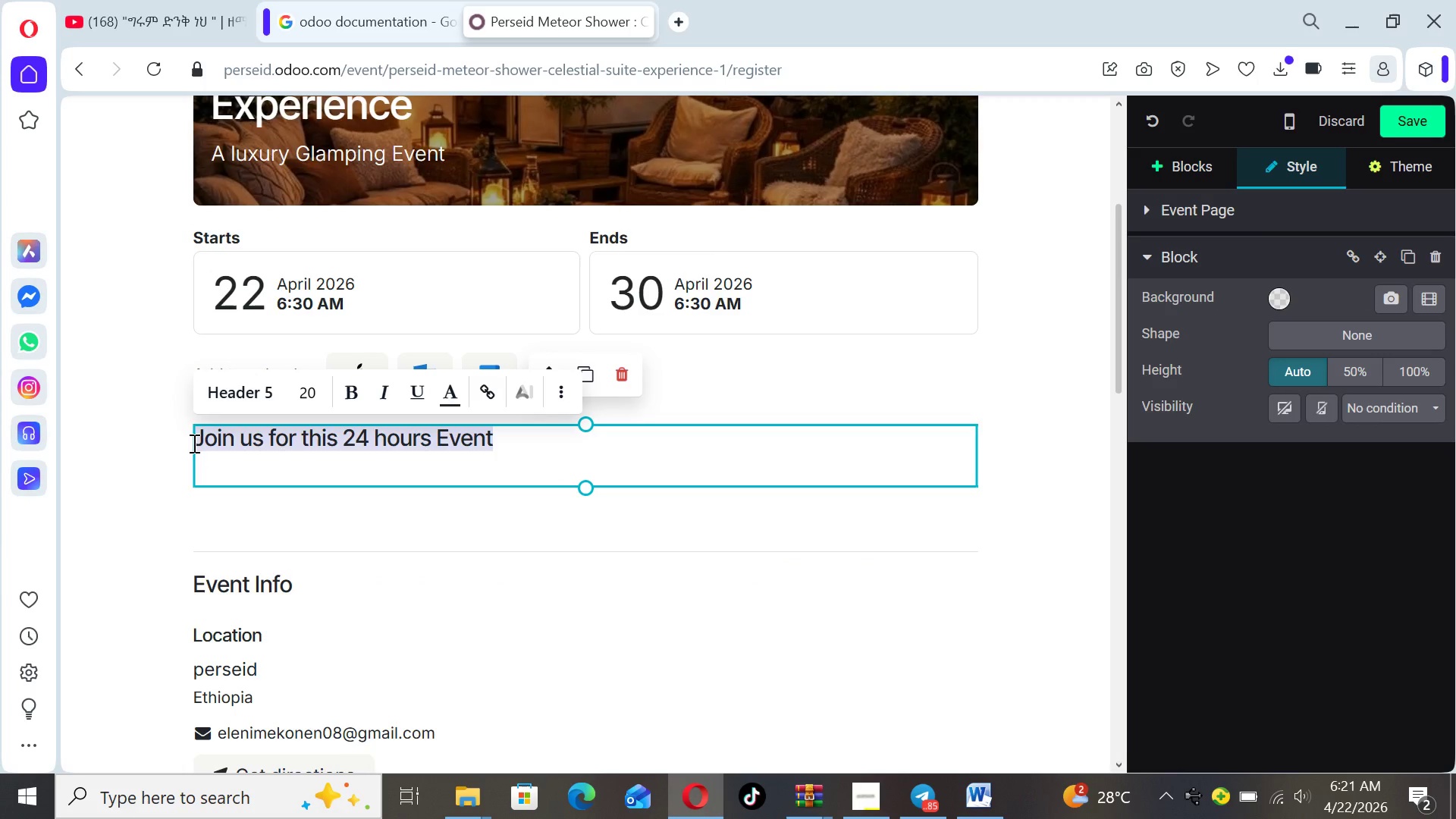 
type(Witness )
 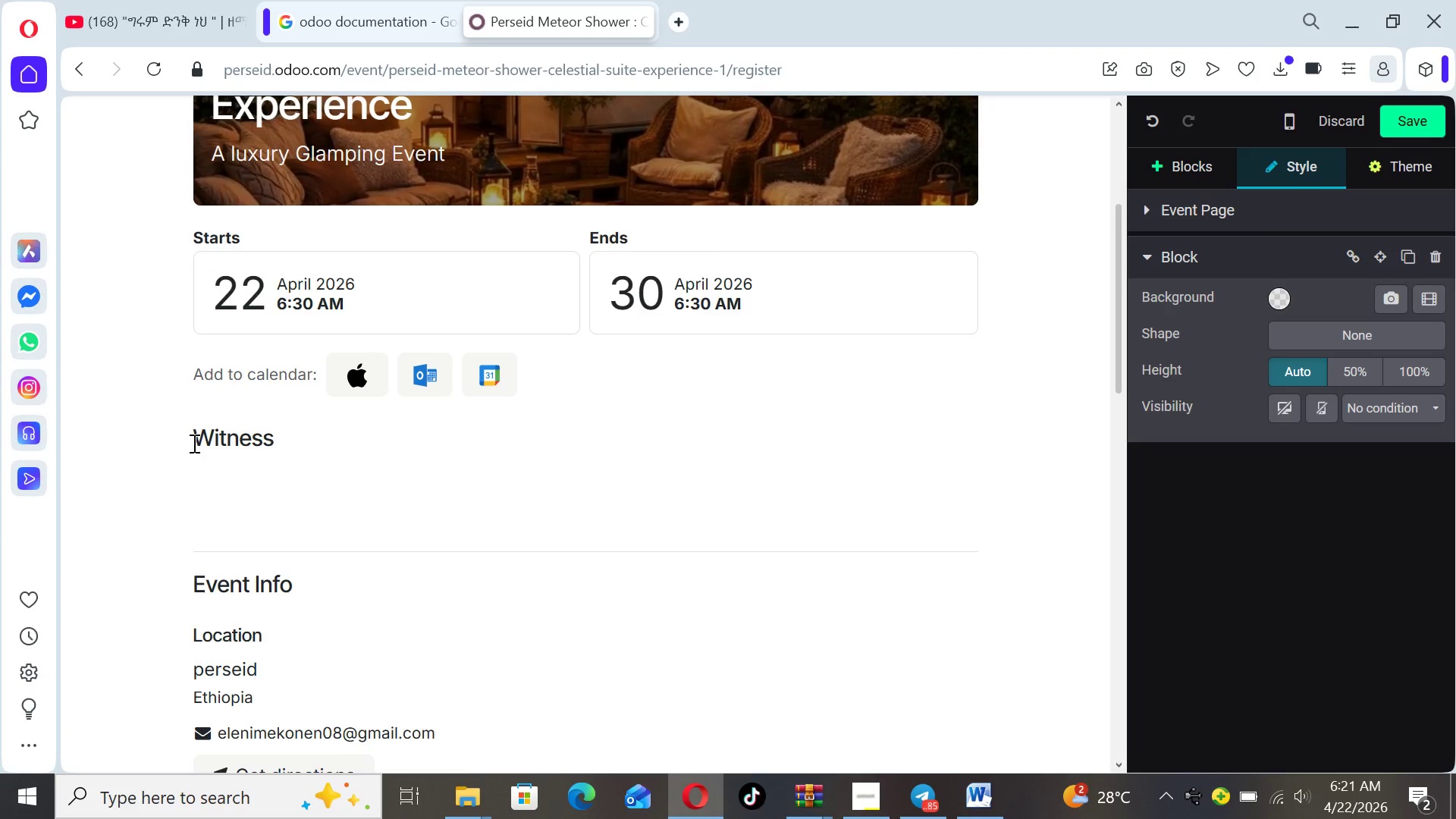 
type(the nSky)
 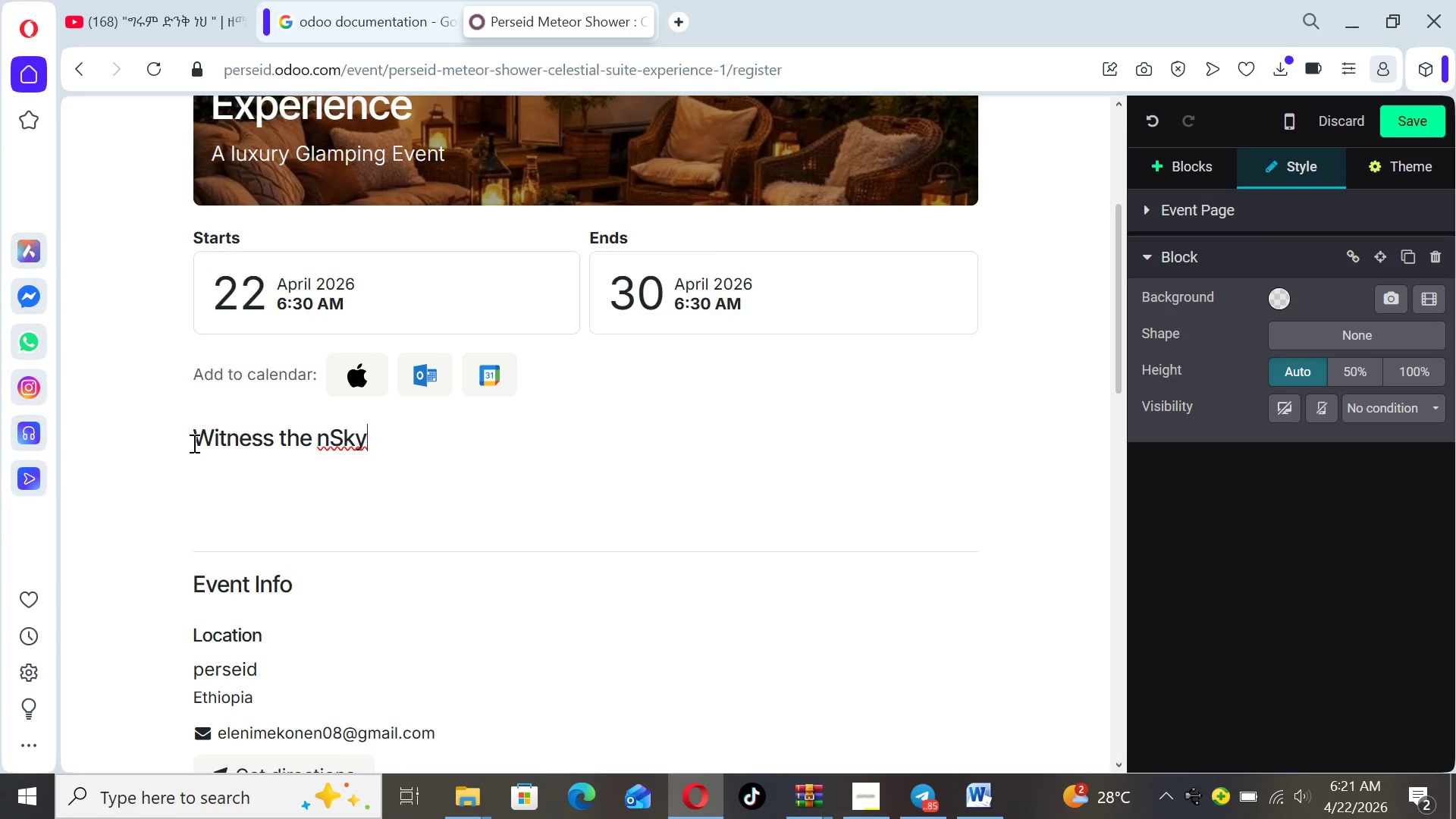 
key(Backspace)
key(Backspace)
key(Backspace)
key(Backspace)
type(Sky's Most Brili)
 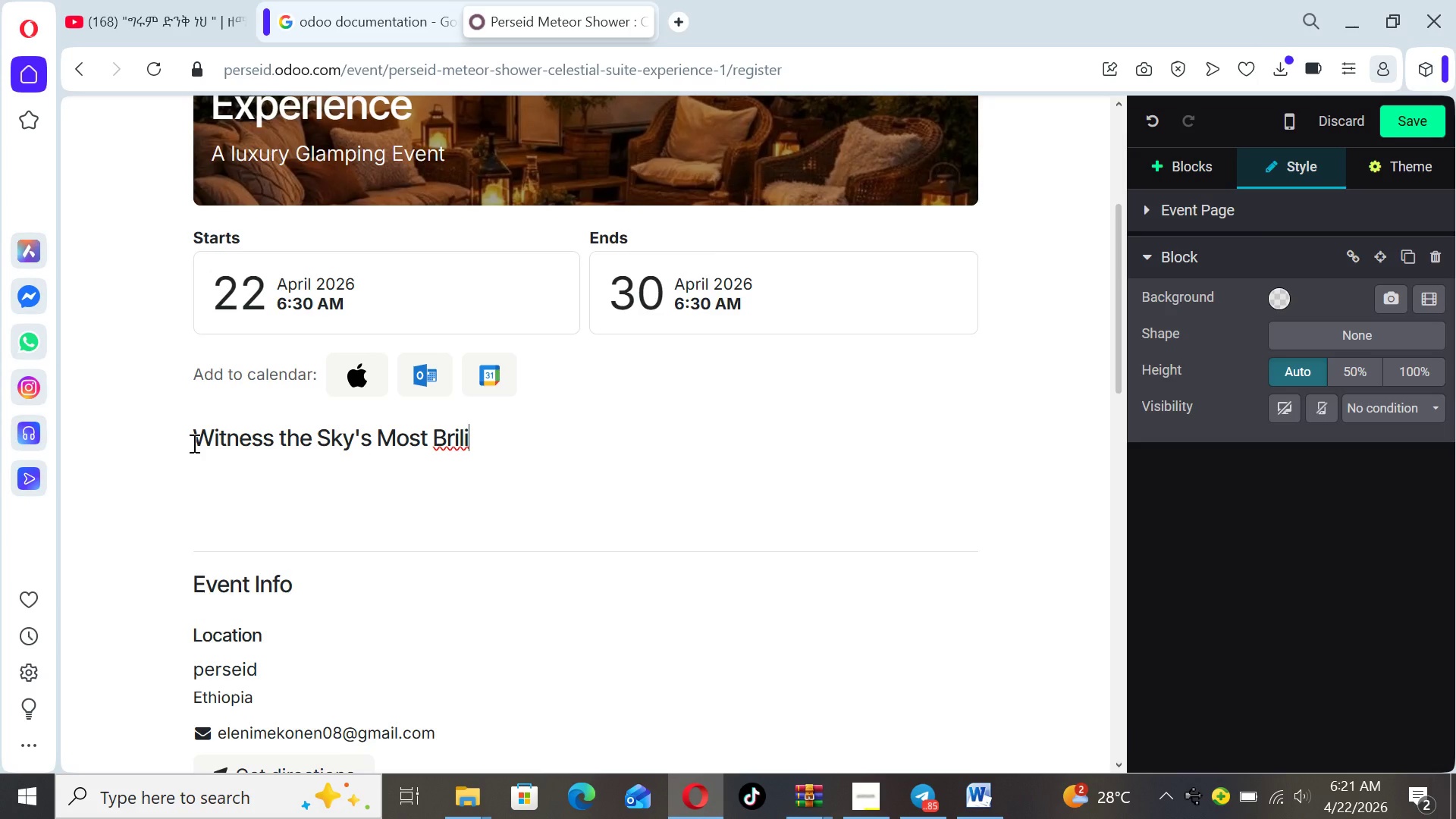 
type(ant n)
 